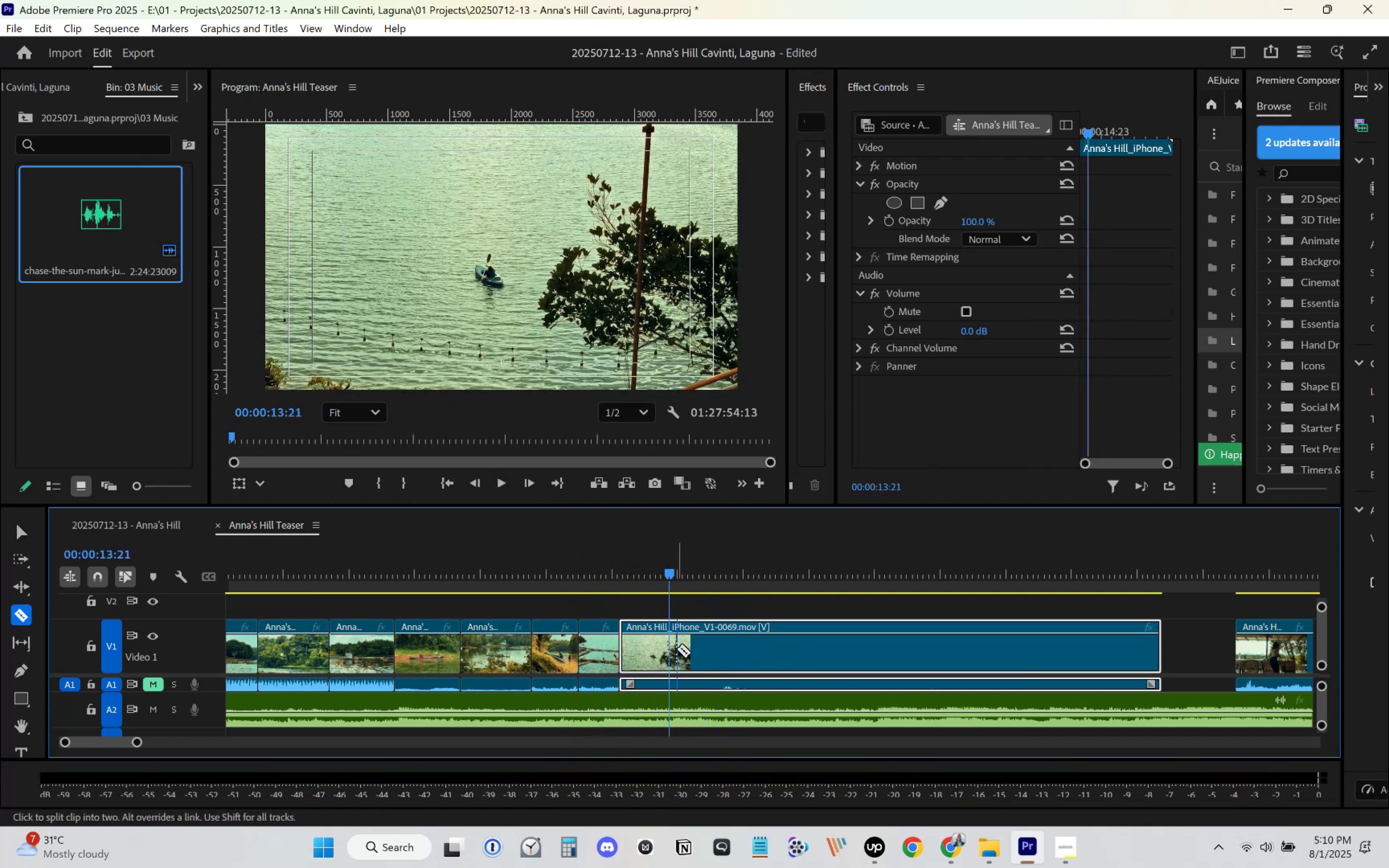 
left_click([673, 648])
 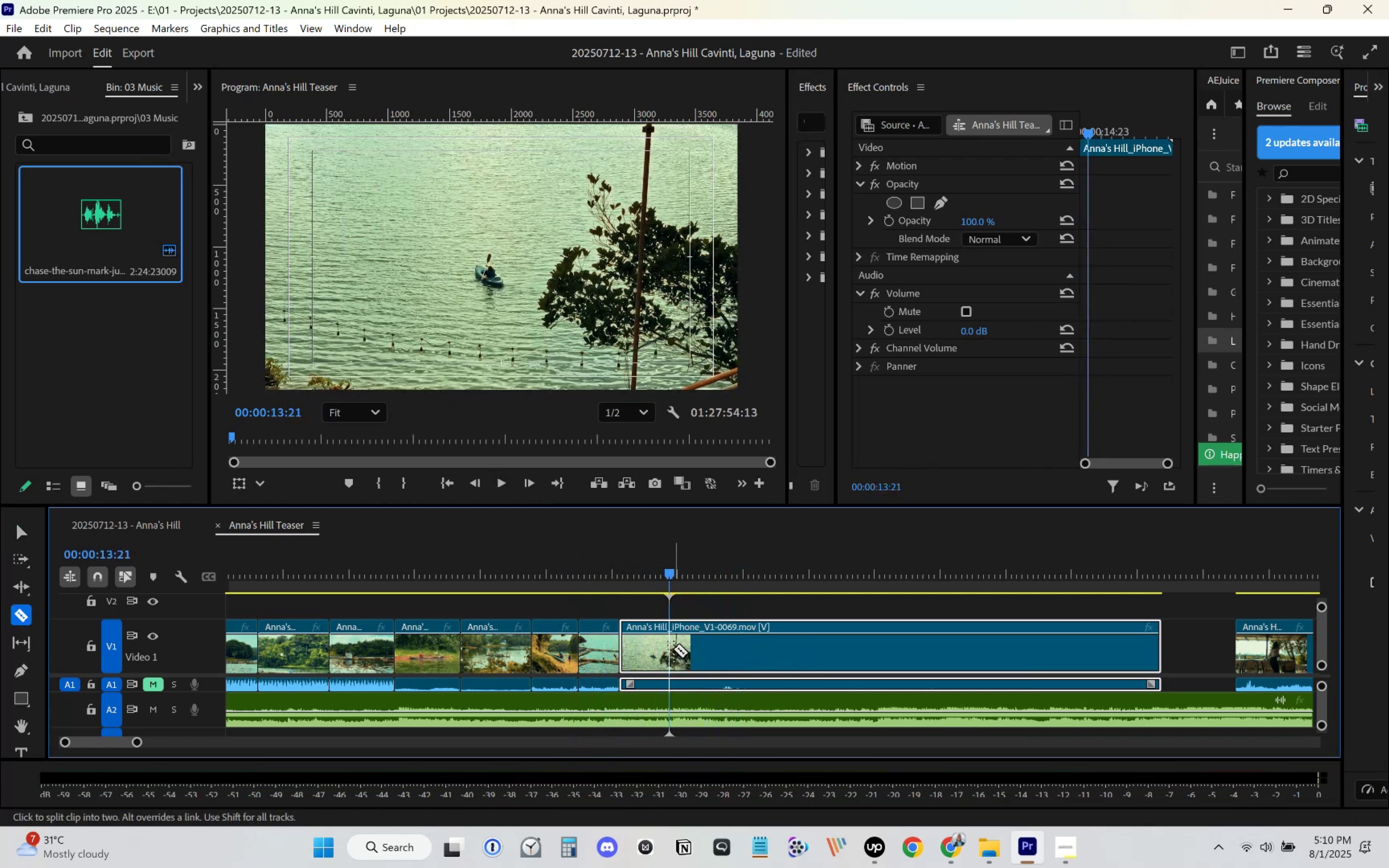 
key(V)
 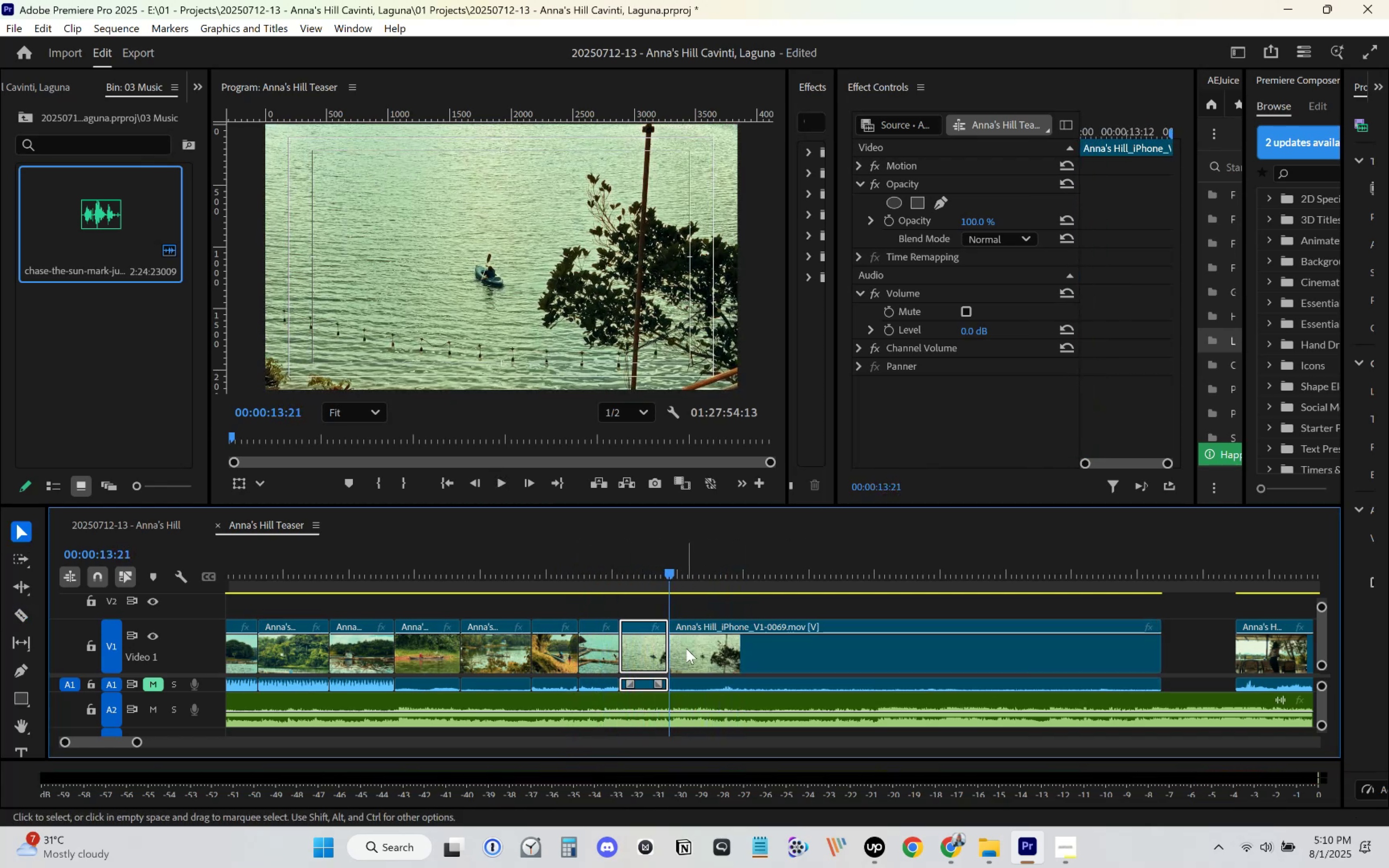 
double_click([743, 650])
 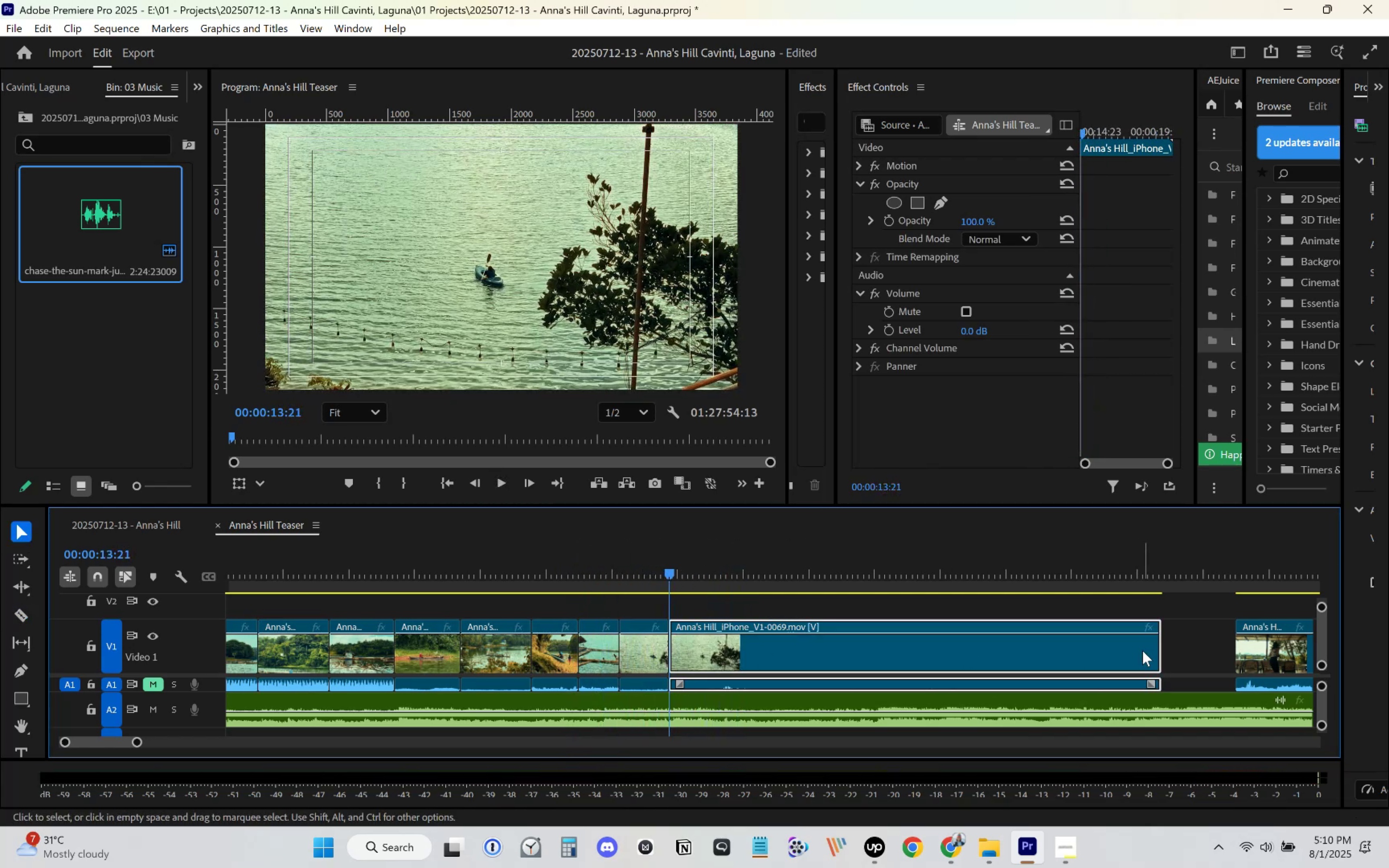 
key(NumpadMultiply)
 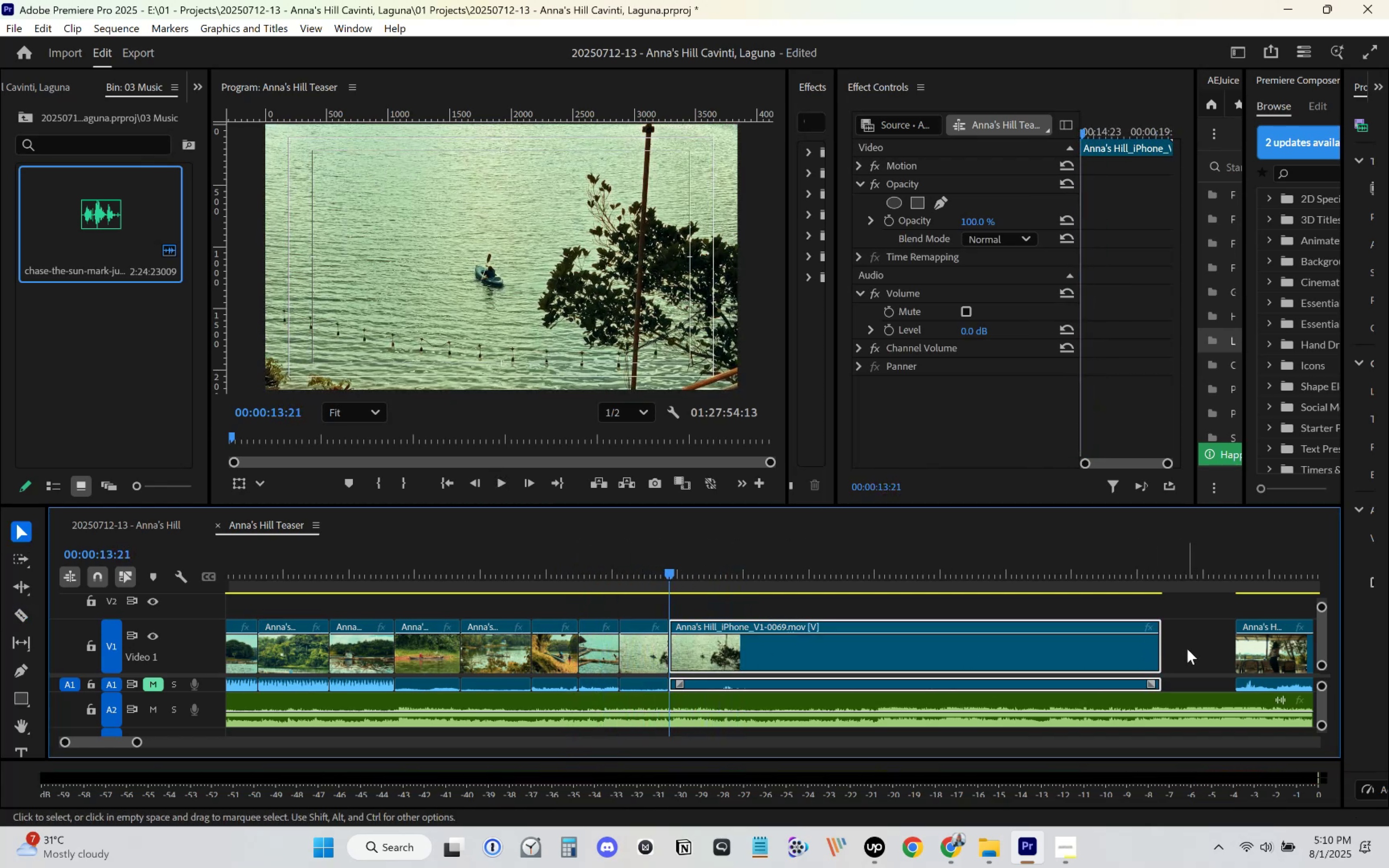 
key(Delete)
 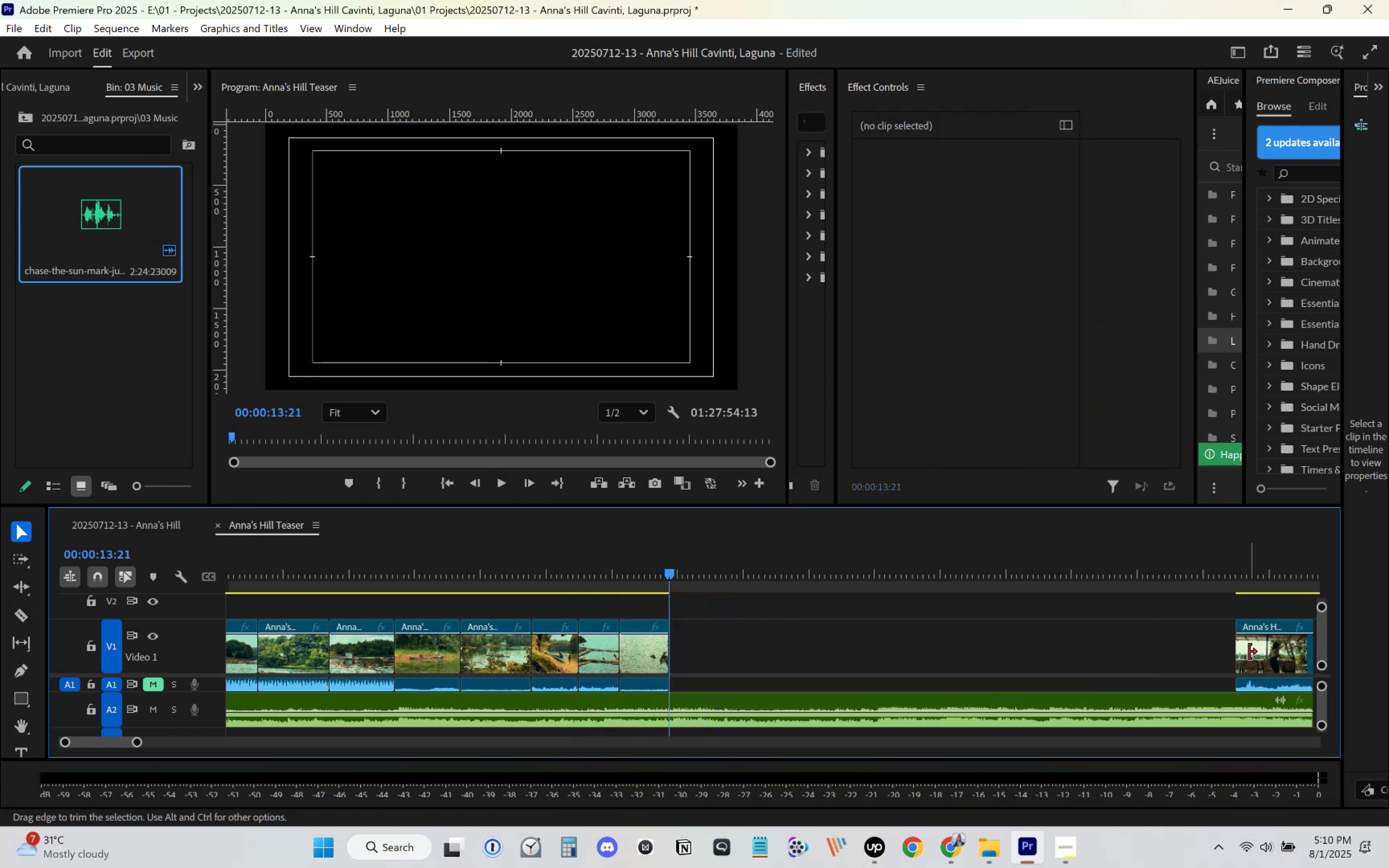 
left_click_drag(start_coordinate=[1266, 658], to_coordinate=[707, 641])
 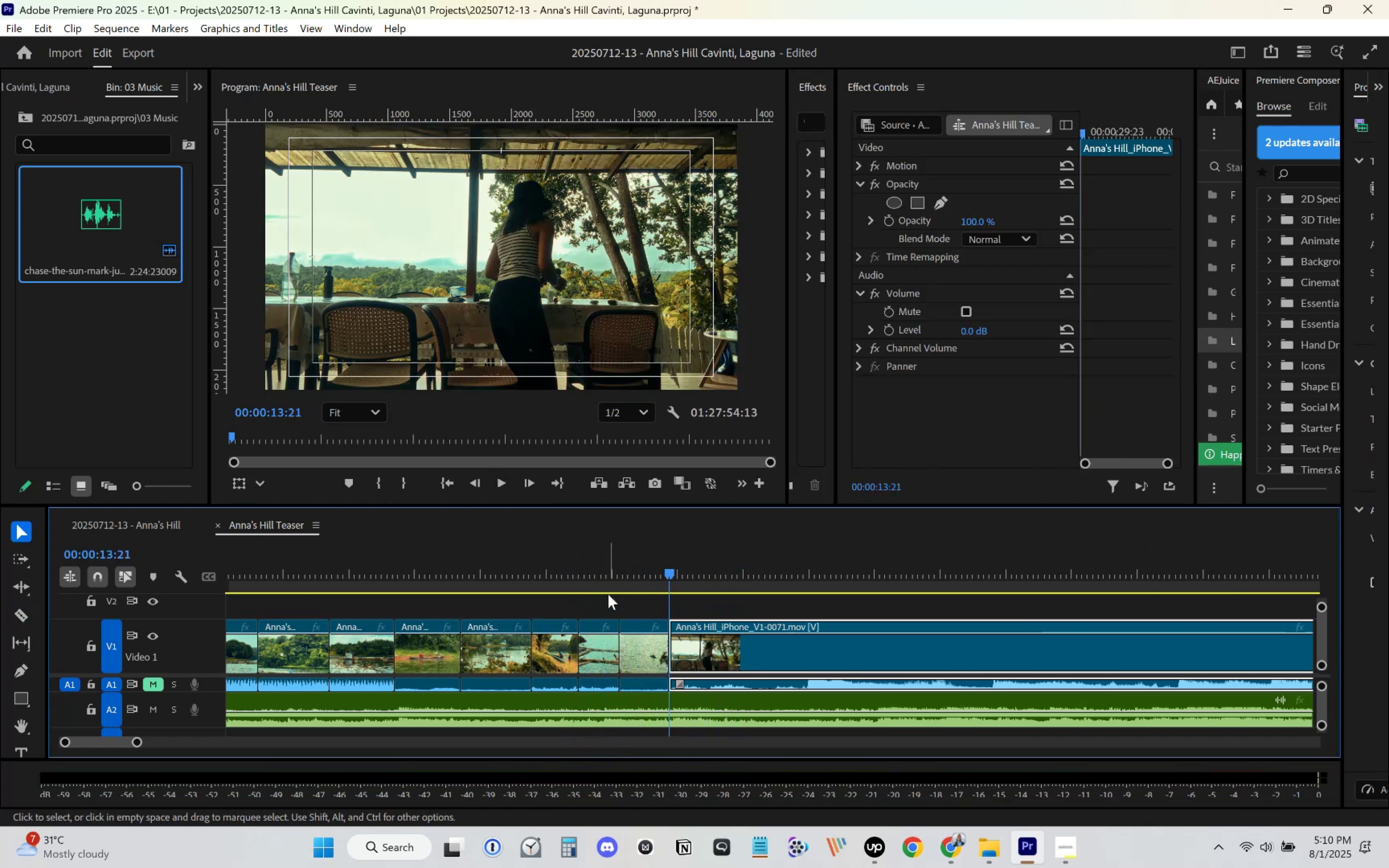 
left_click([607, 584])
 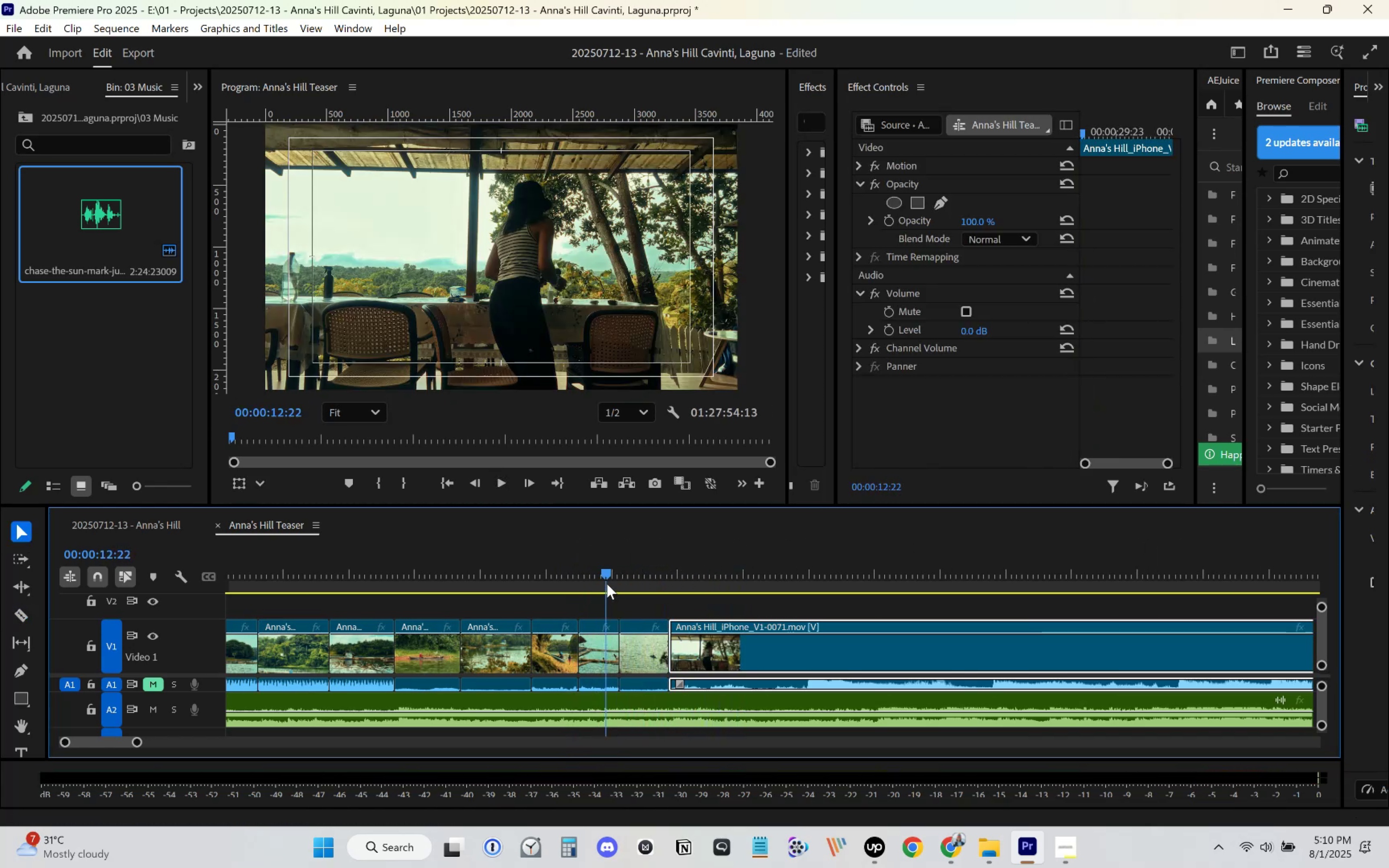 
key(Space)
 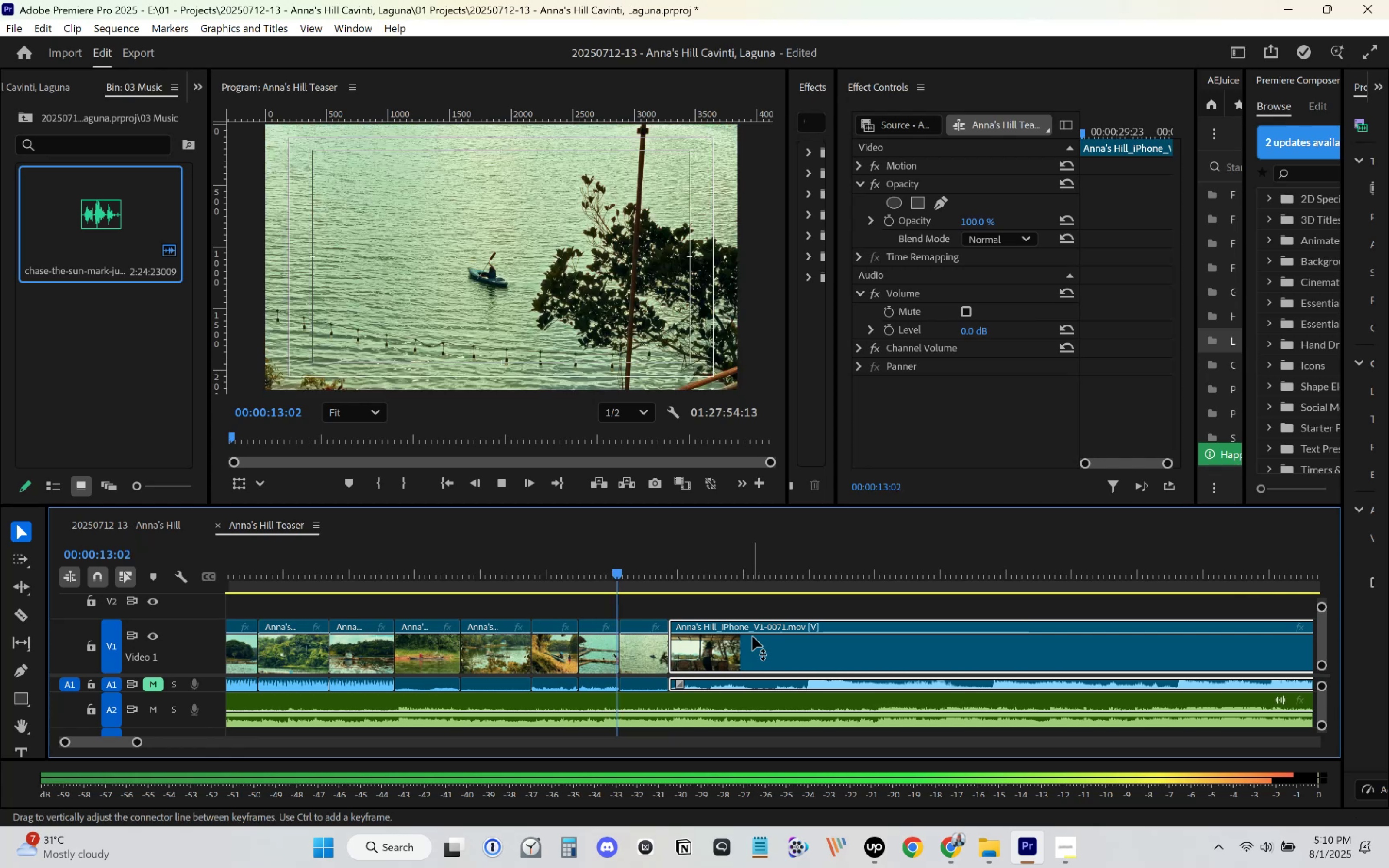 
scroll: coordinate [744, 635], scroll_direction: down, amount: 5.0
 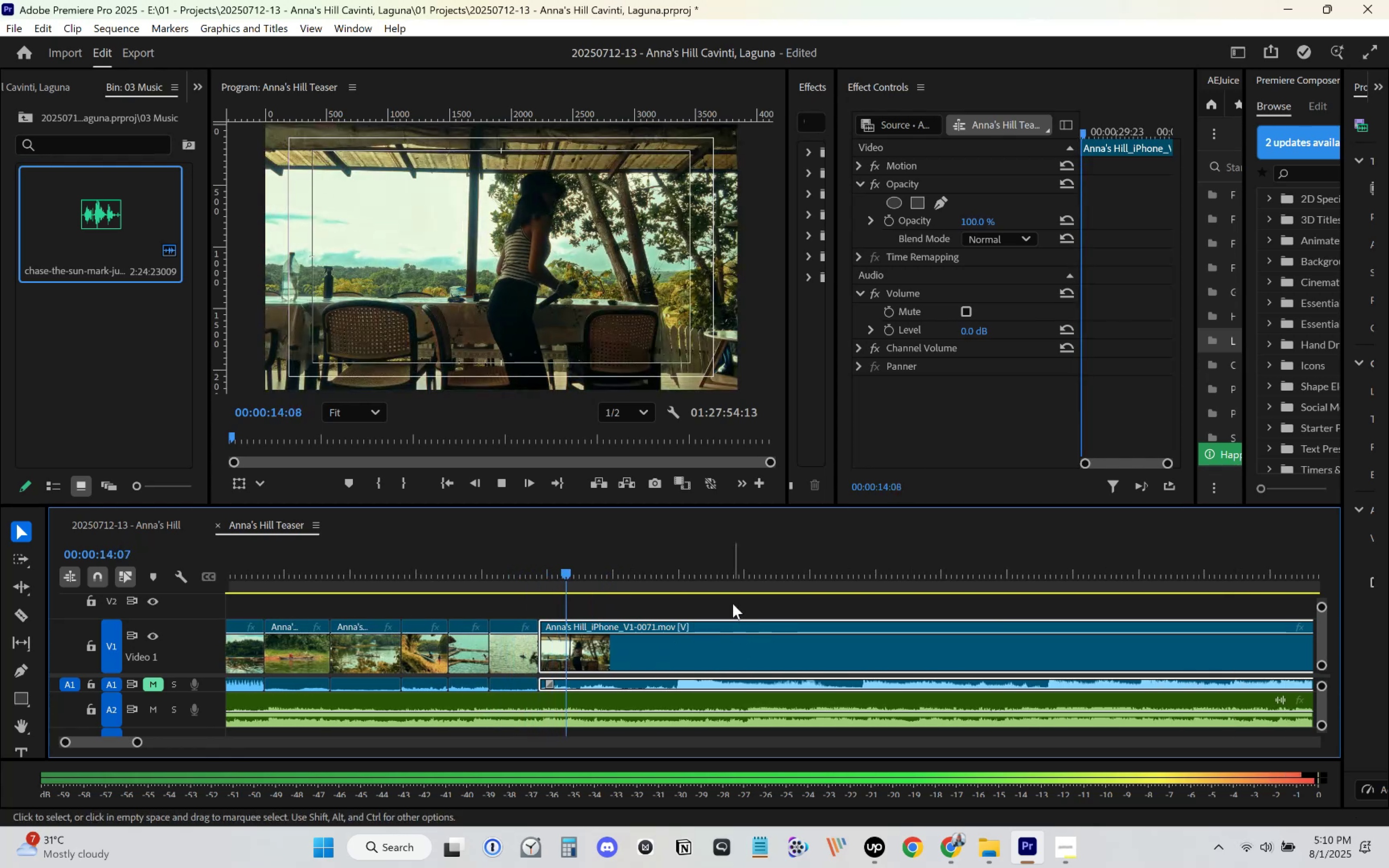 
key(Space)
 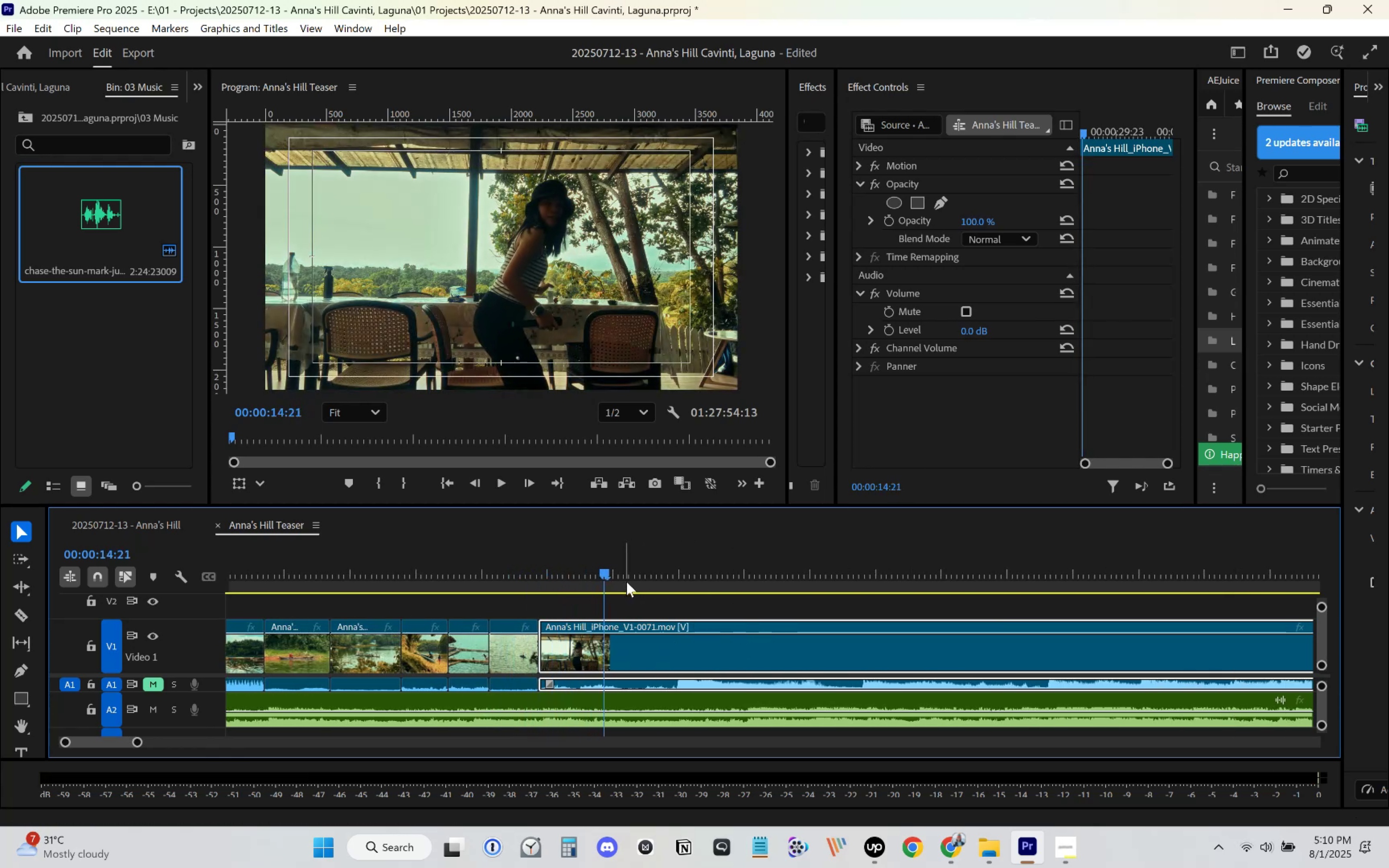 
left_click_drag(start_coordinate=[622, 580], to_coordinate=[1087, 605])
 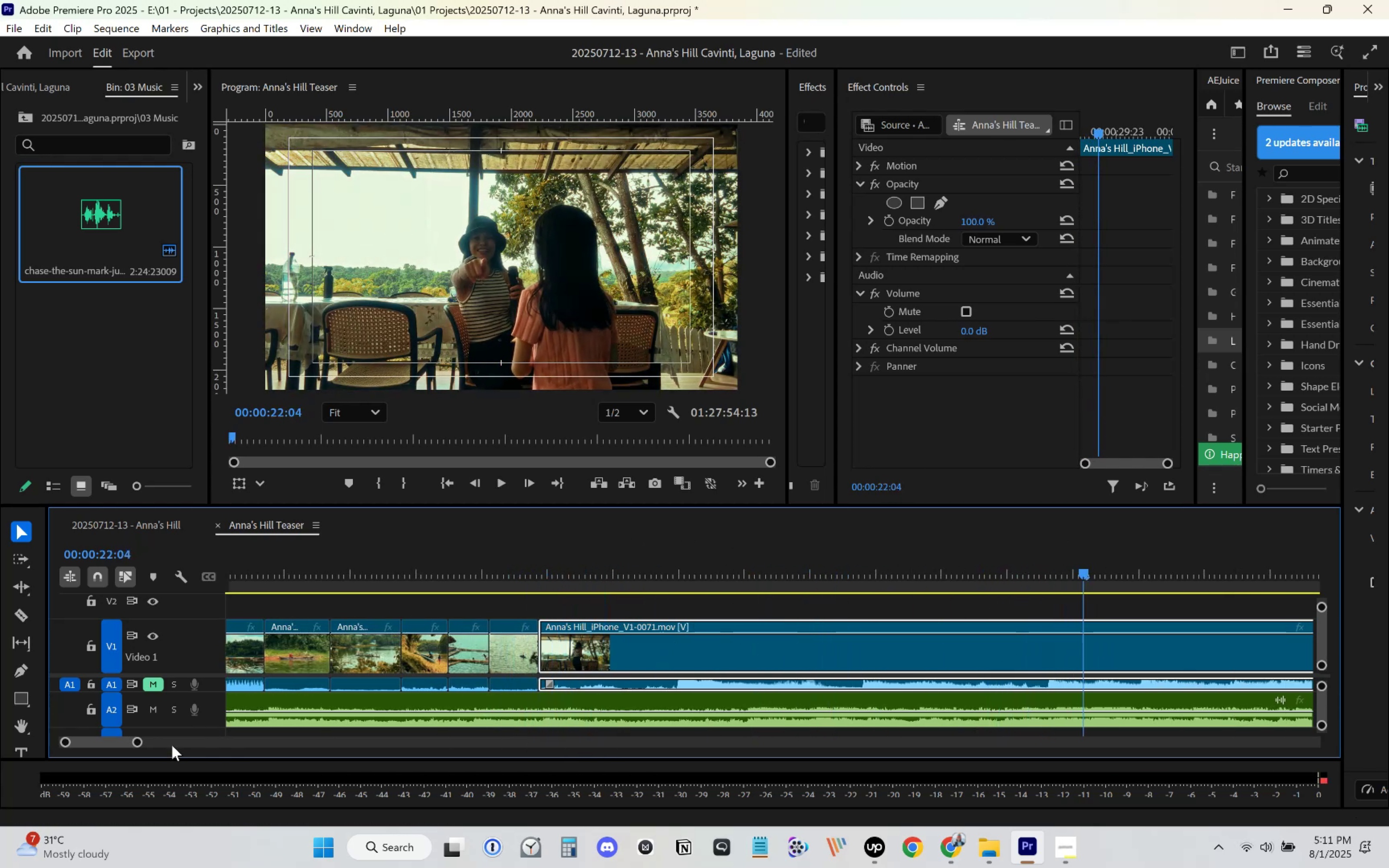 
left_click_drag(start_coordinate=[138, 742], to_coordinate=[182, 728])
 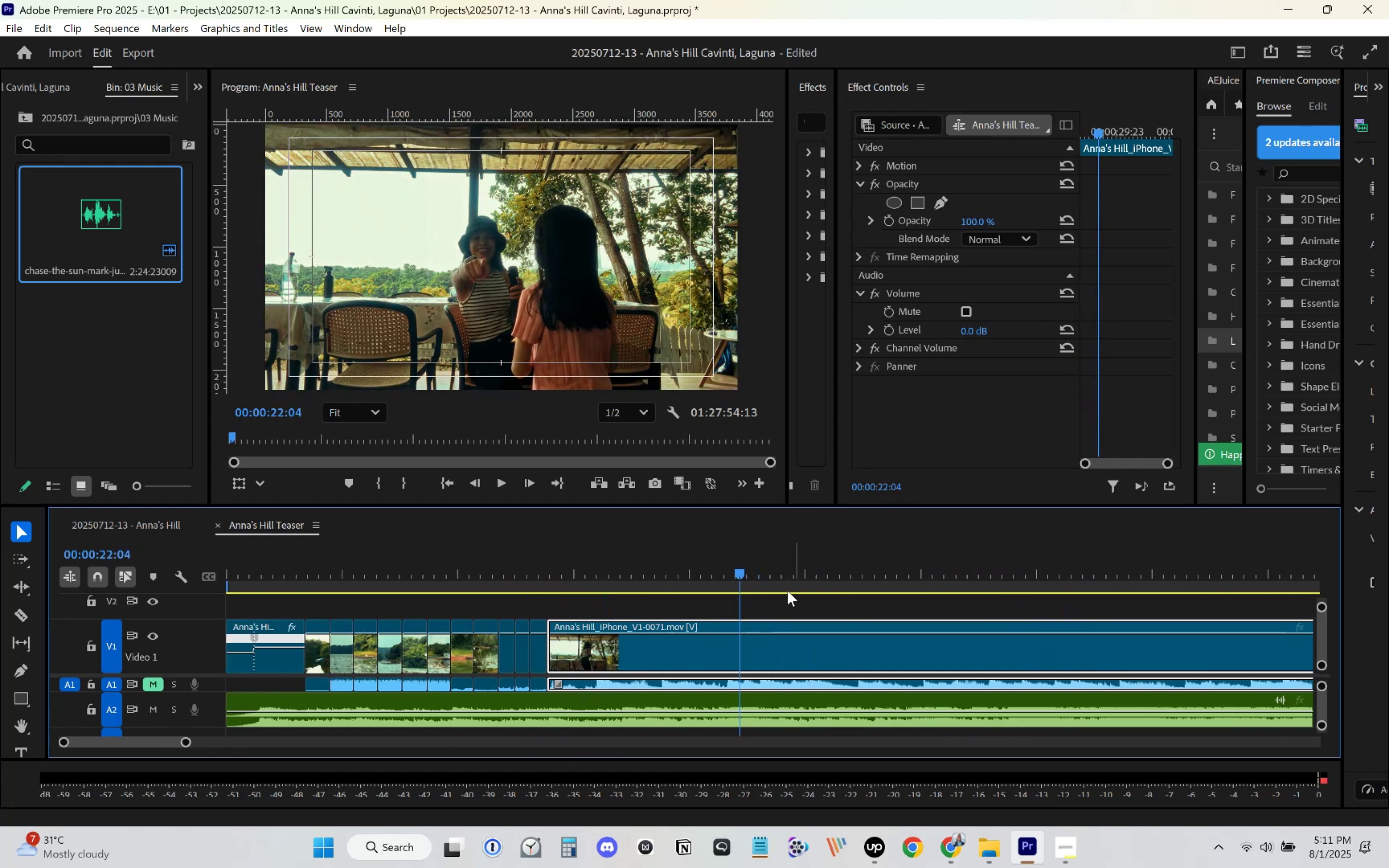 
left_click_drag(start_coordinate=[765, 573], to_coordinate=[1016, 585])
 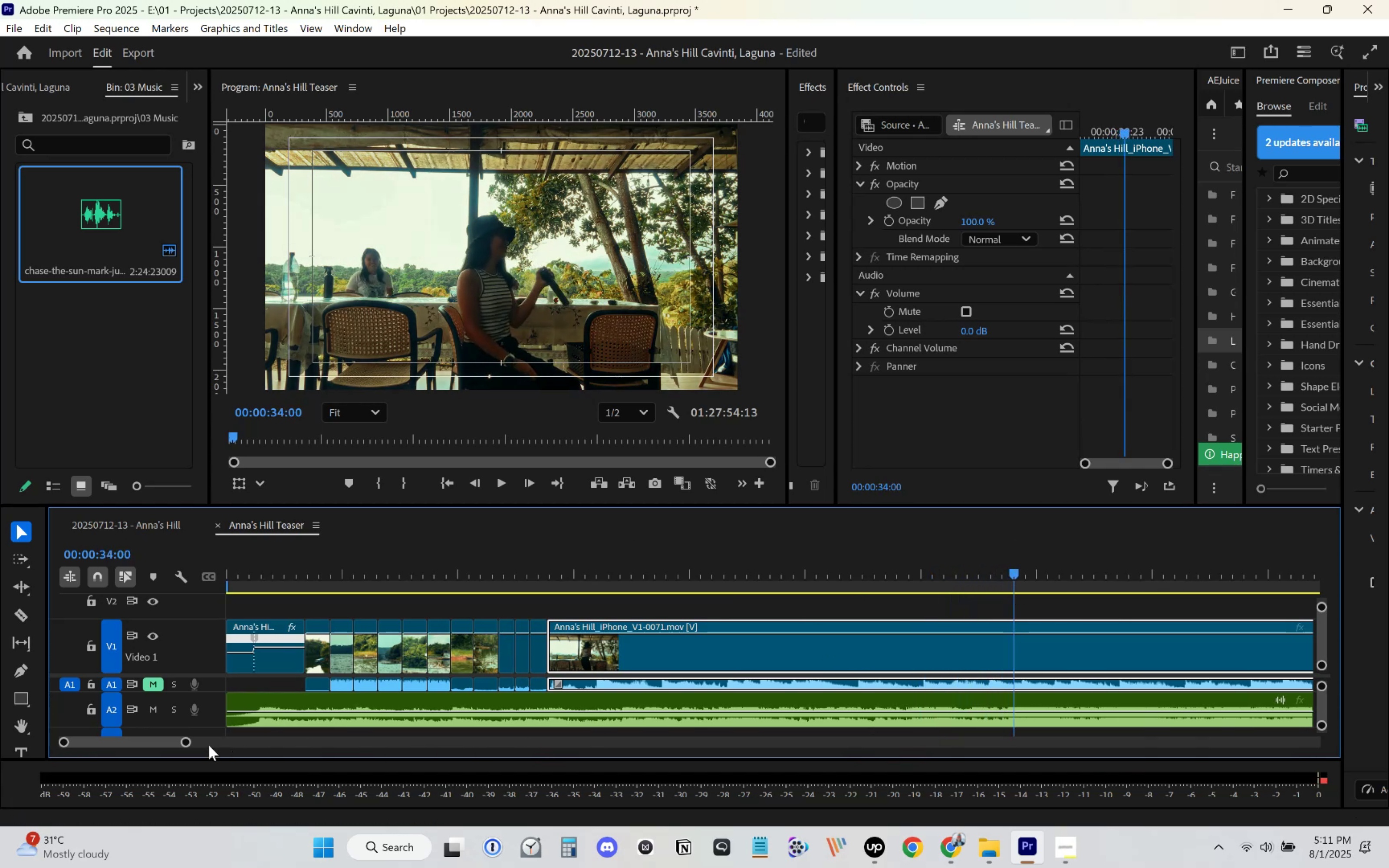 
left_click_drag(start_coordinate=[189, 746], to_coordinate=[247, 737])
 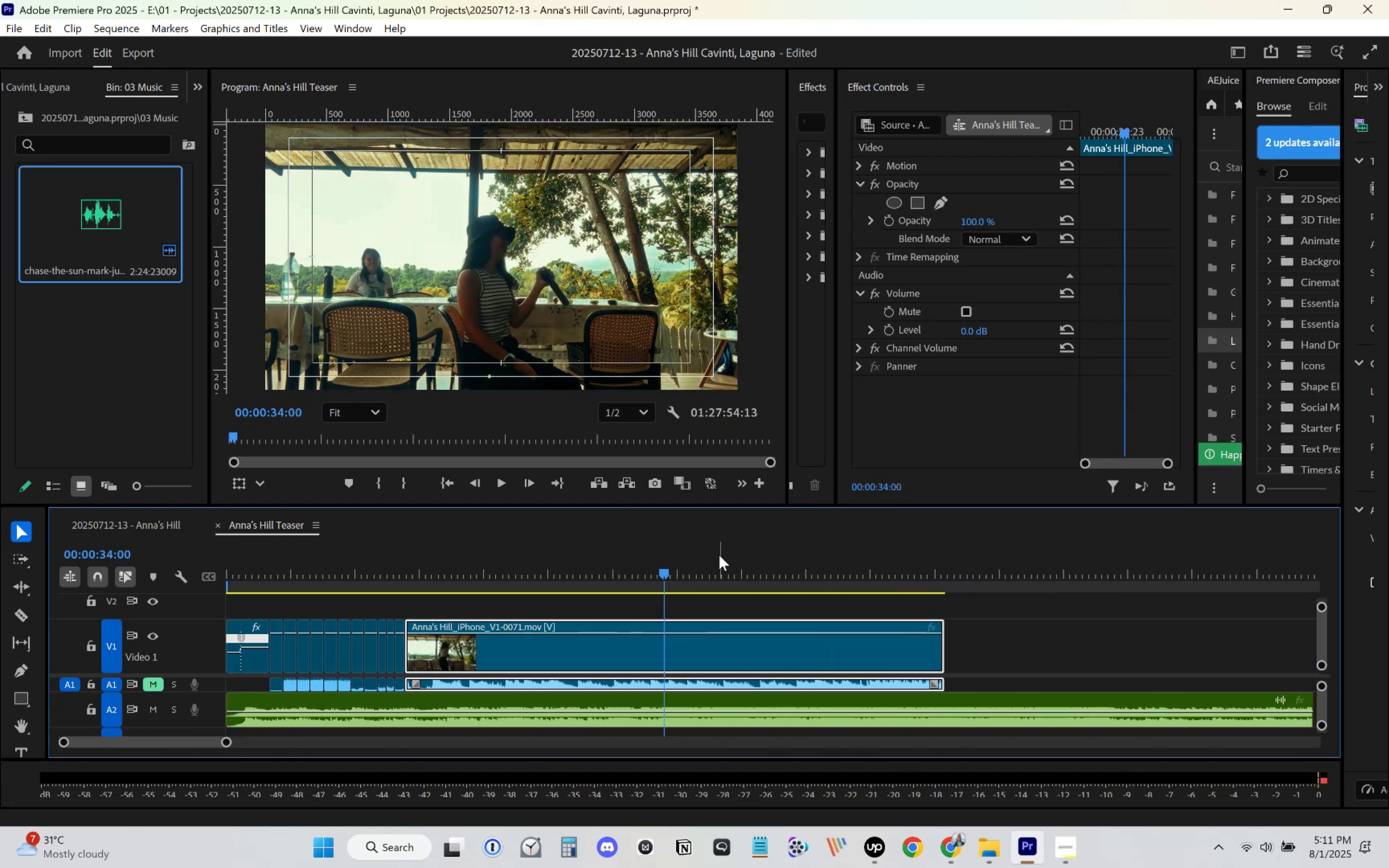 
left_click_drag(start_coordinate=[684, 571], to_coordinate=[856, 600])
 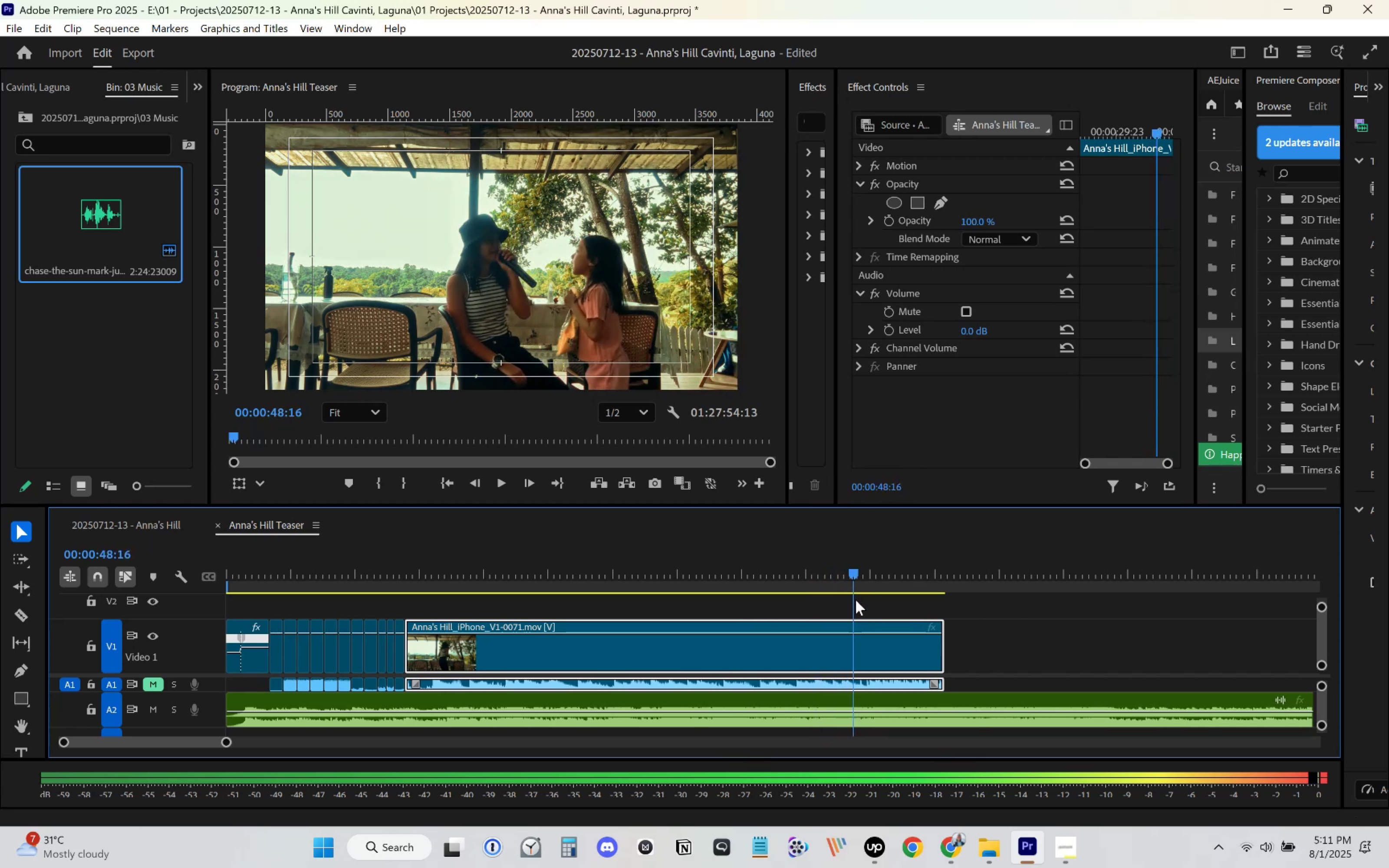 
key(C)
 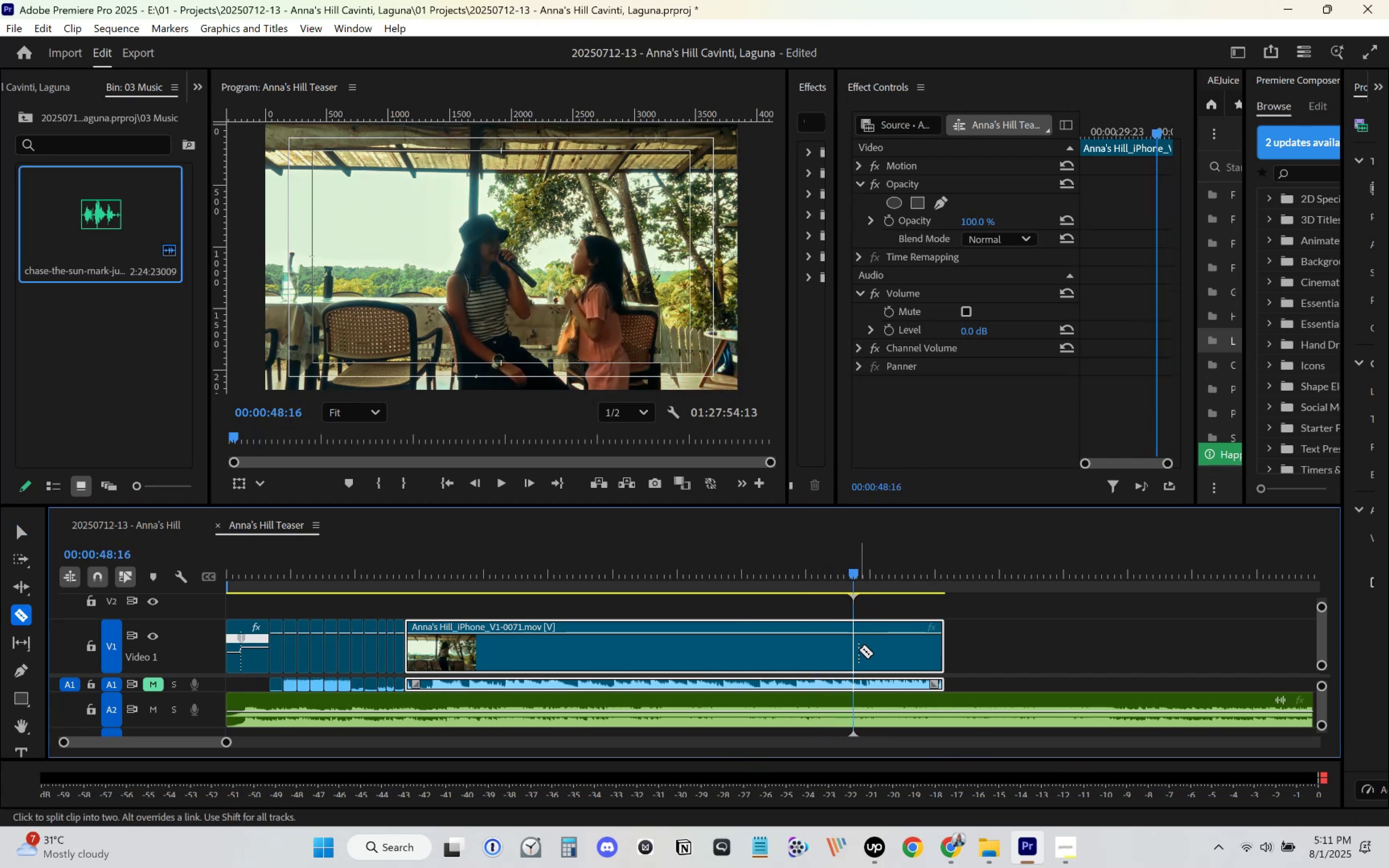 
left_click([855, 648])
 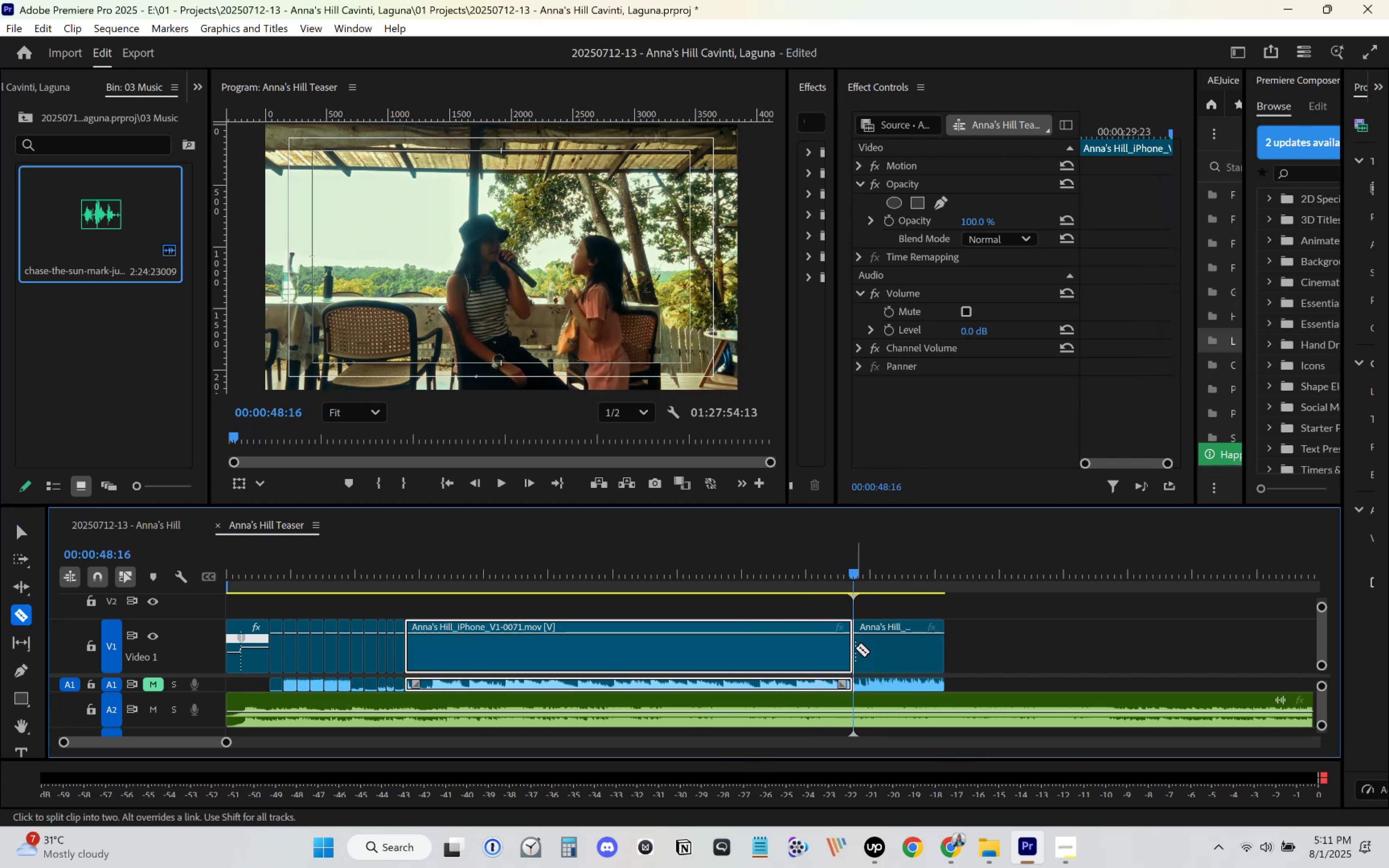 
key(V)
 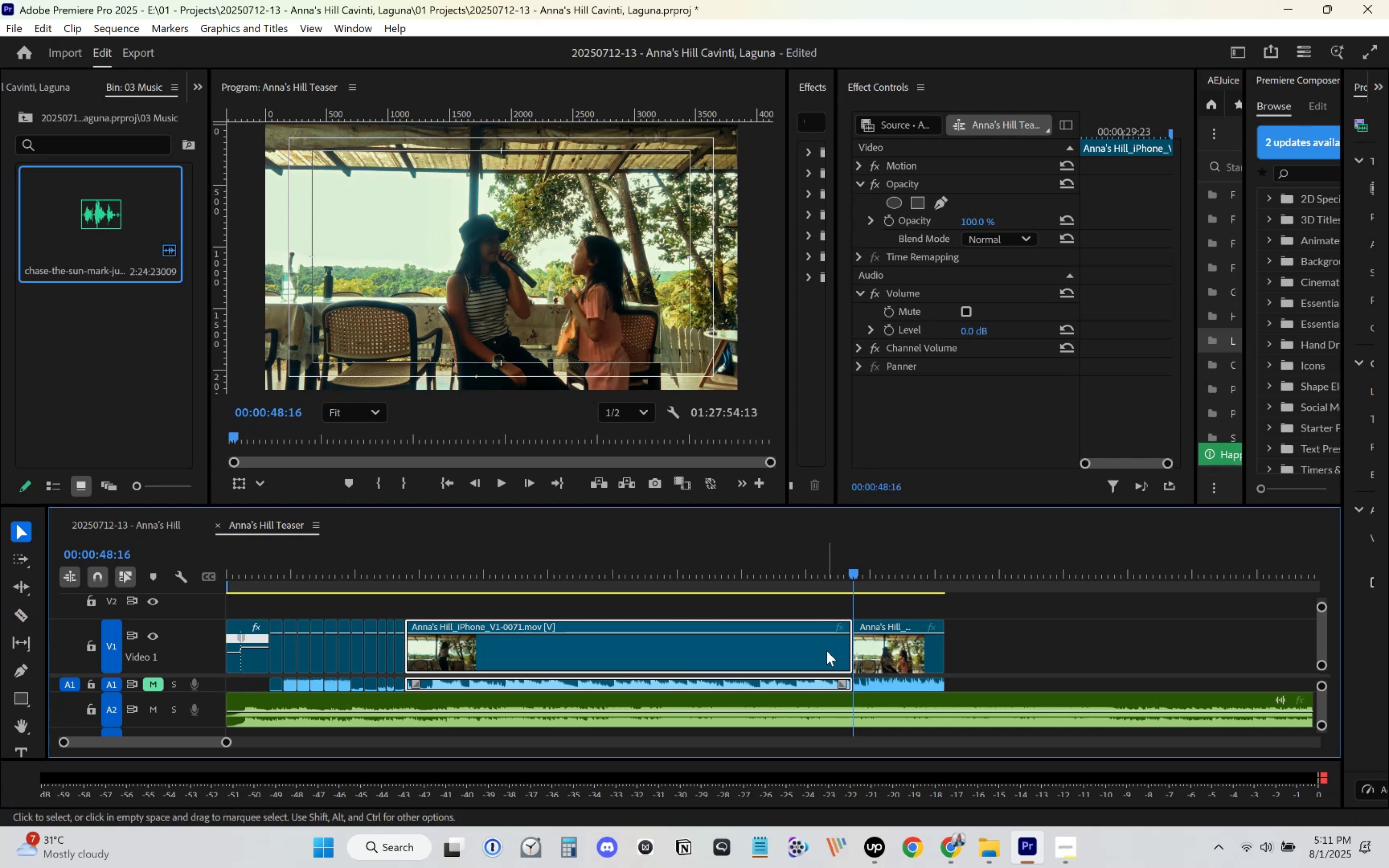 
double_click([824, 651])
 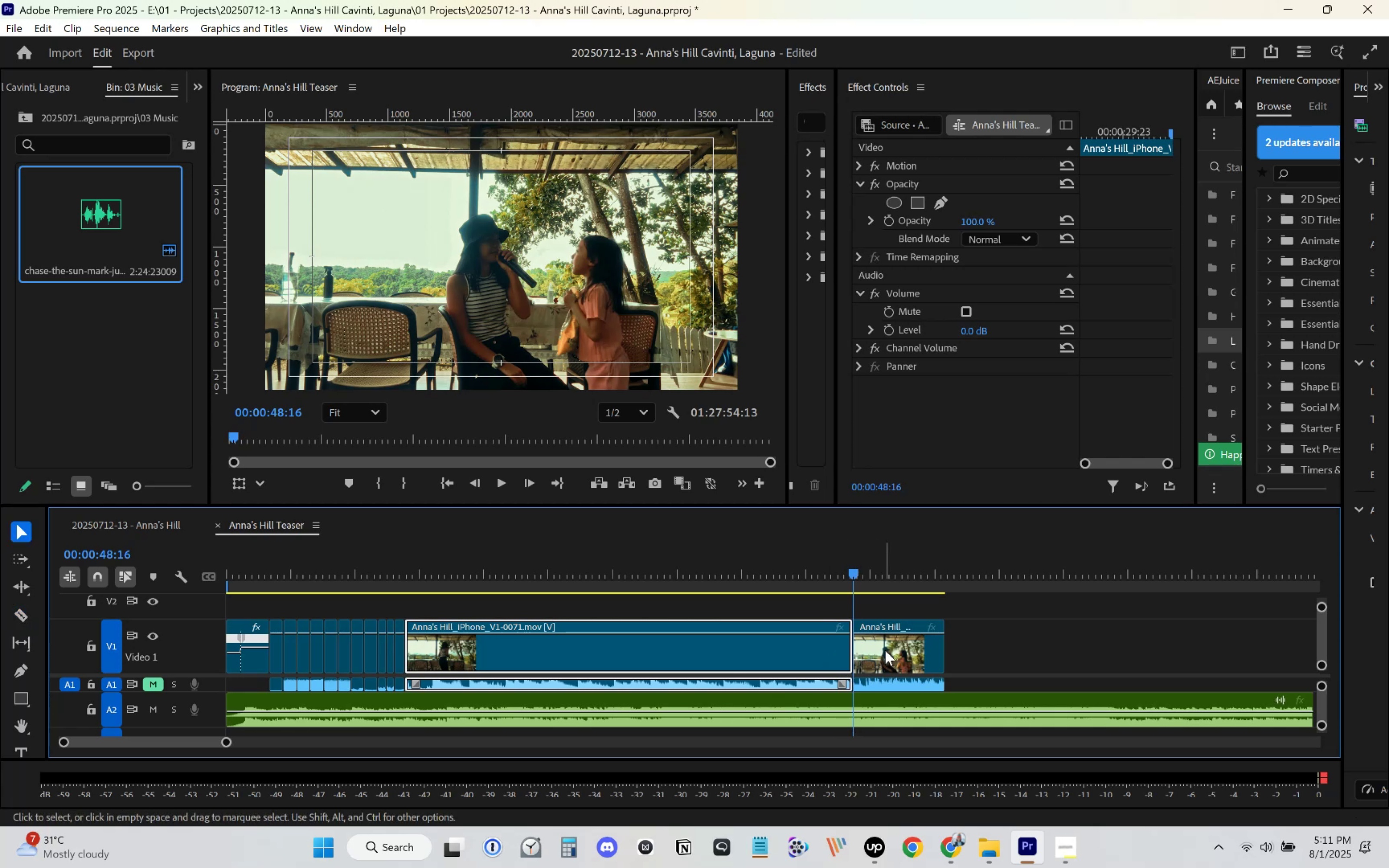 
key(Delete)
 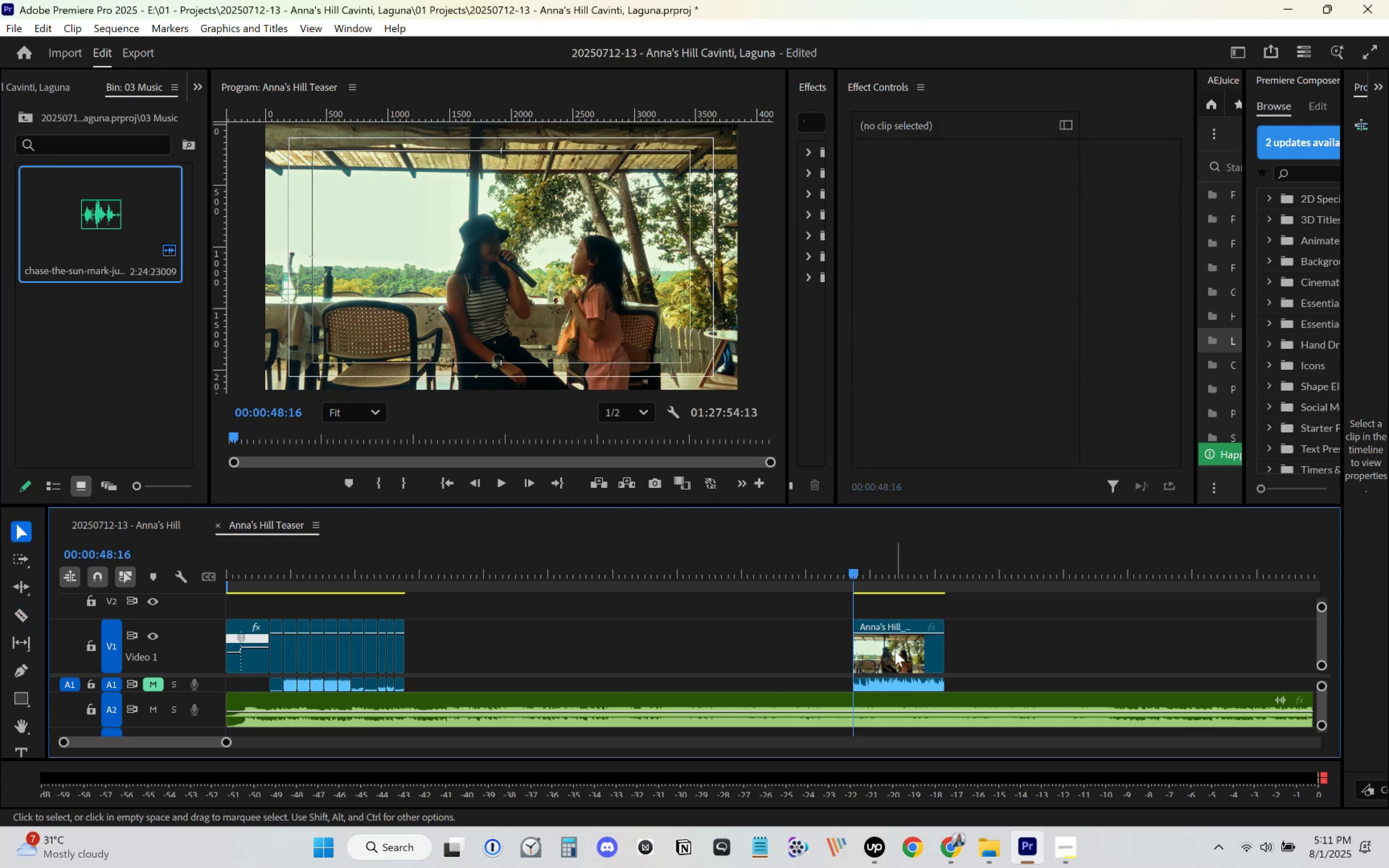 
left_click_drag(start_coordinate=[901, 647], to_coordinate=[457, 639])
 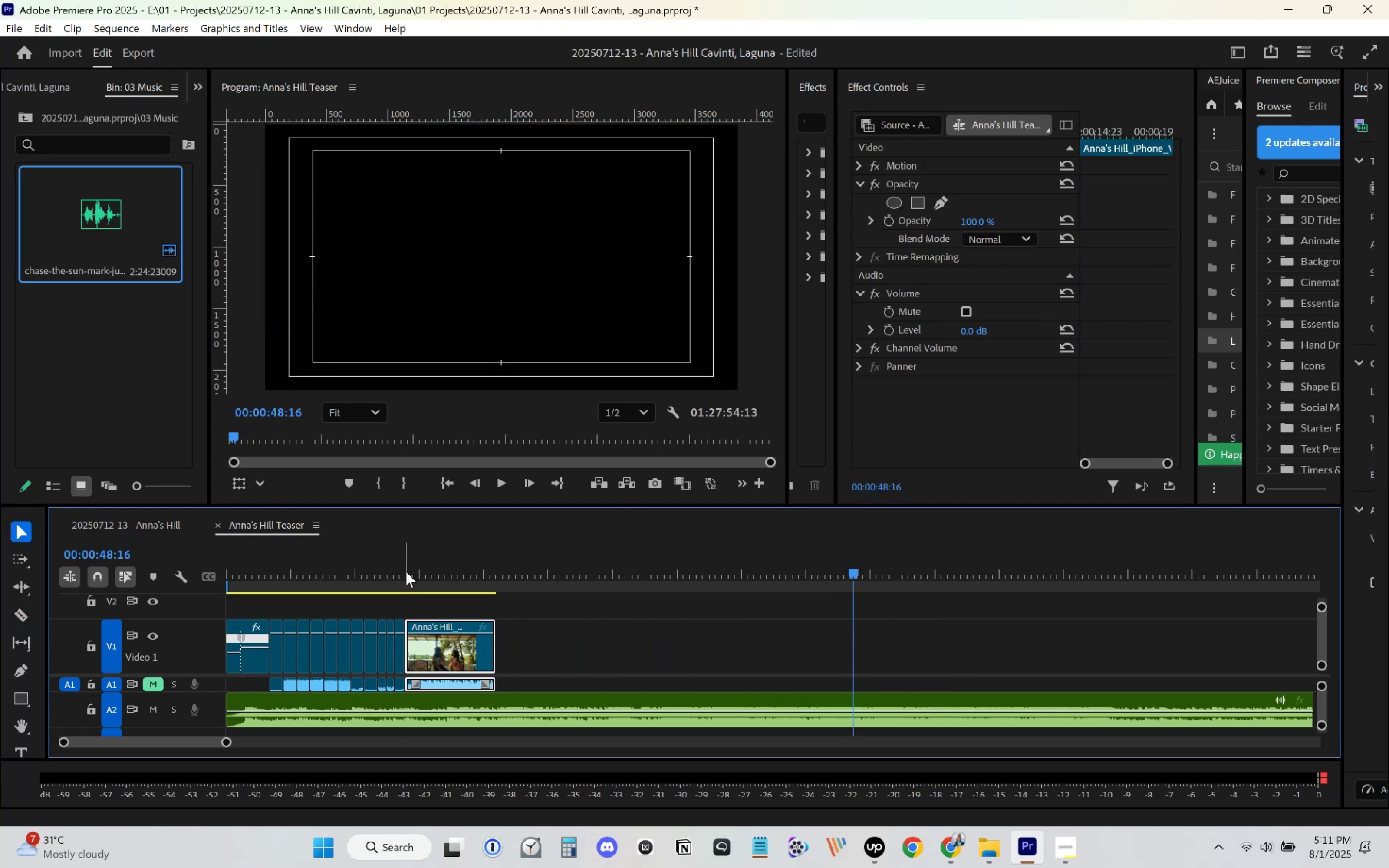 
left_click([404, 568])
 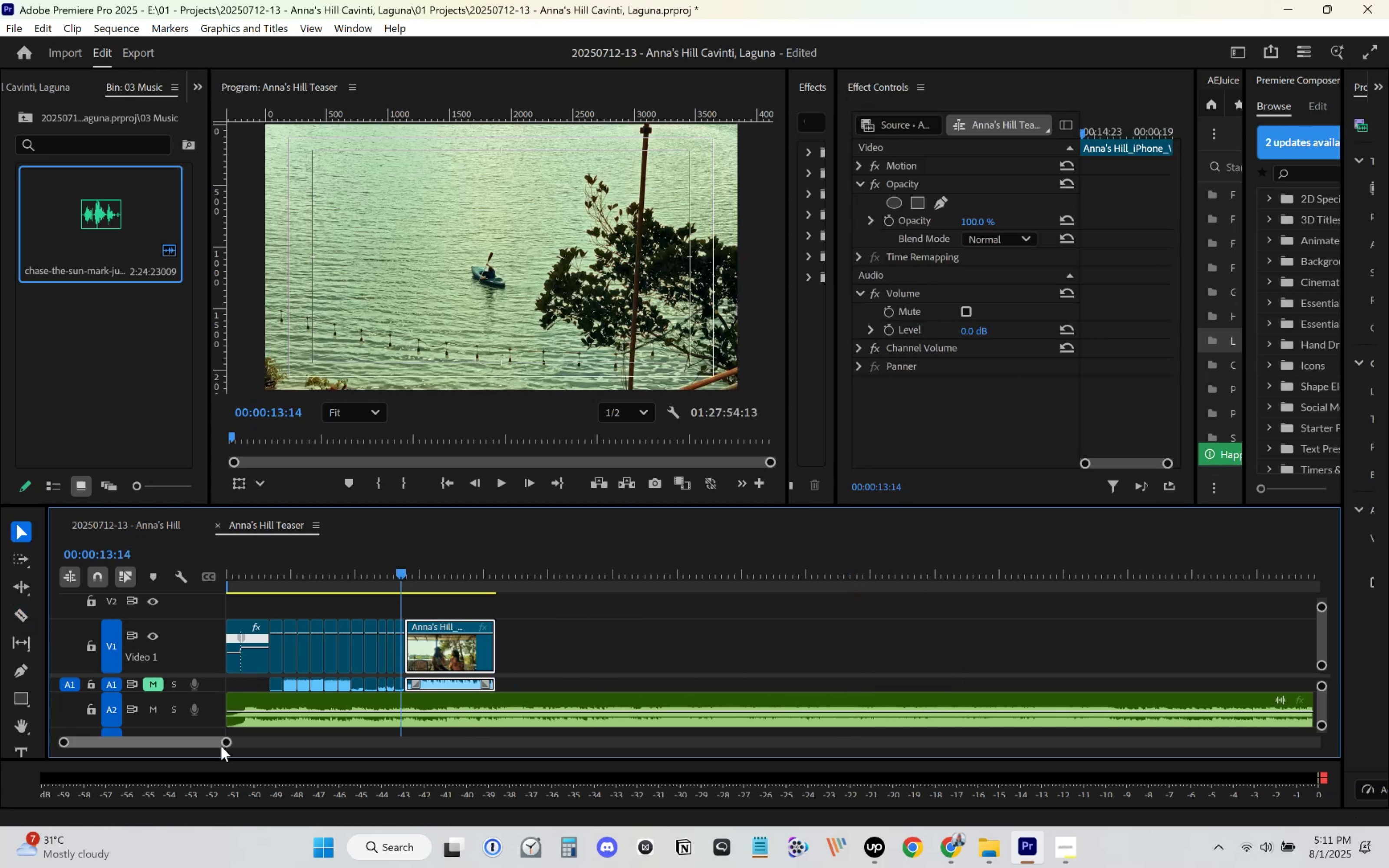 
left_click_drag(start_coordinate=[230, 743], to_coordinate=[191, 741])
 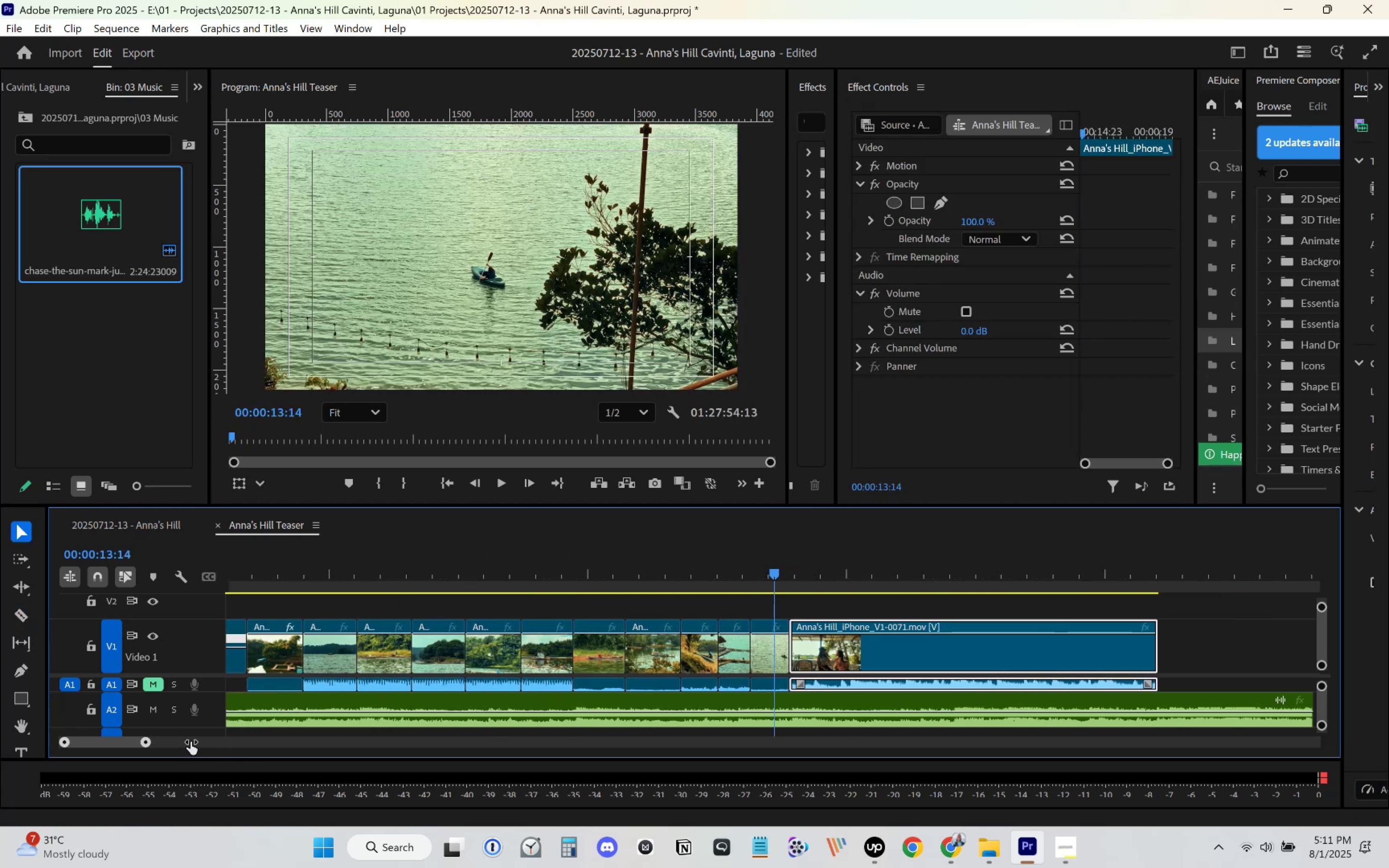 
key(Space)
 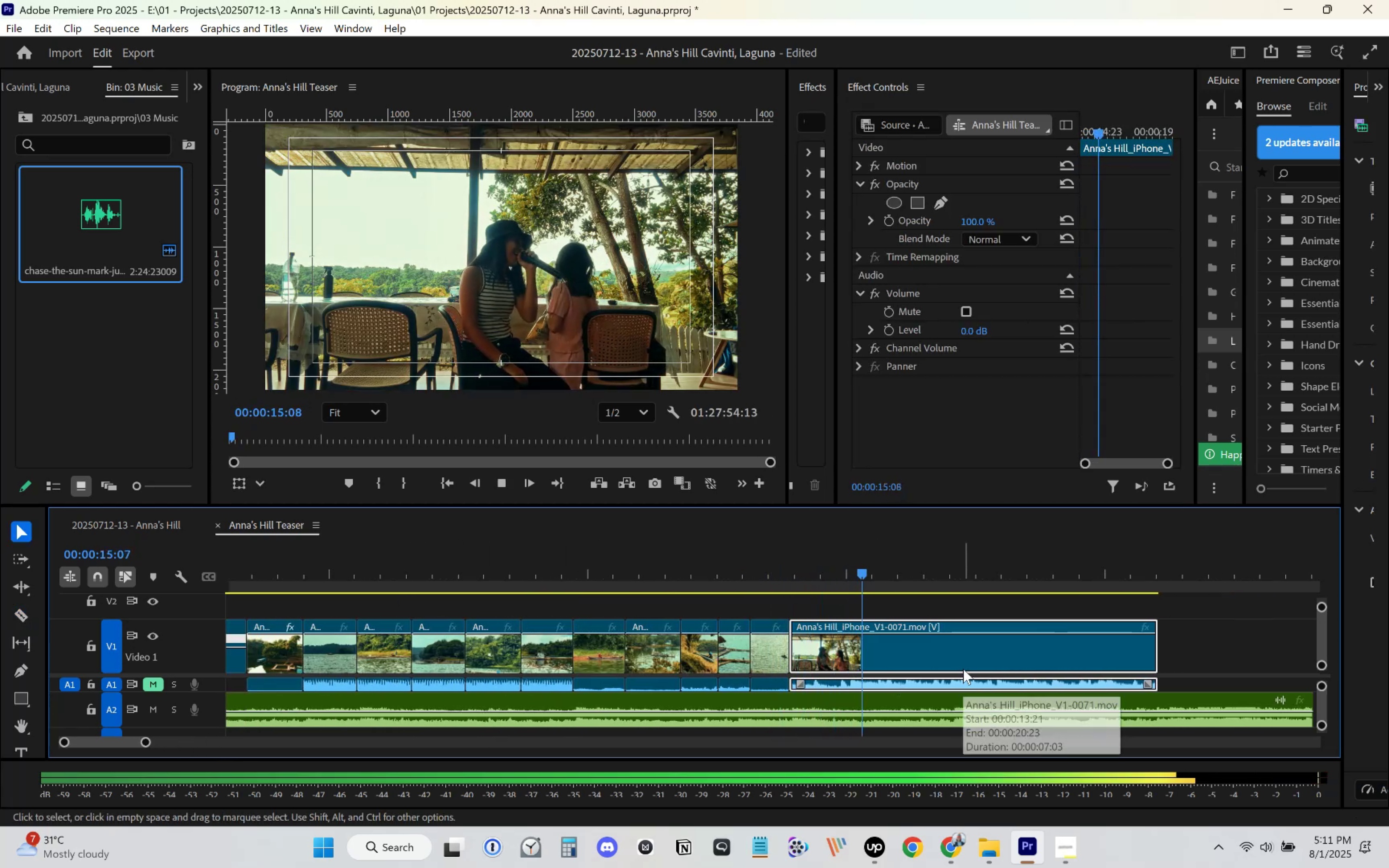 
key(Space)
 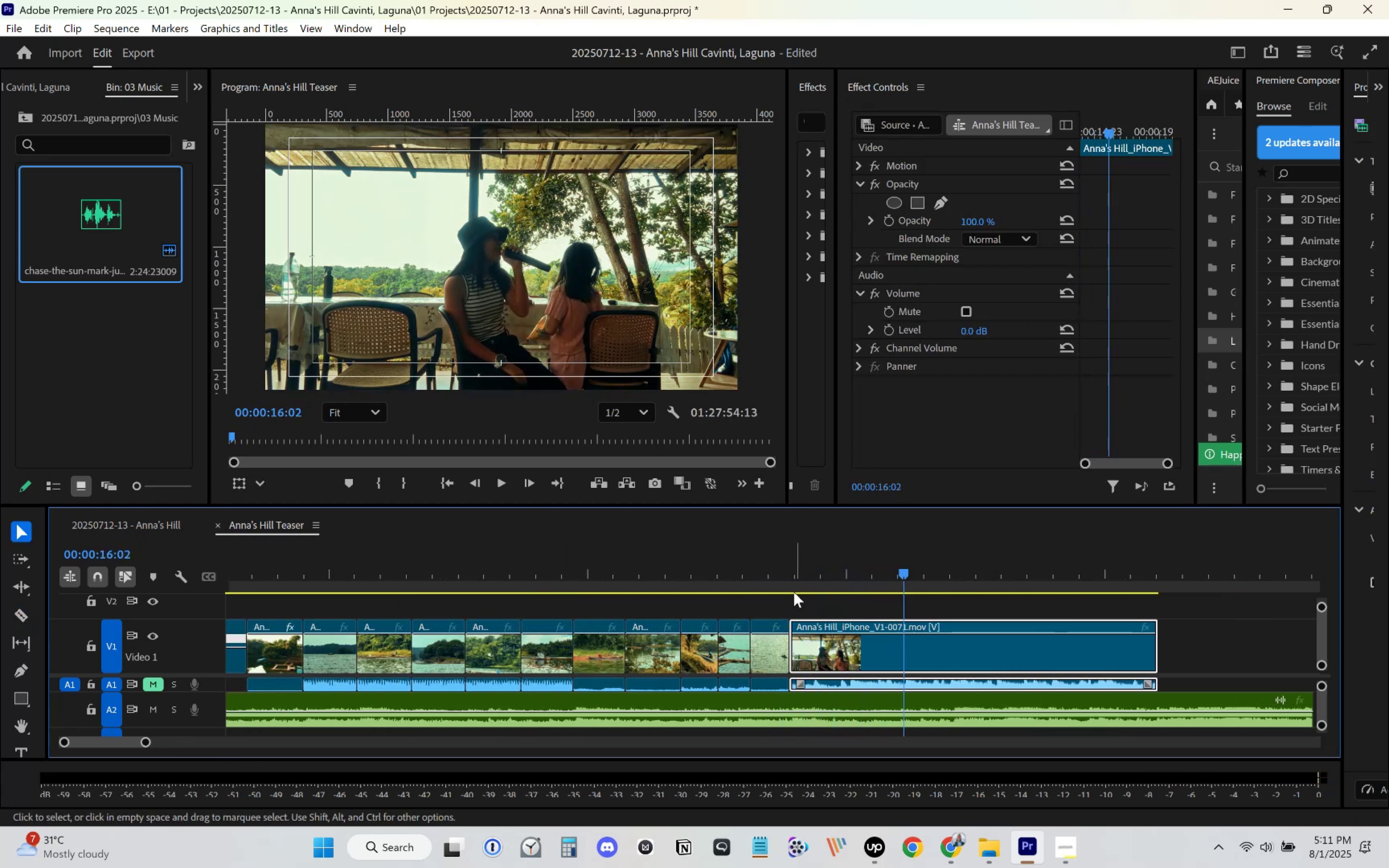 
key(Space)
 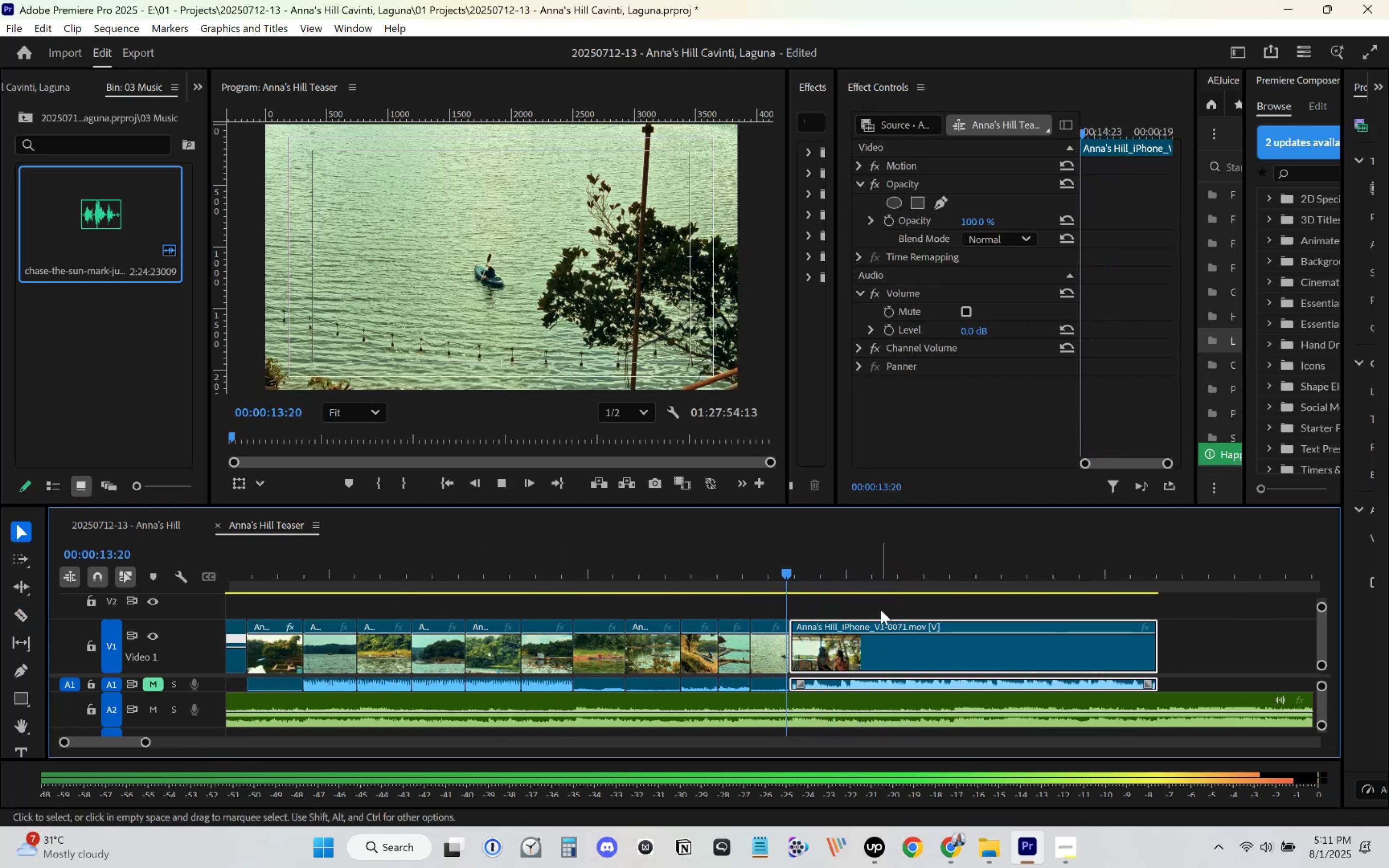 
scroll: coordinate [867, 619], scroll_direction: down, amount: 4.0
 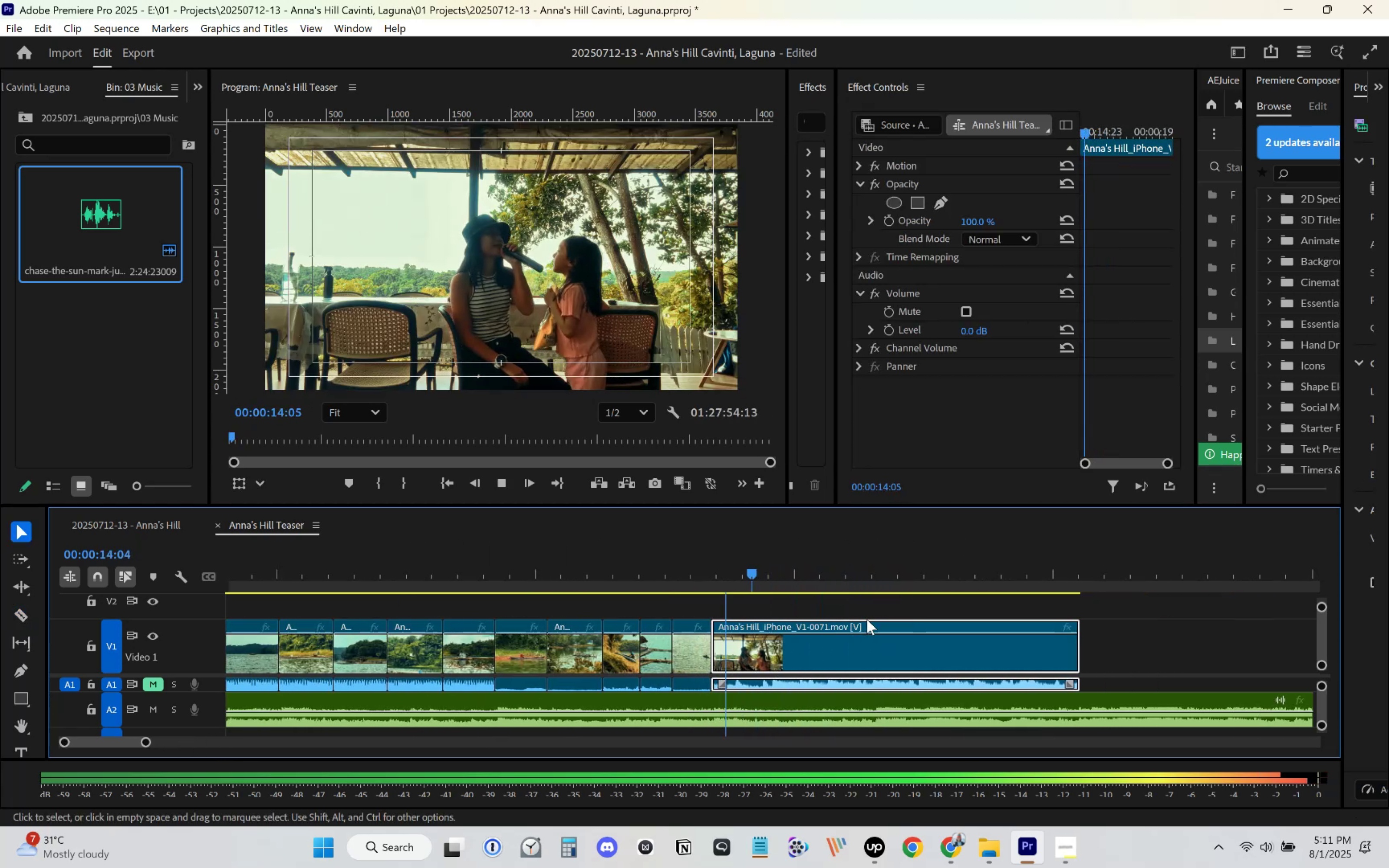 
key(Space)
 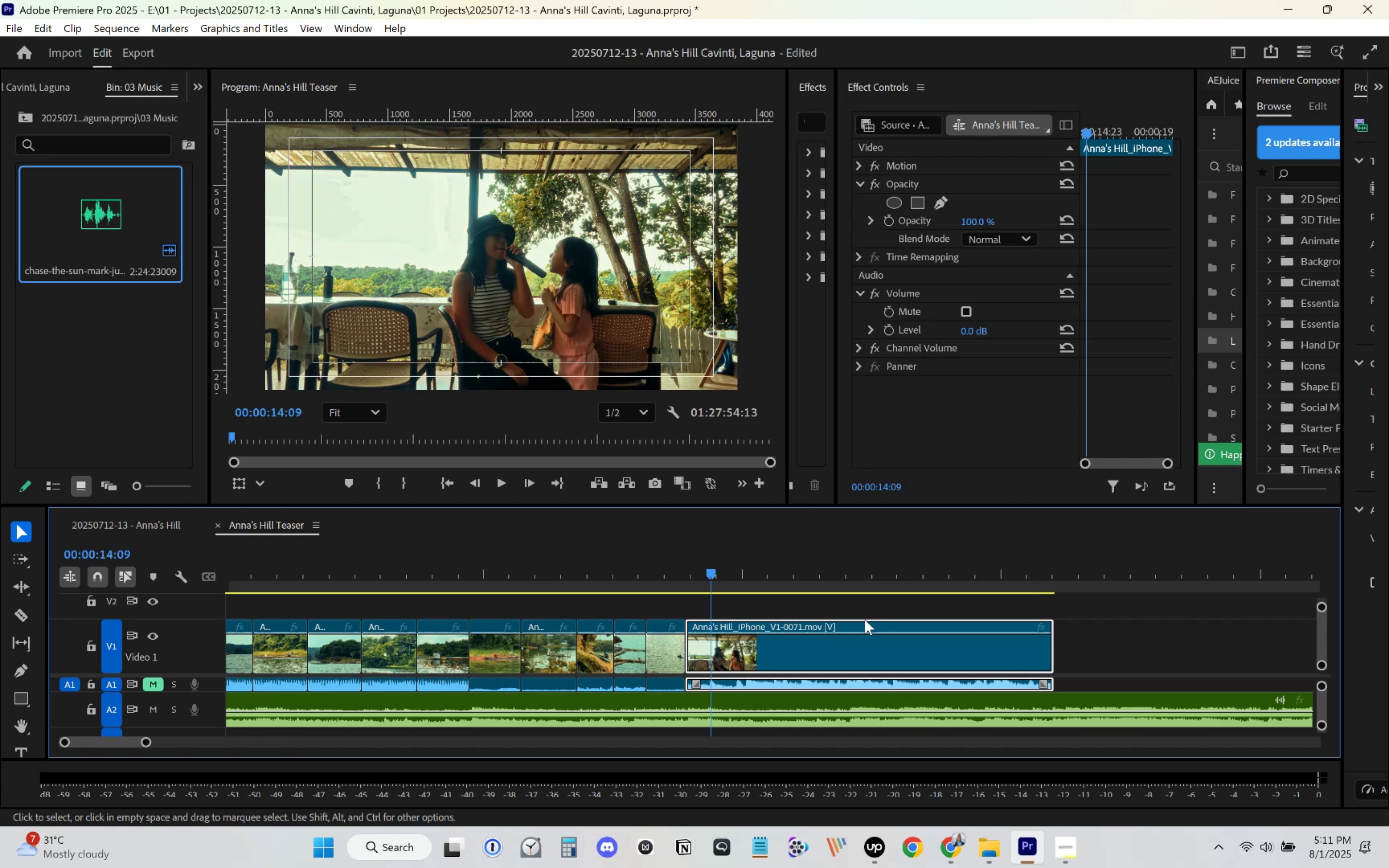 
key(Space)
 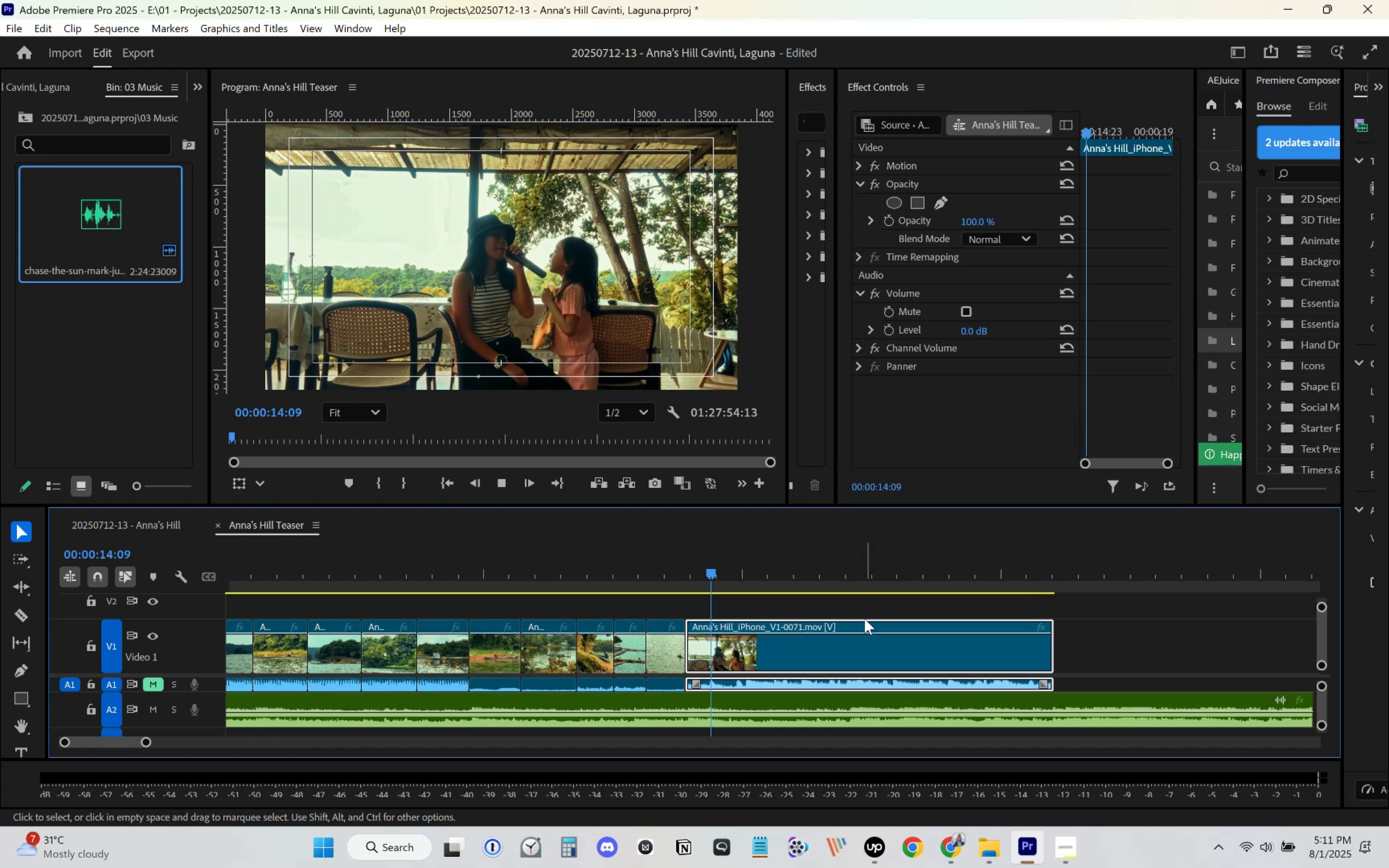 
key(Space)
 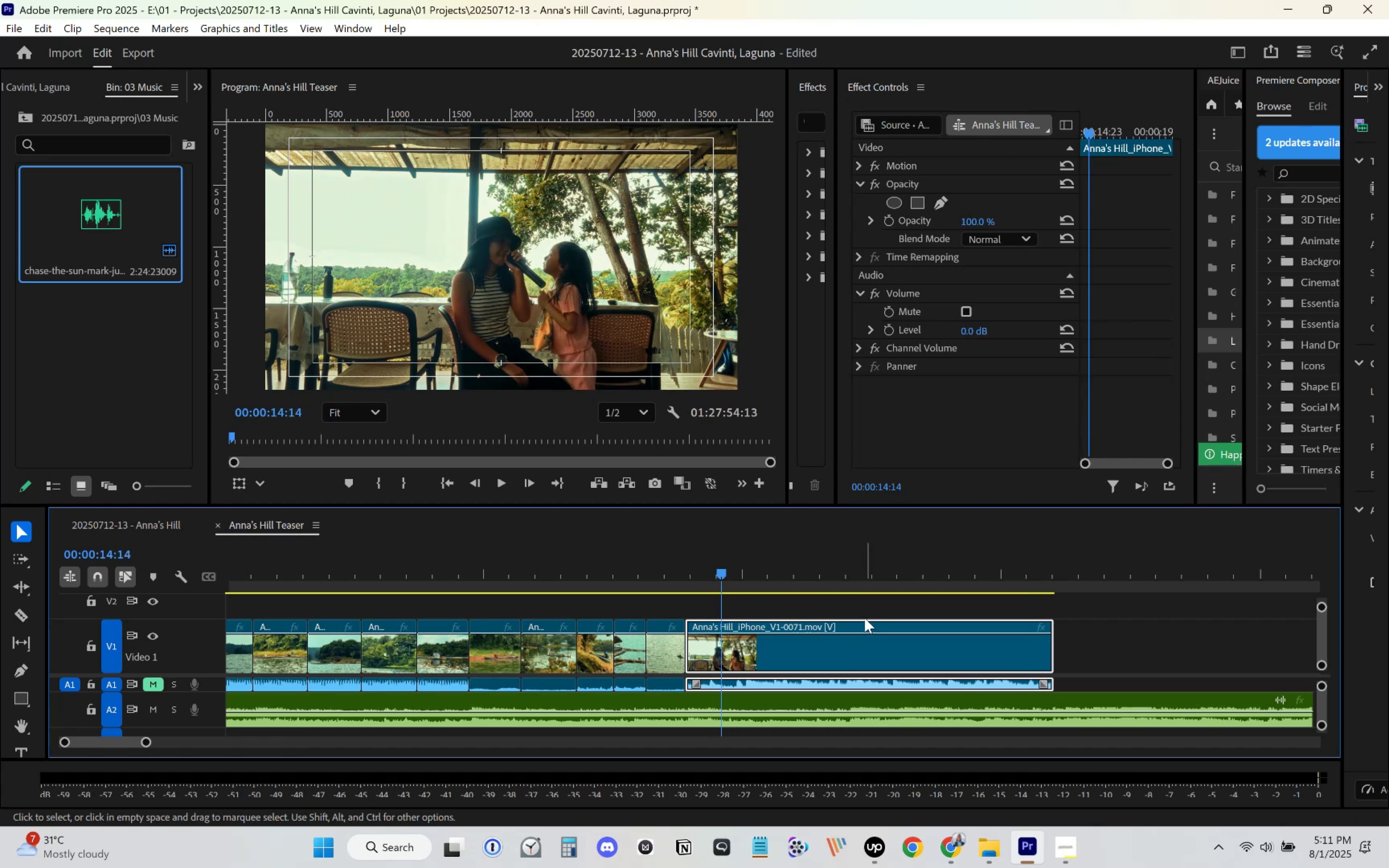 
key(Space)
 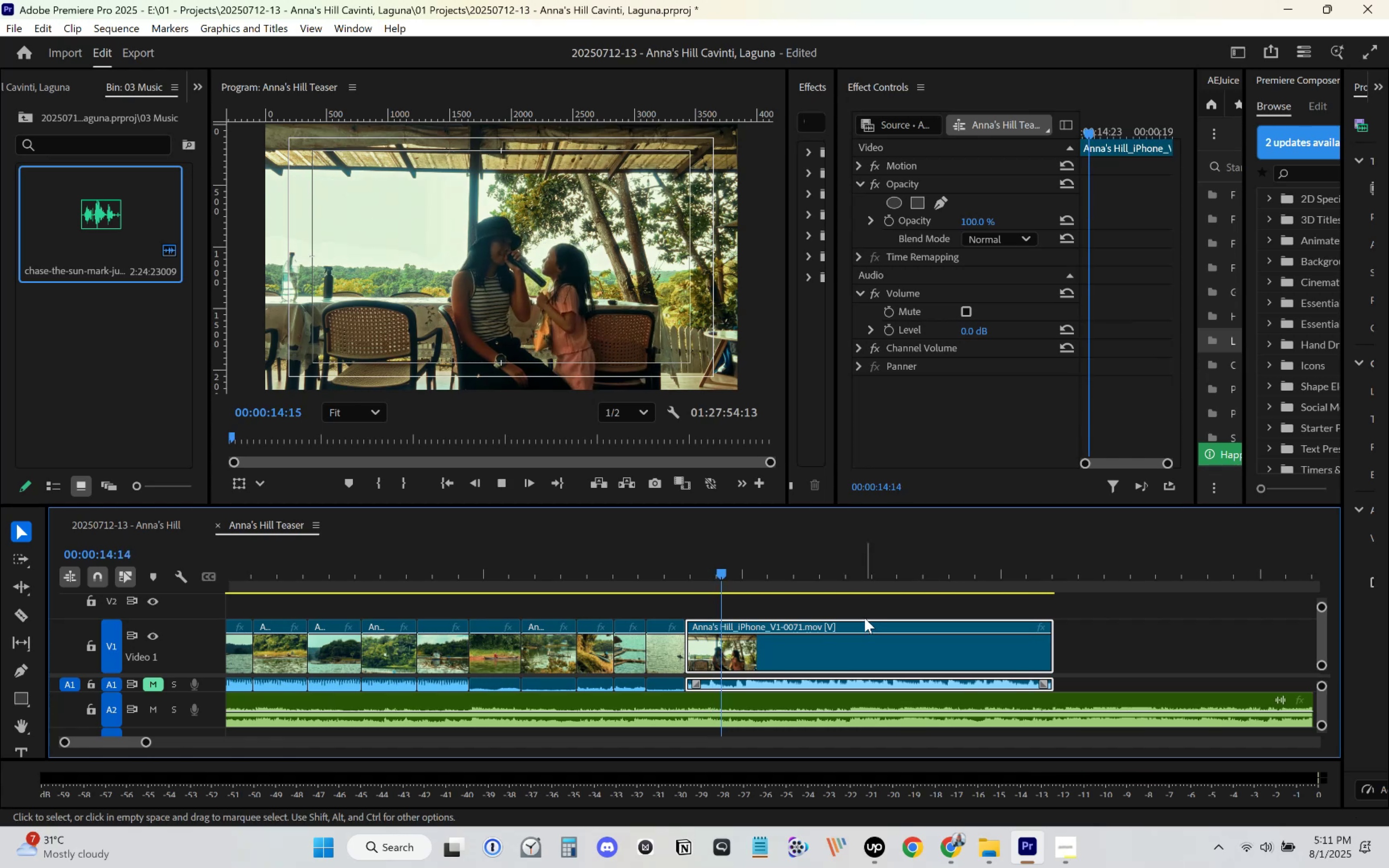 
key(Space)
 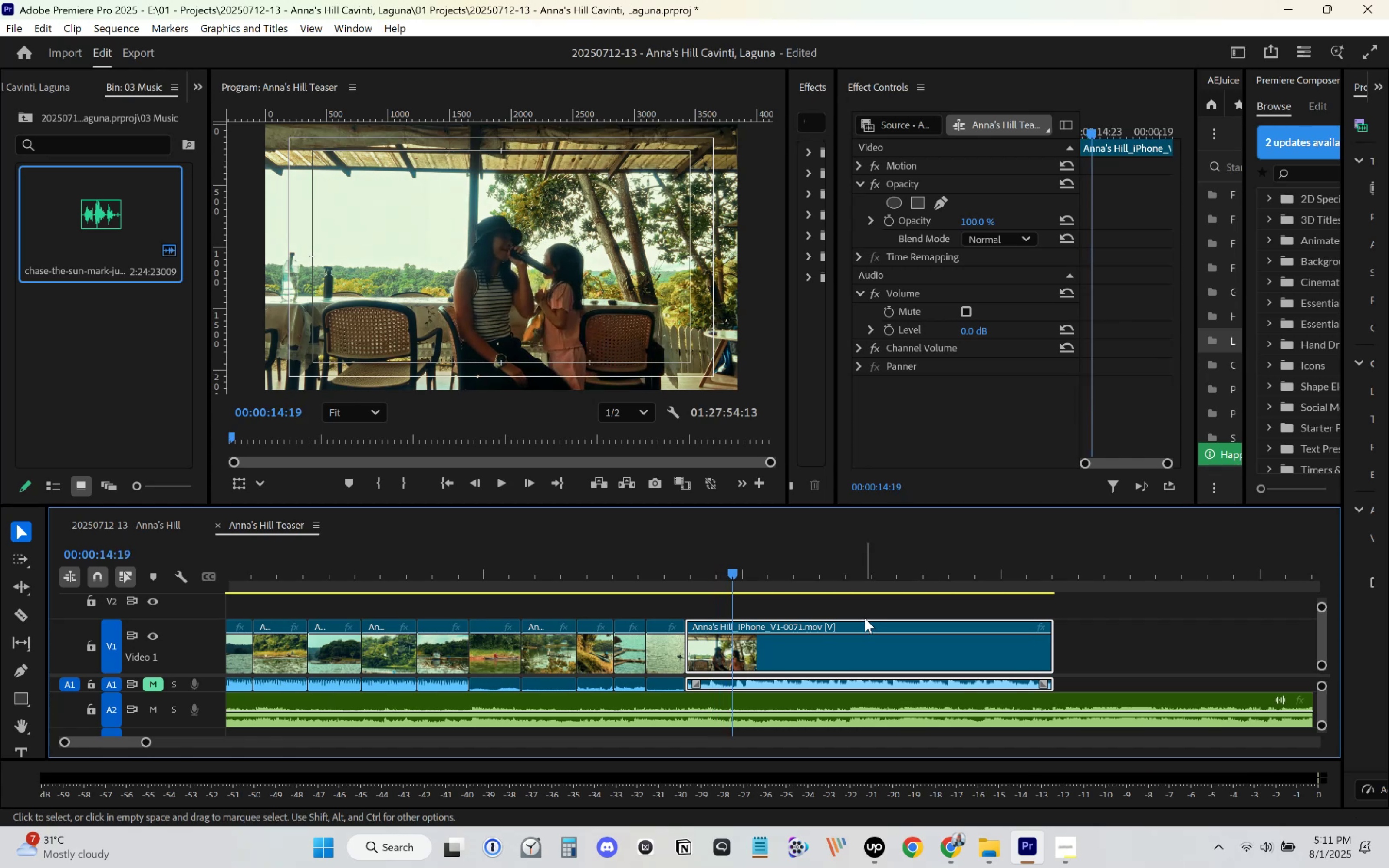 
key(Space)
 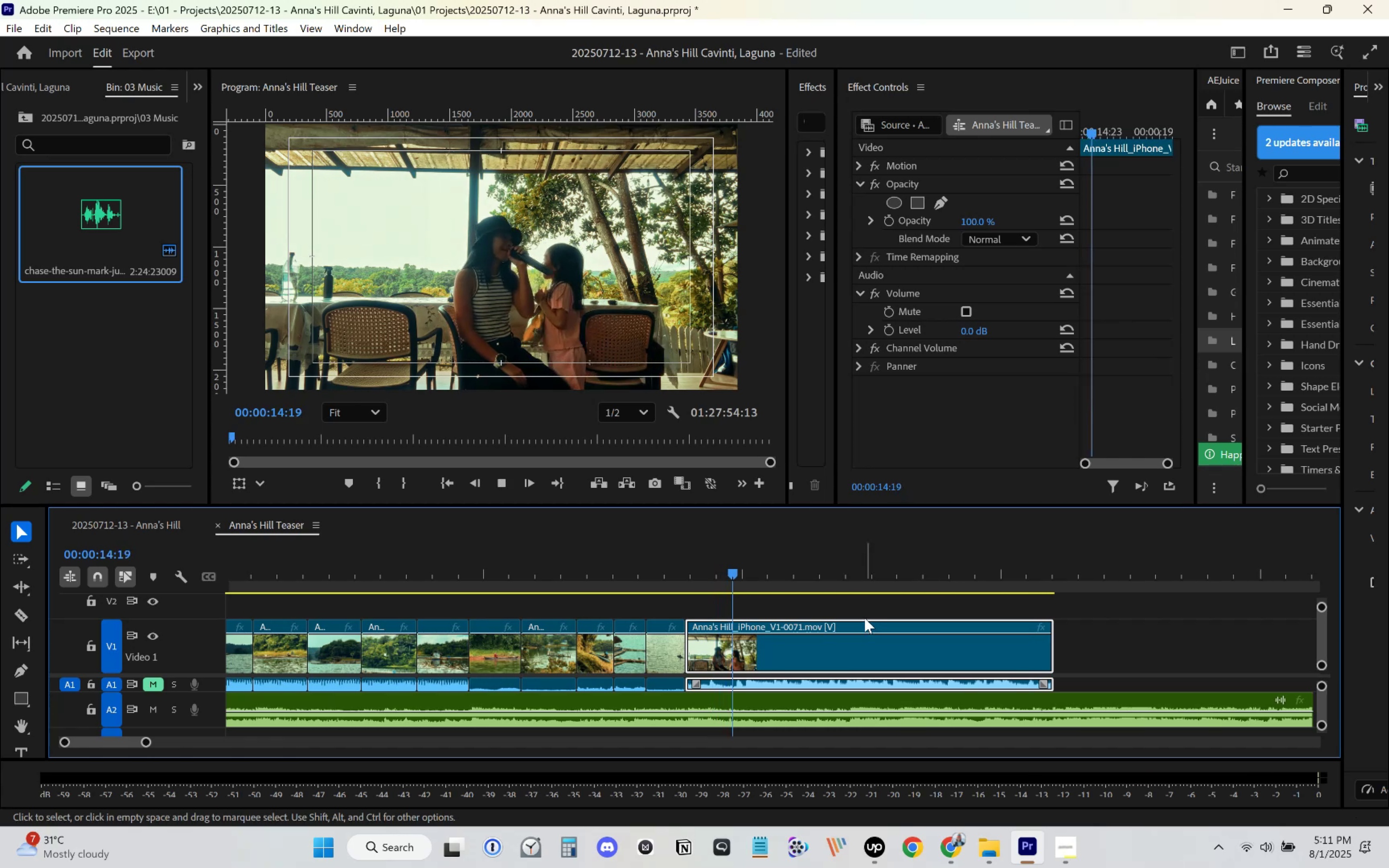 
key(Space)
 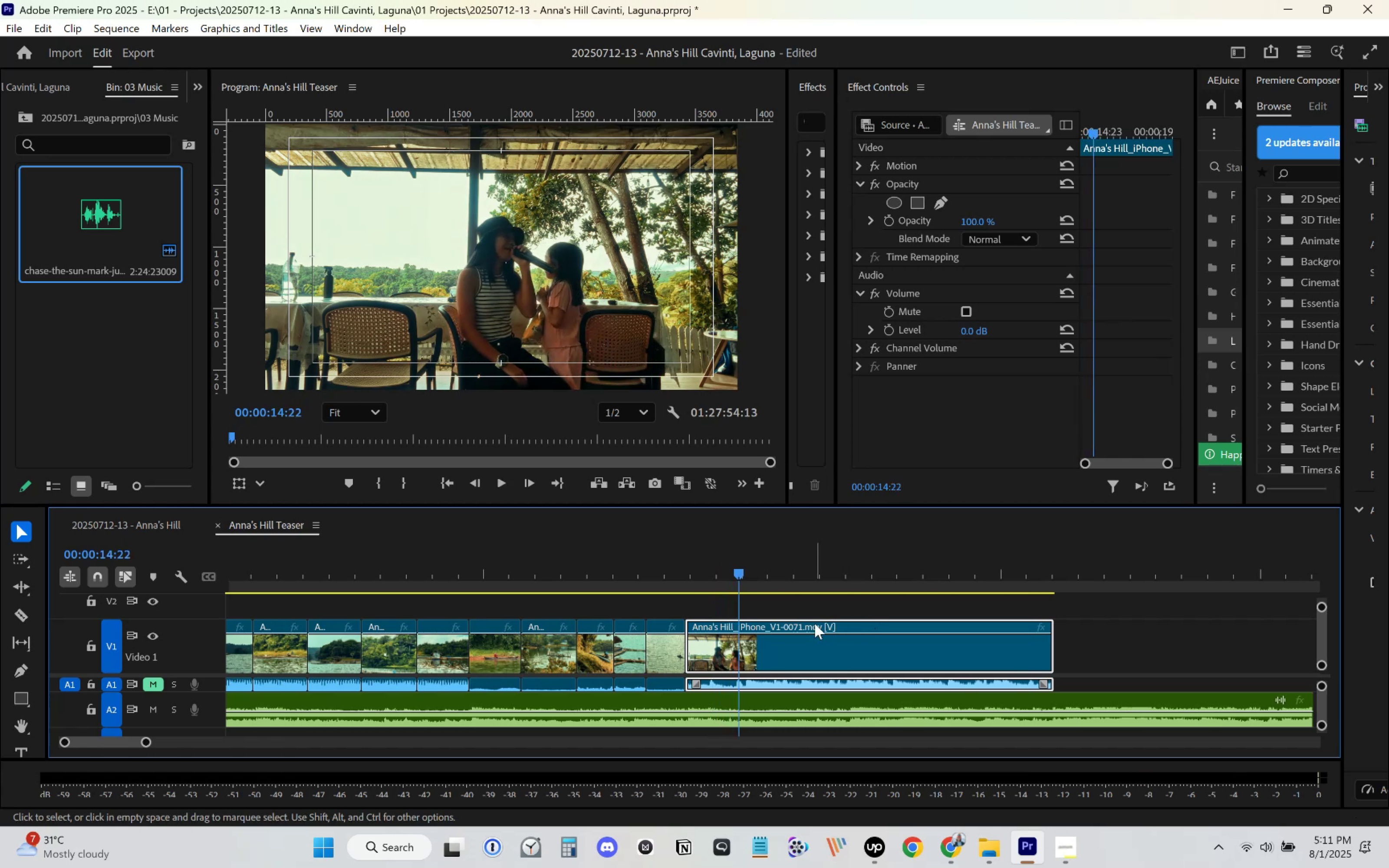 
key(C)
 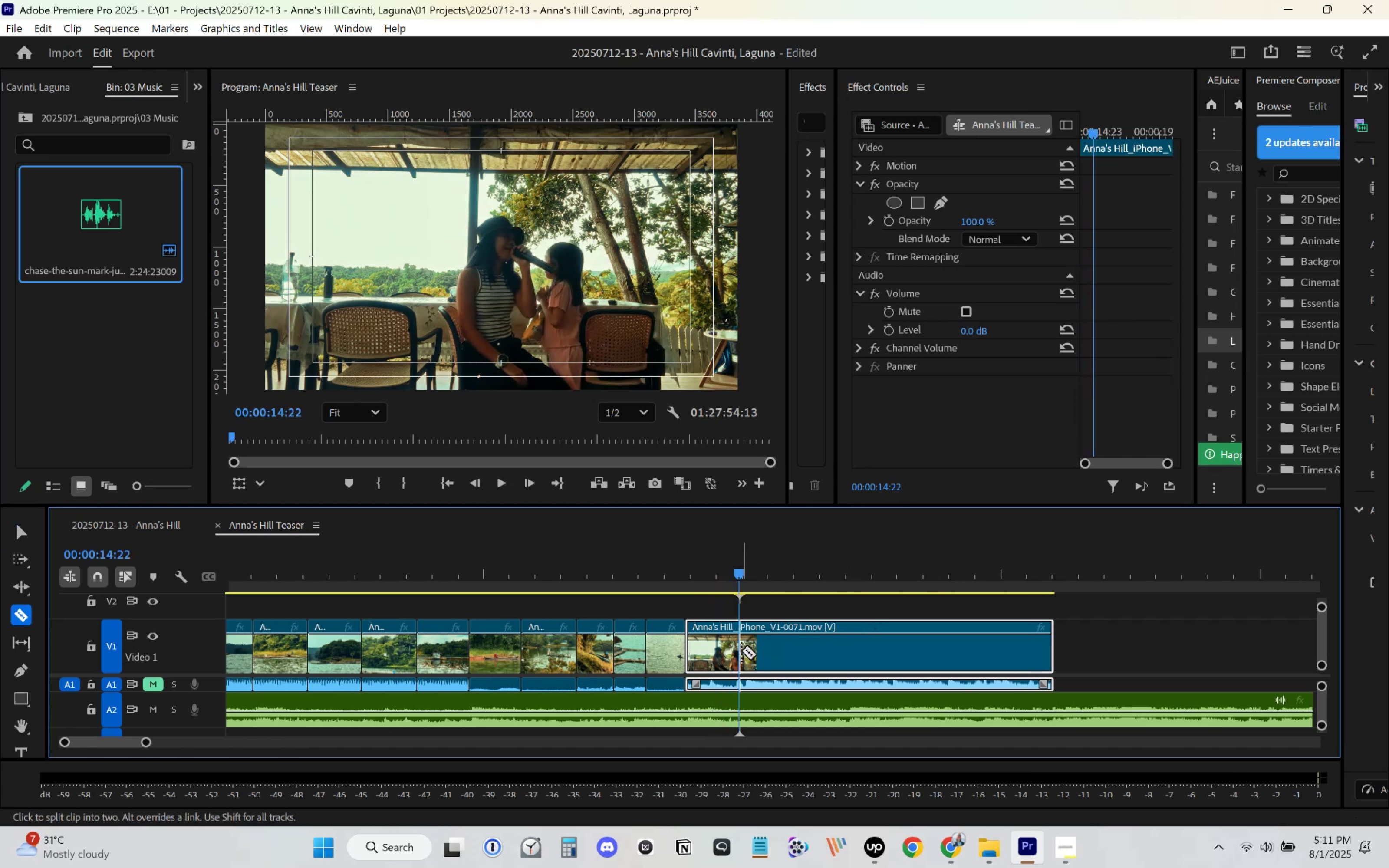 
left_click([741, 650])
 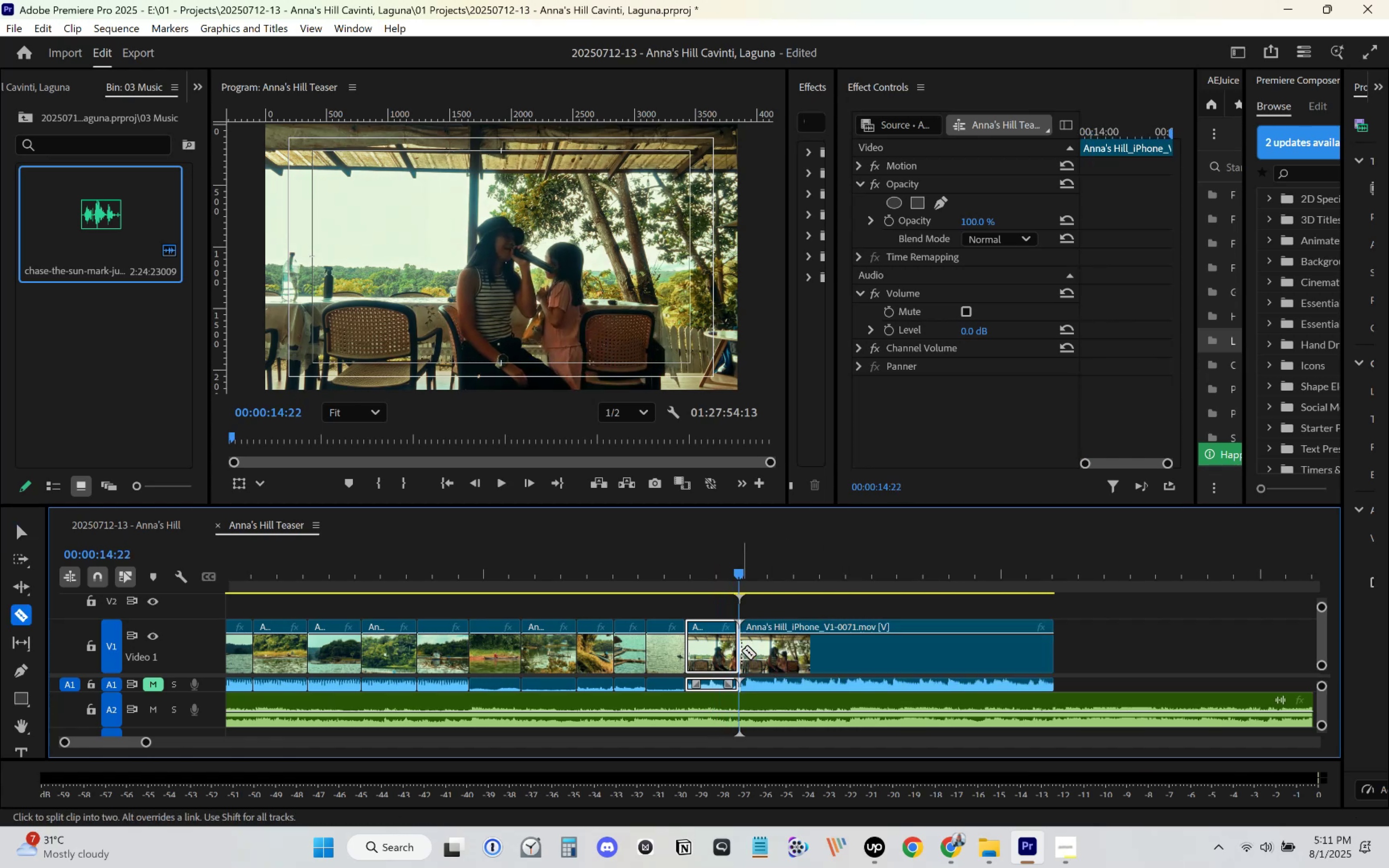 
key(V)
 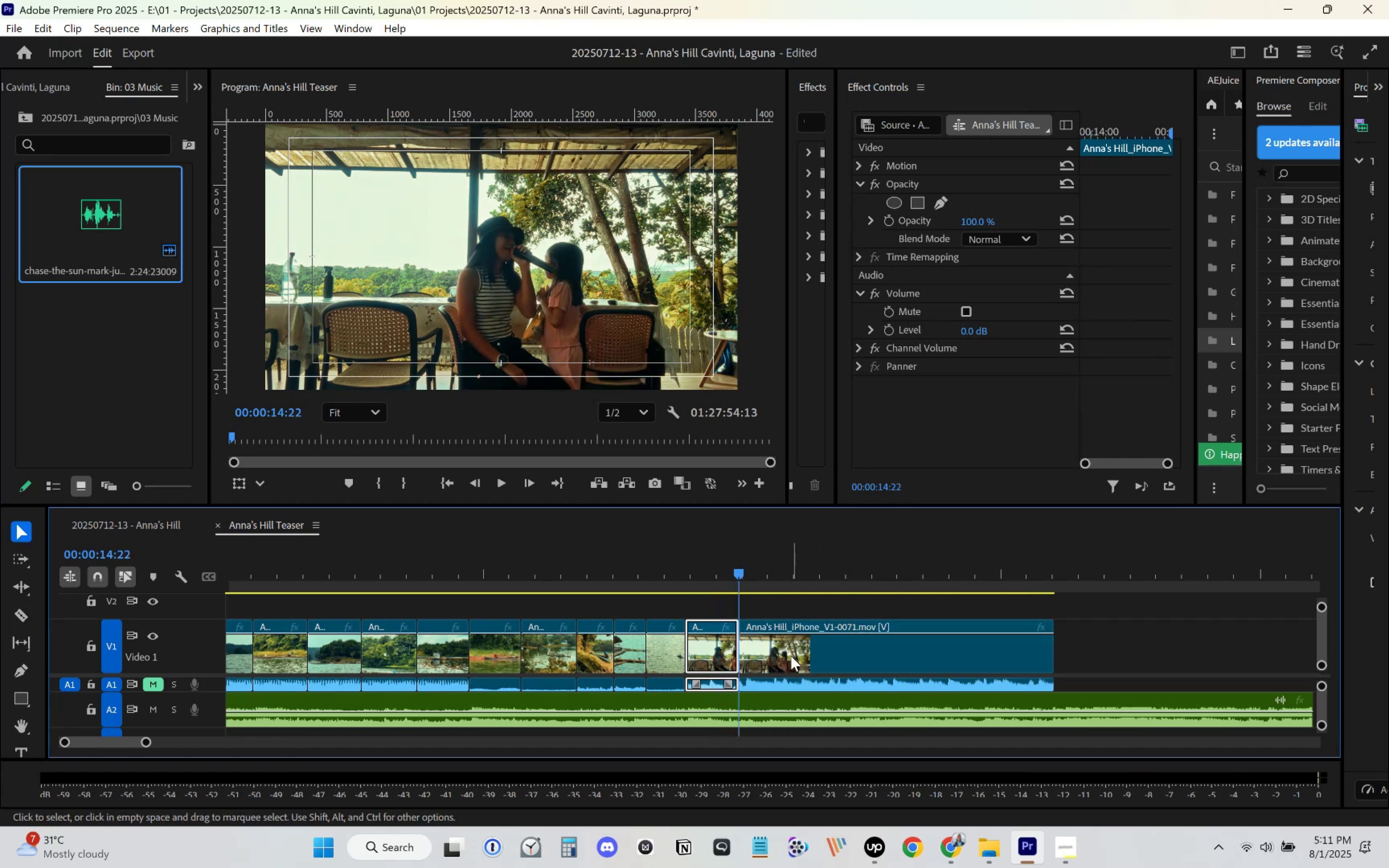 
left_click([791, 656])
 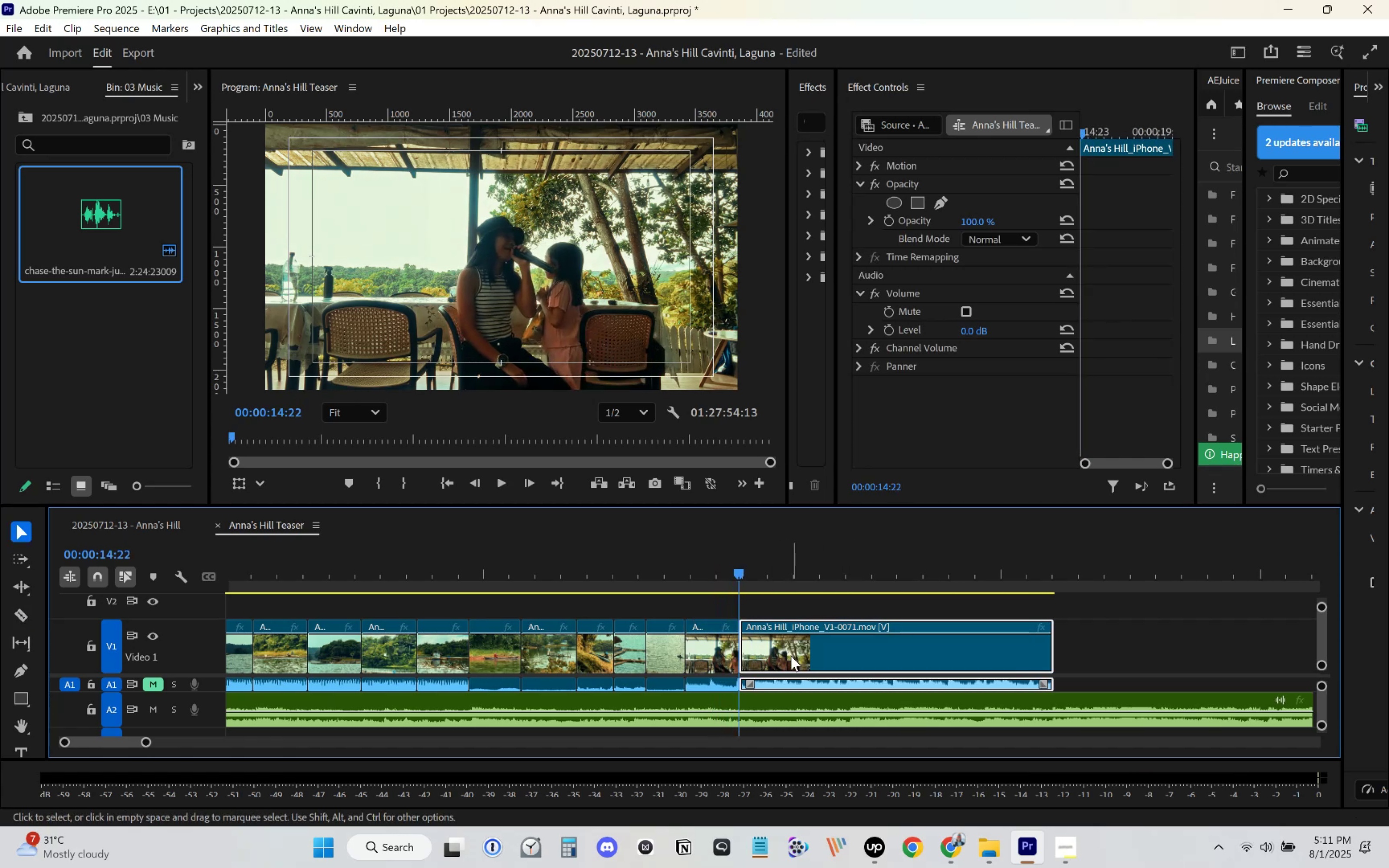 
key(Delete)
 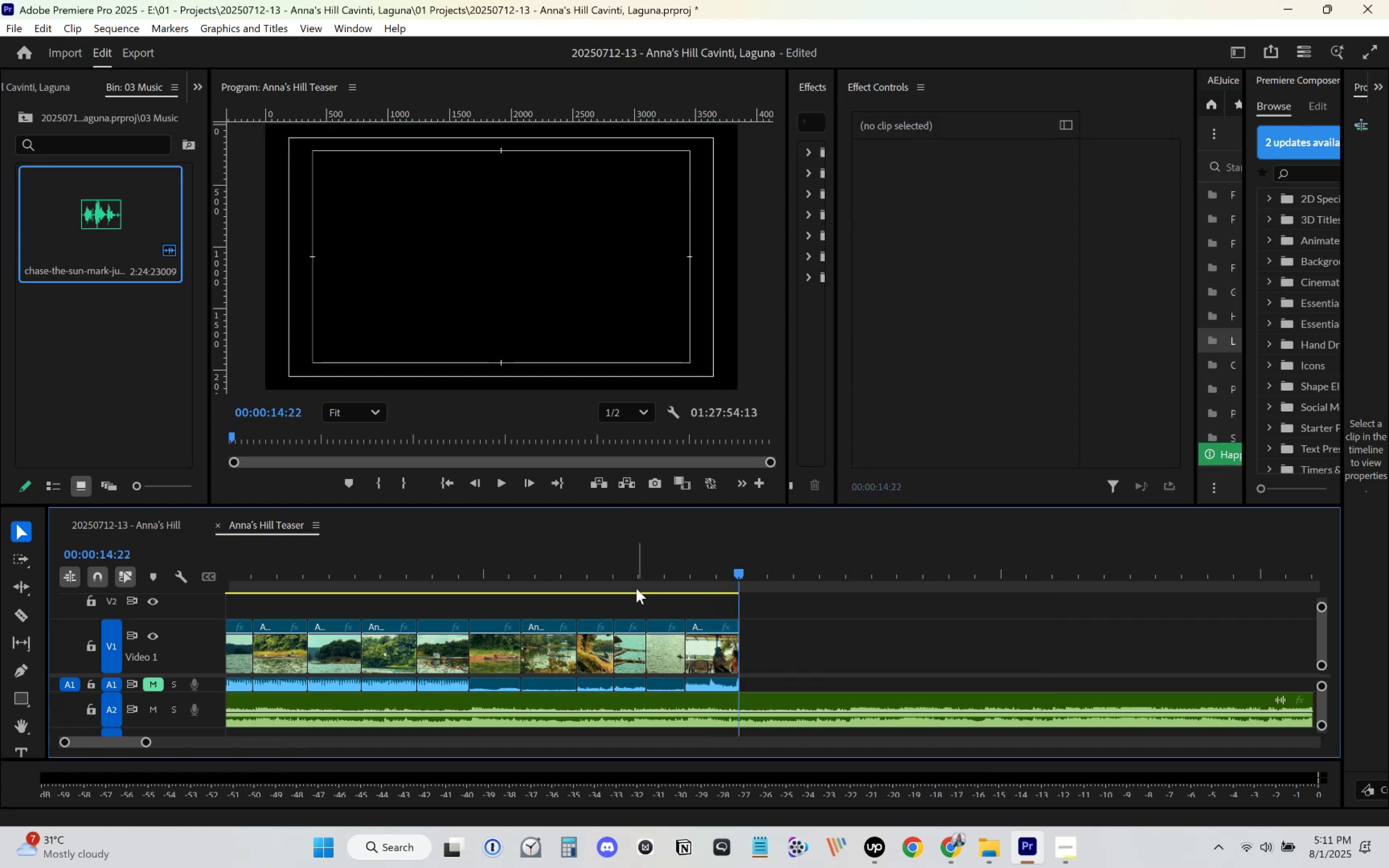 
left_click_drag(start_coordinate=[639, 569], to_coordinate=[65, 579])
 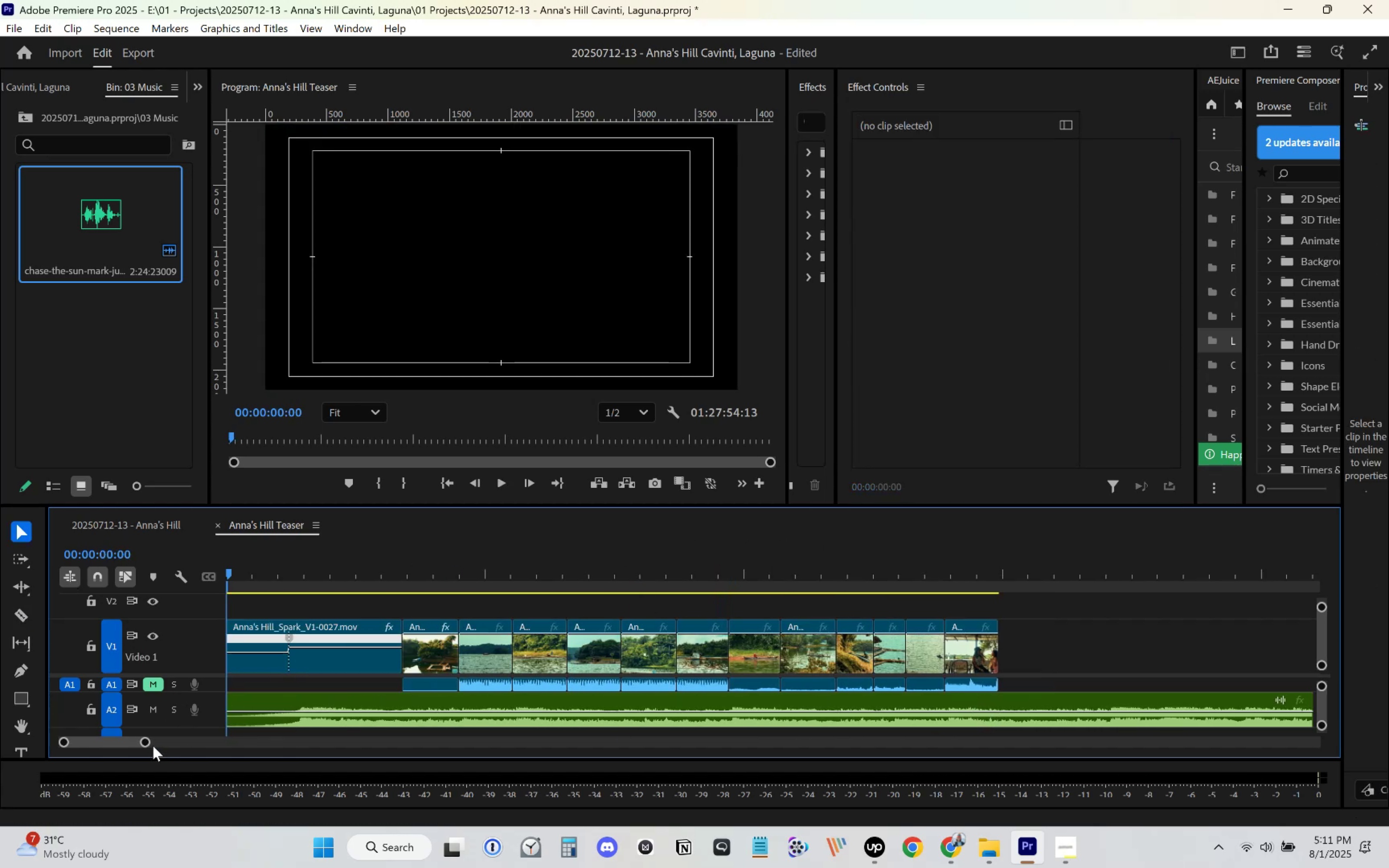 
left_click_drag(start_coordinate=[147, 742], to_coordinate=[156, 741])
 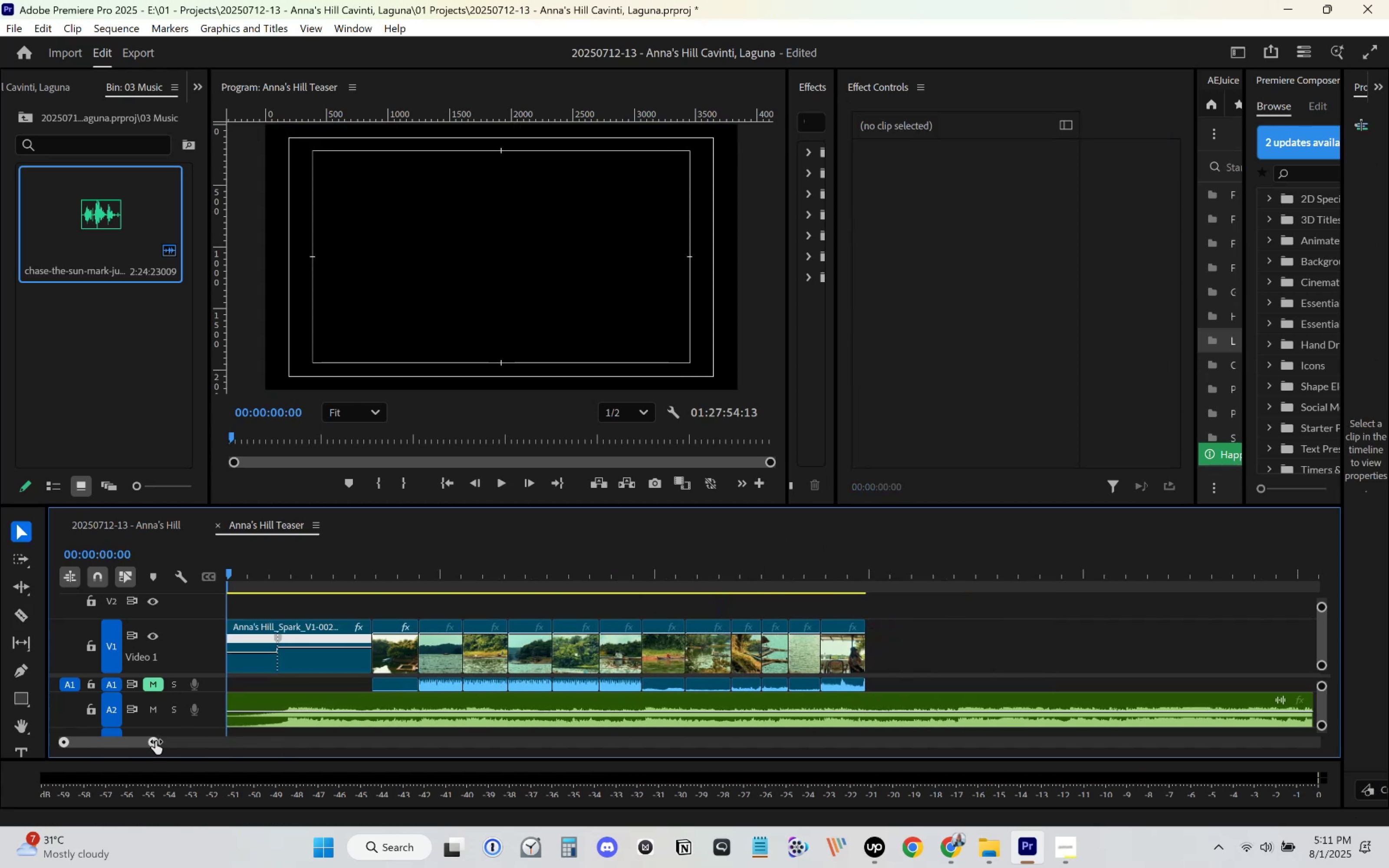 
key(Space)
 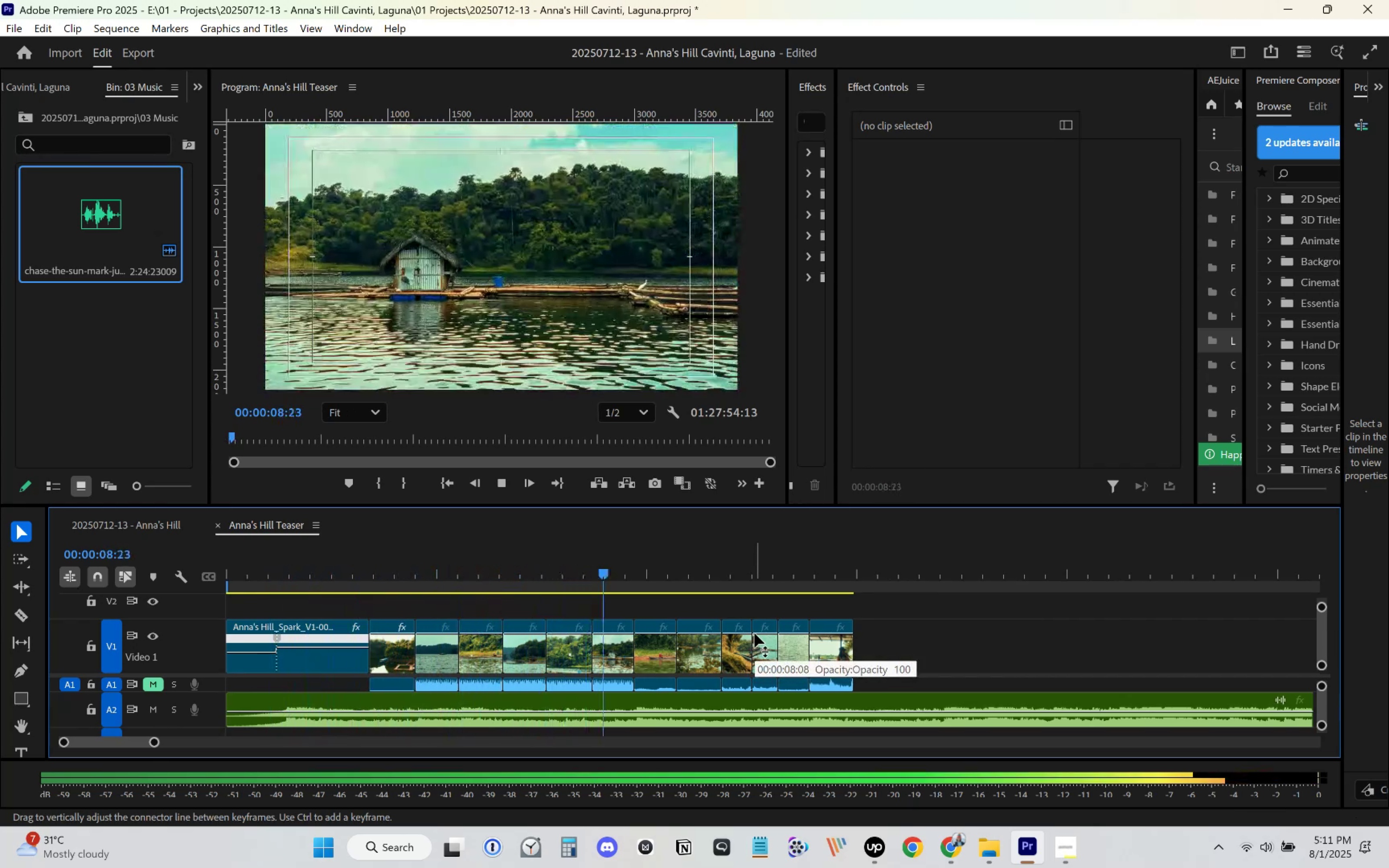 
wait(14.11)
 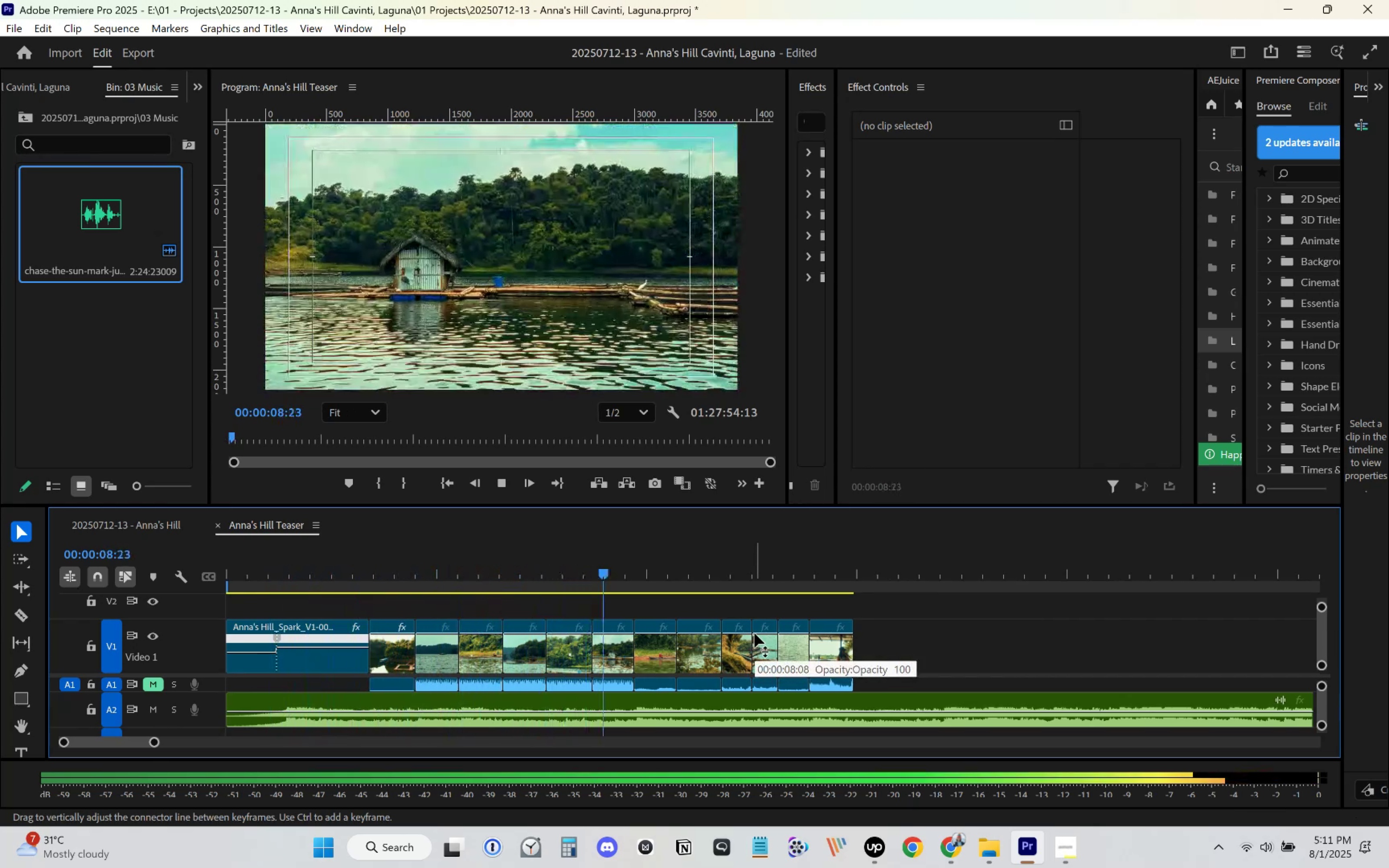 
key(Space)
 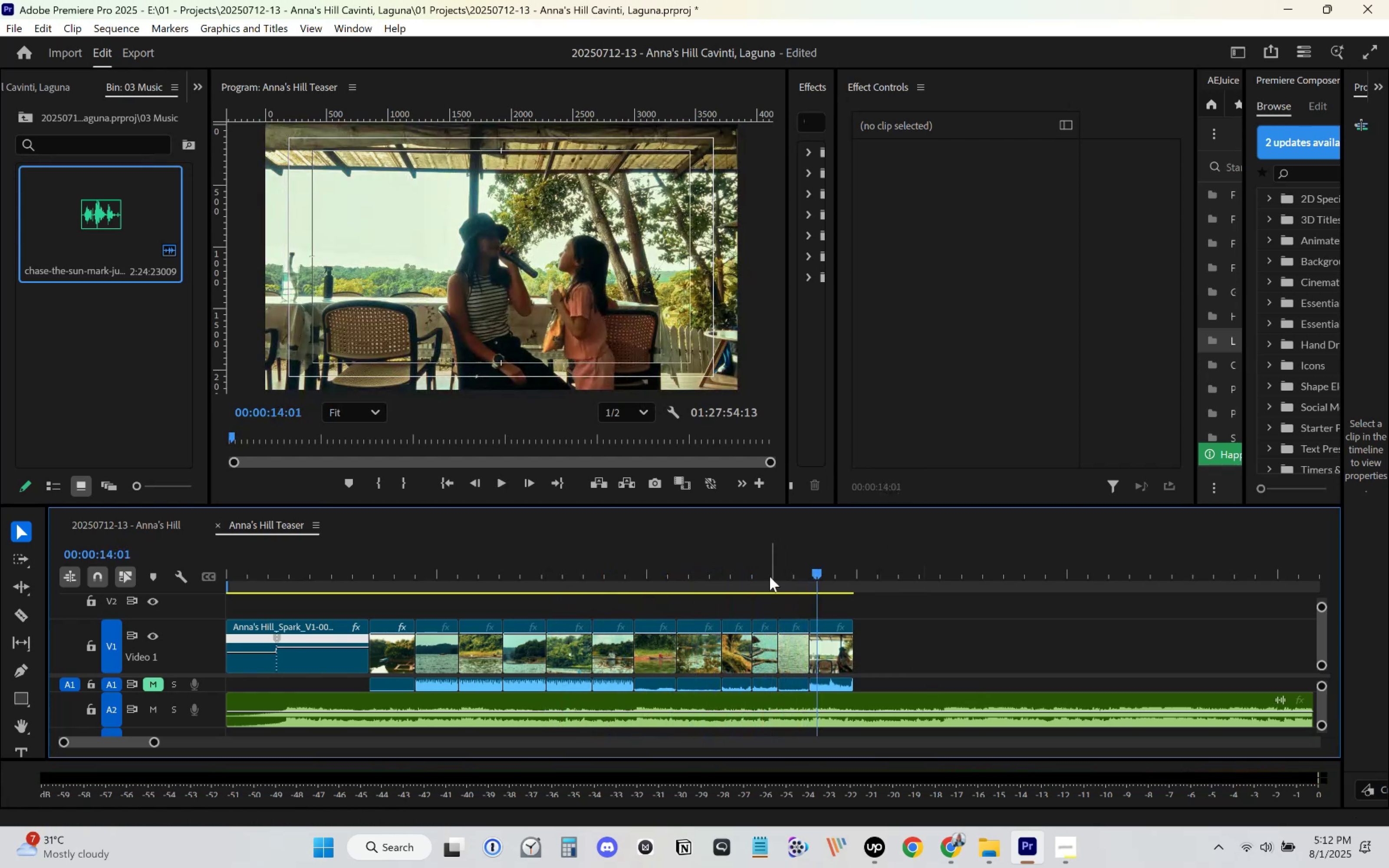 
left_click([763, 569])
 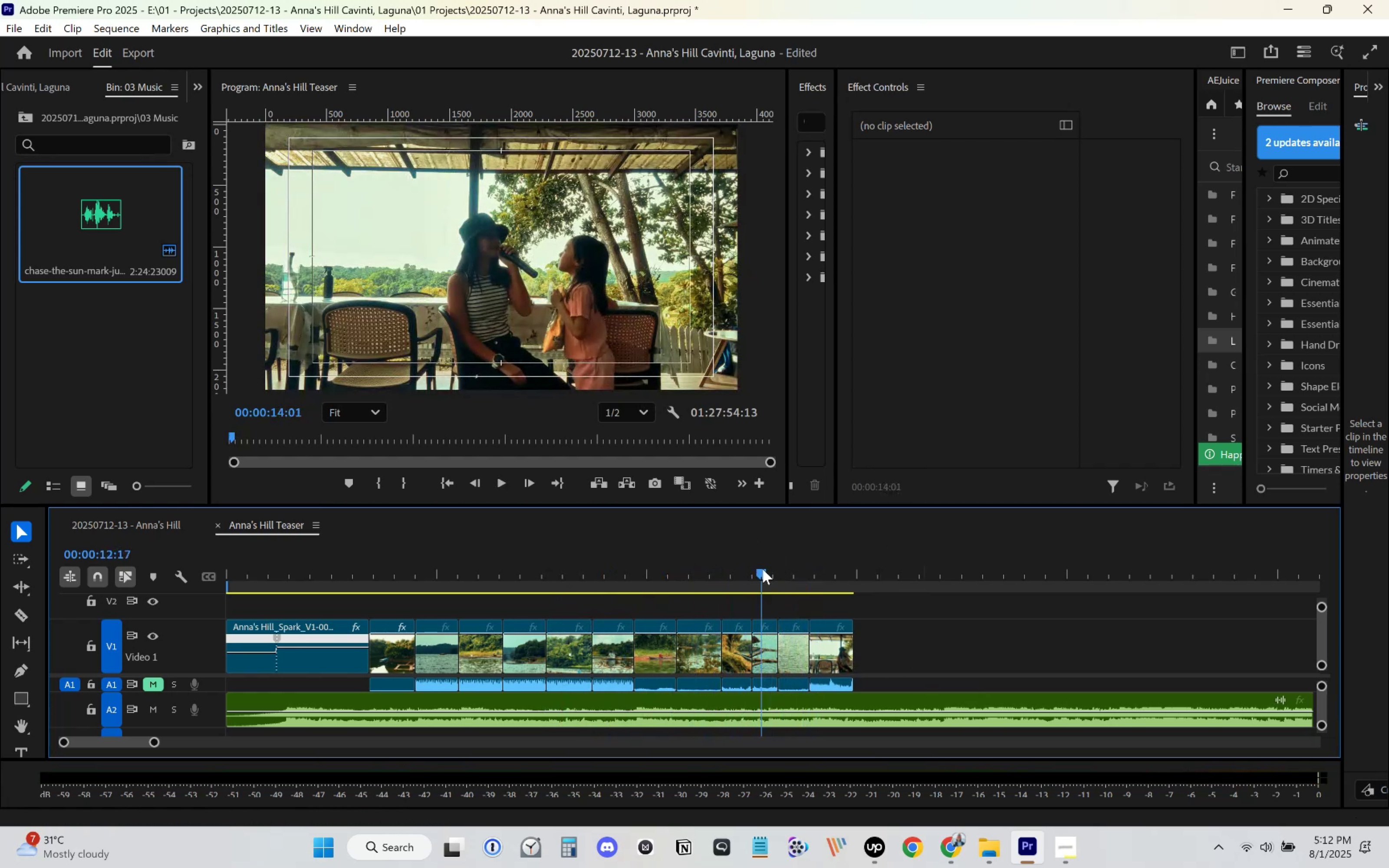 
key(Space)
 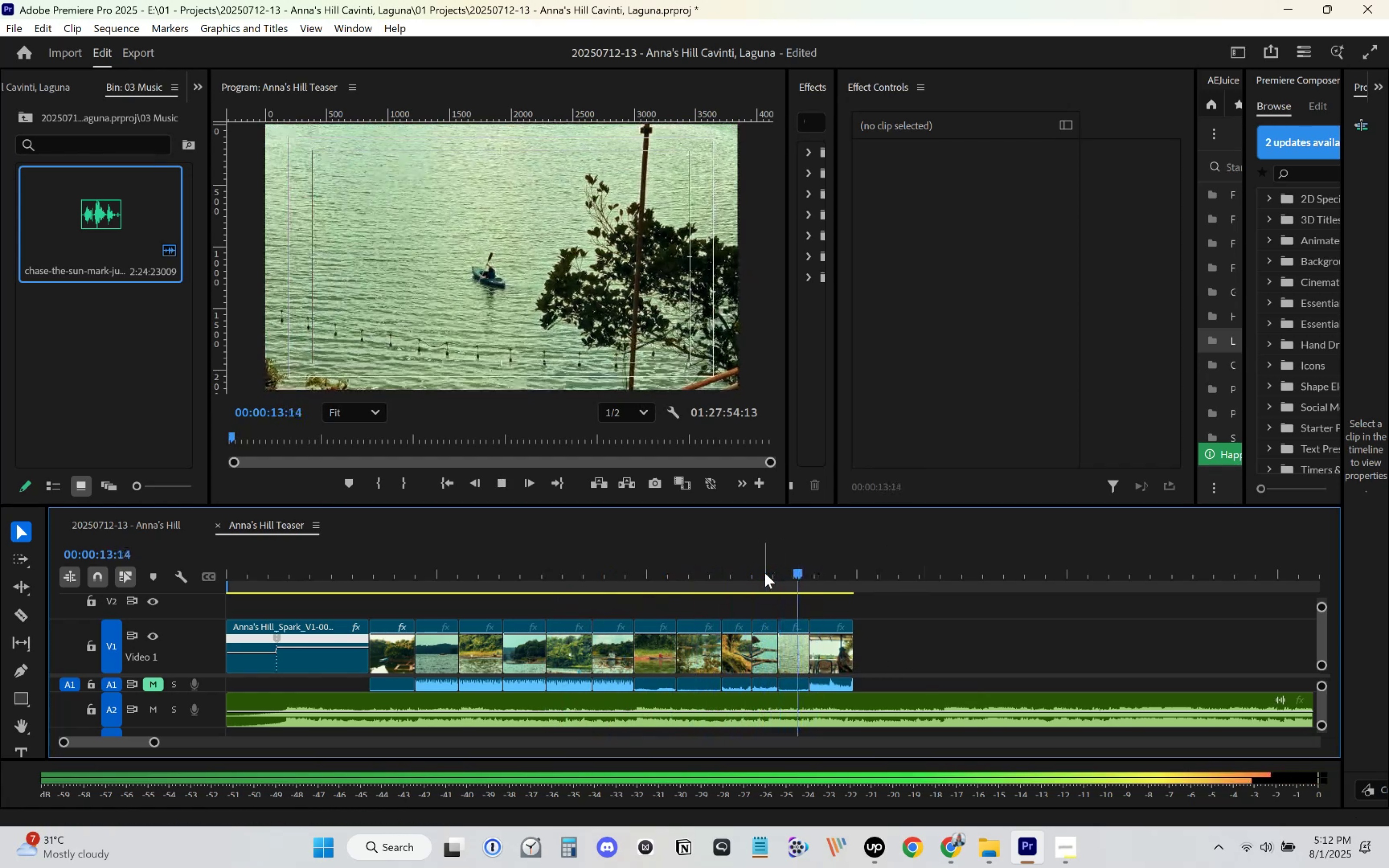 
left_click([765, 573])
 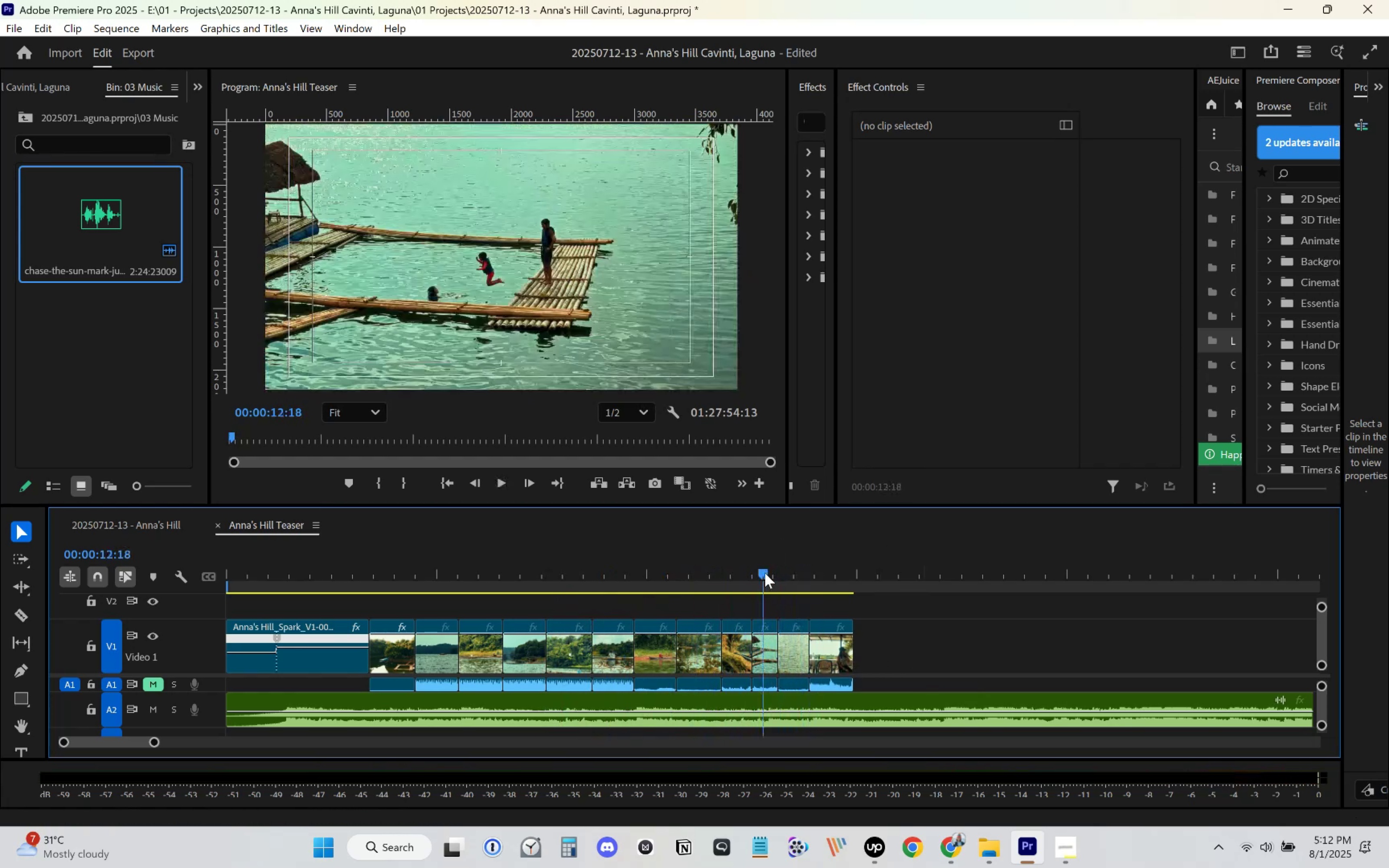 
key(Space)
 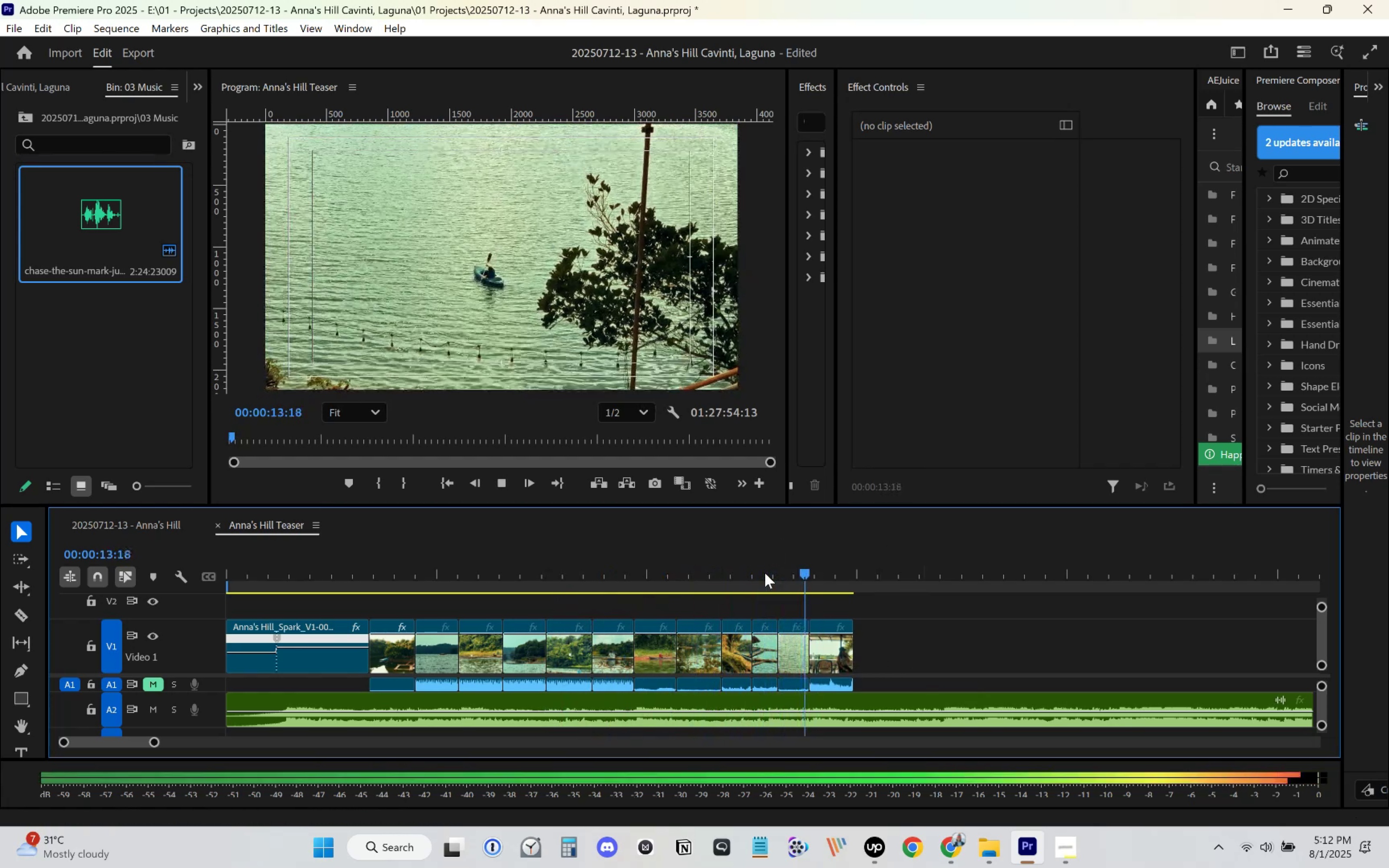 
left_click([765, 573])
 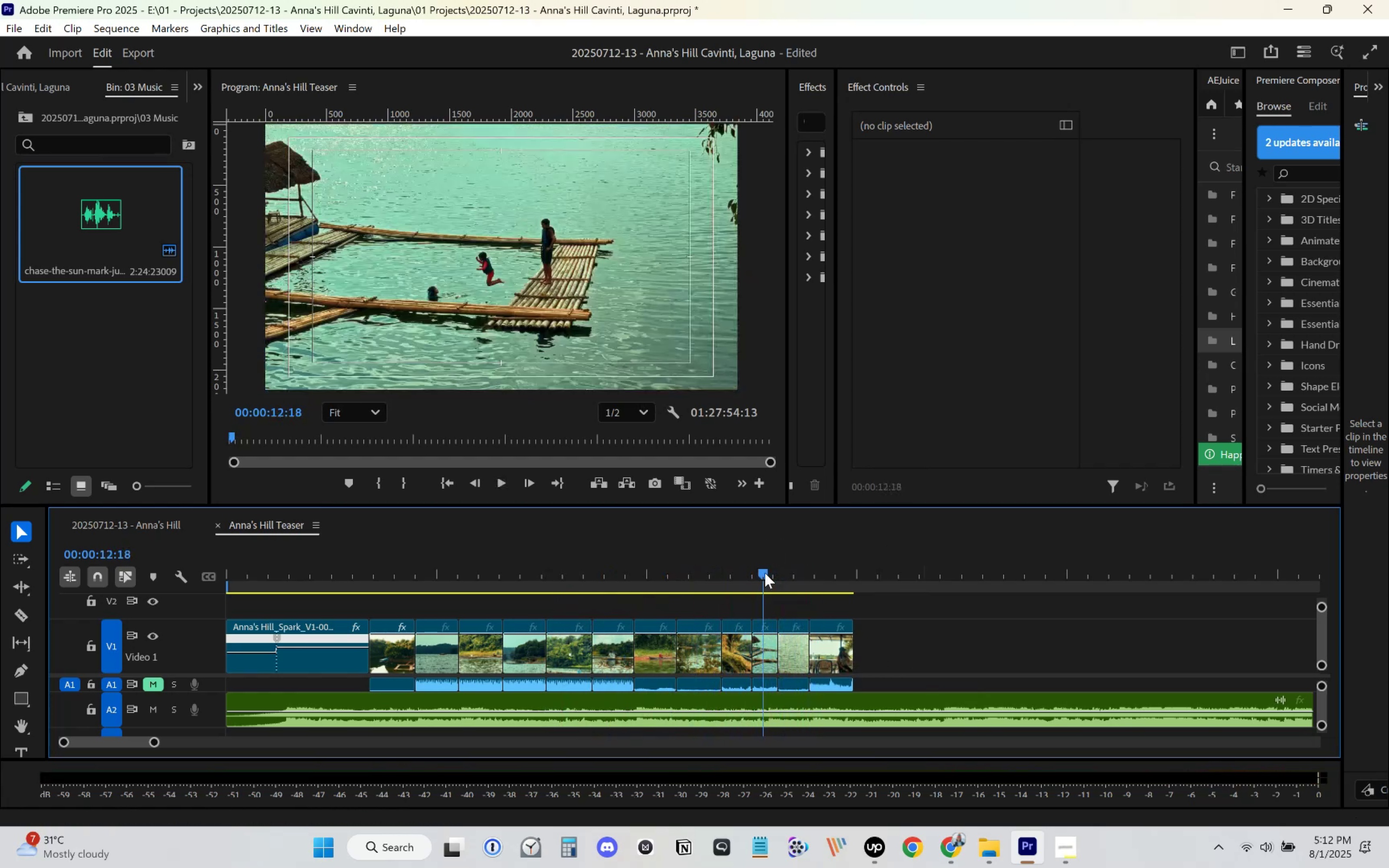 
key(Space)
 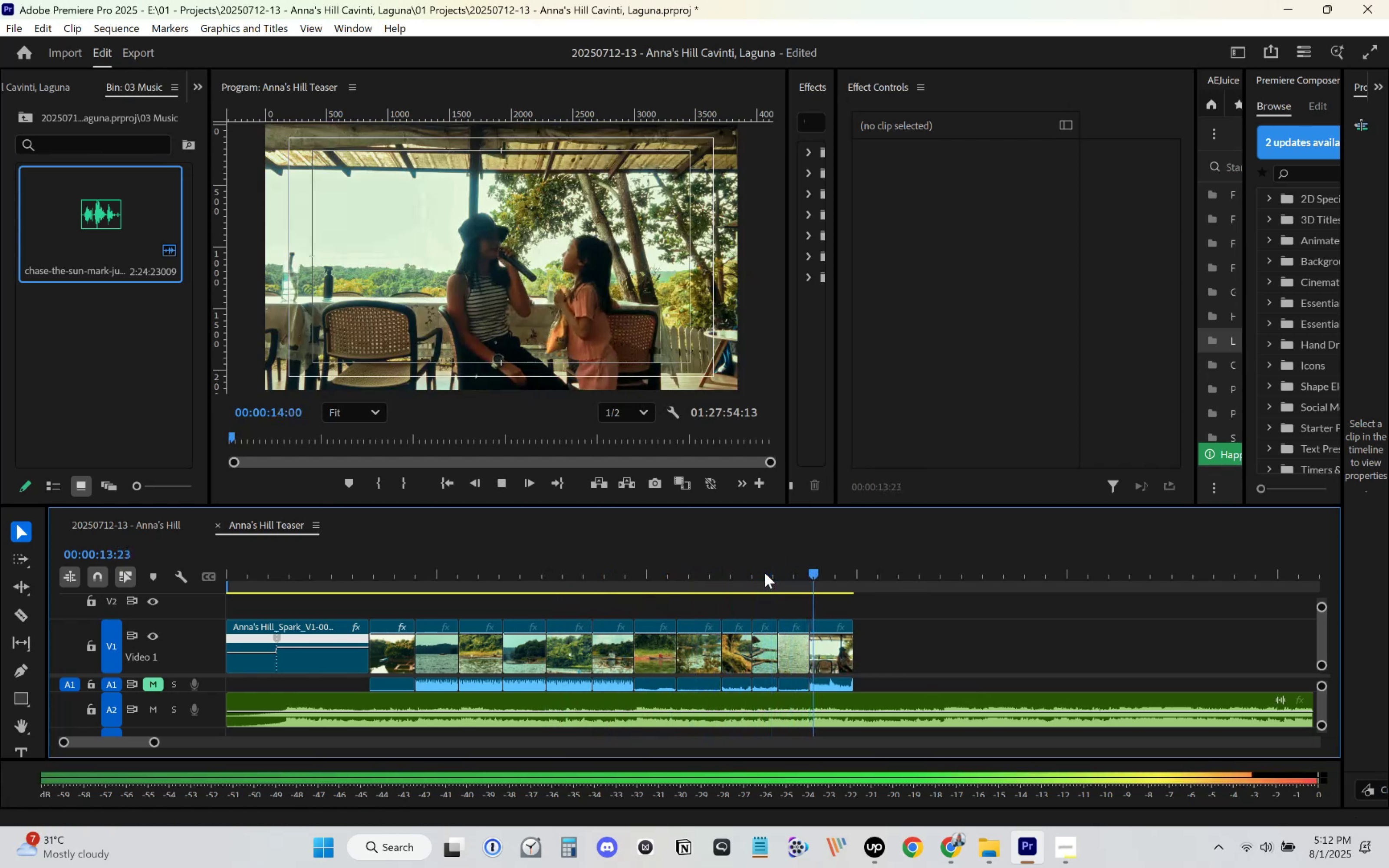 
left_click([765, 573])
 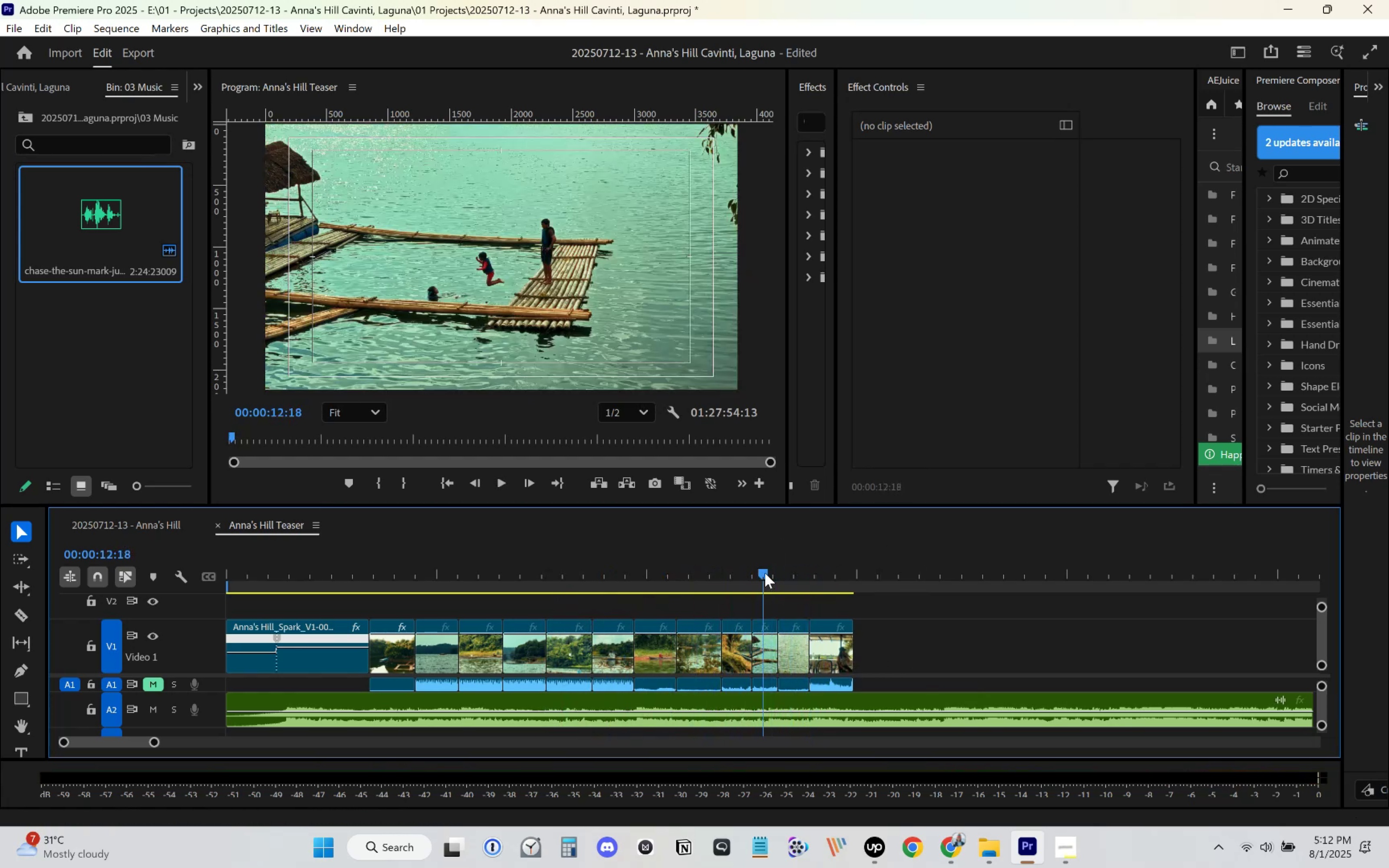 
key(Space)
 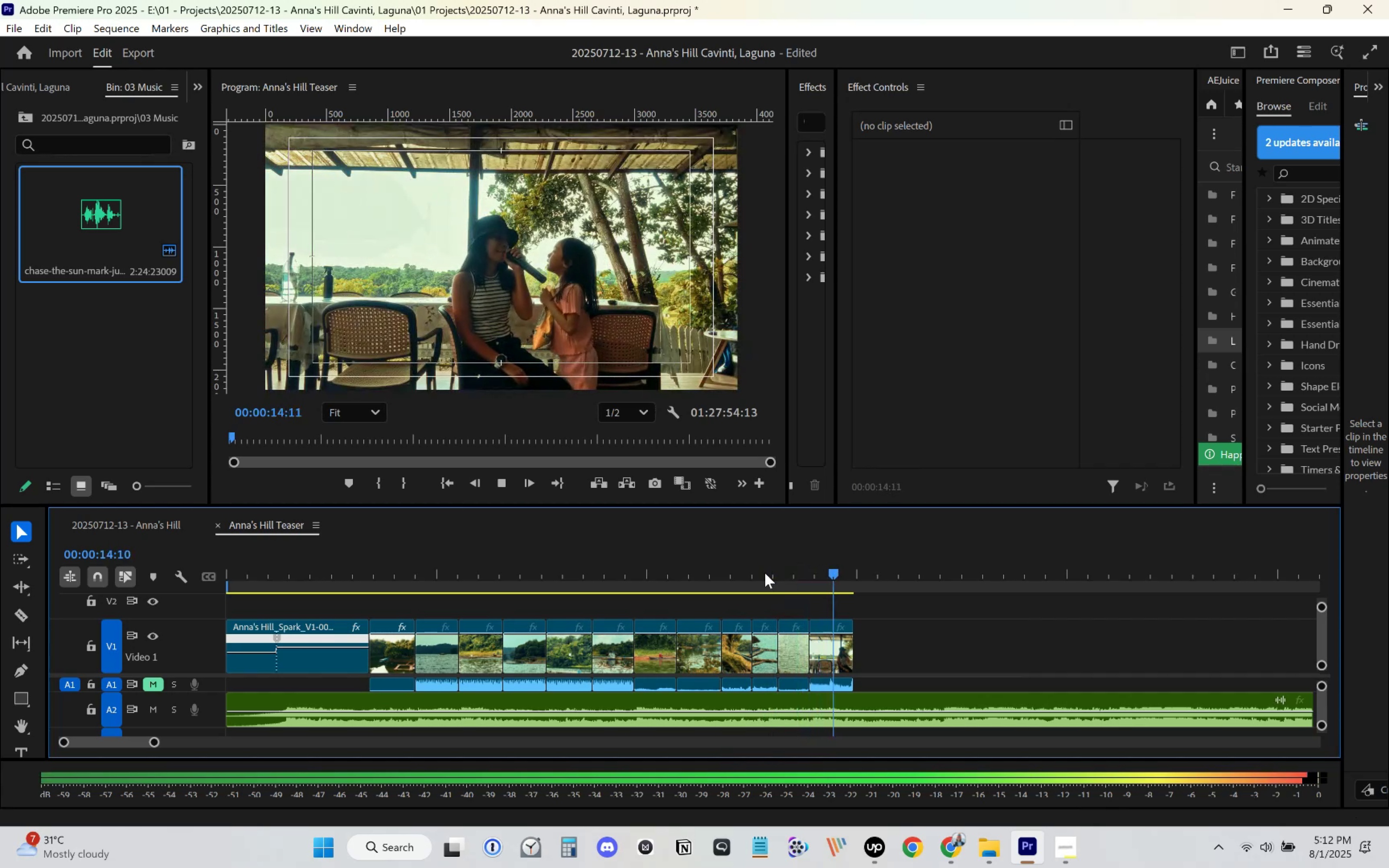 
key(Space)
 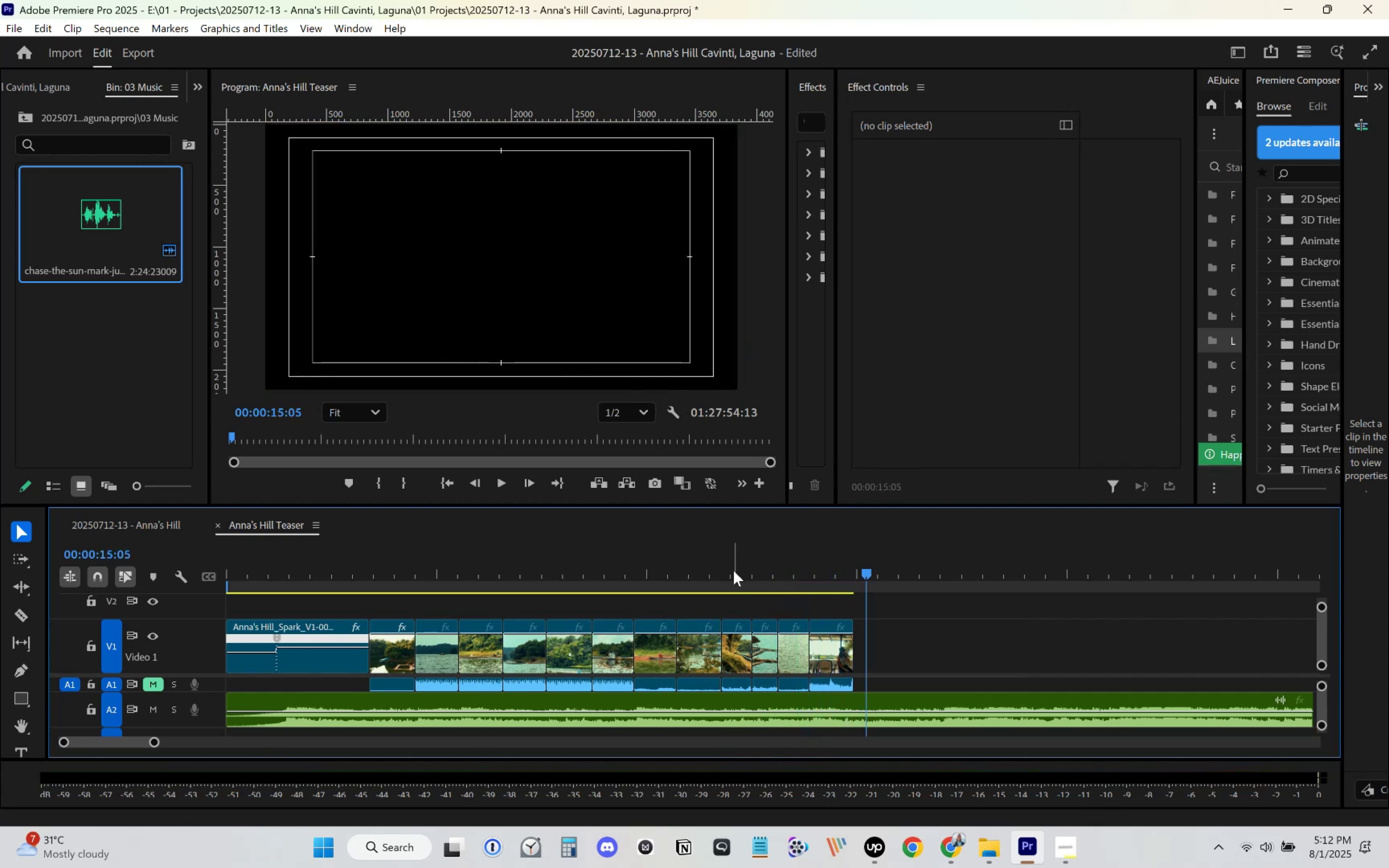 
left_click([734, 571])
 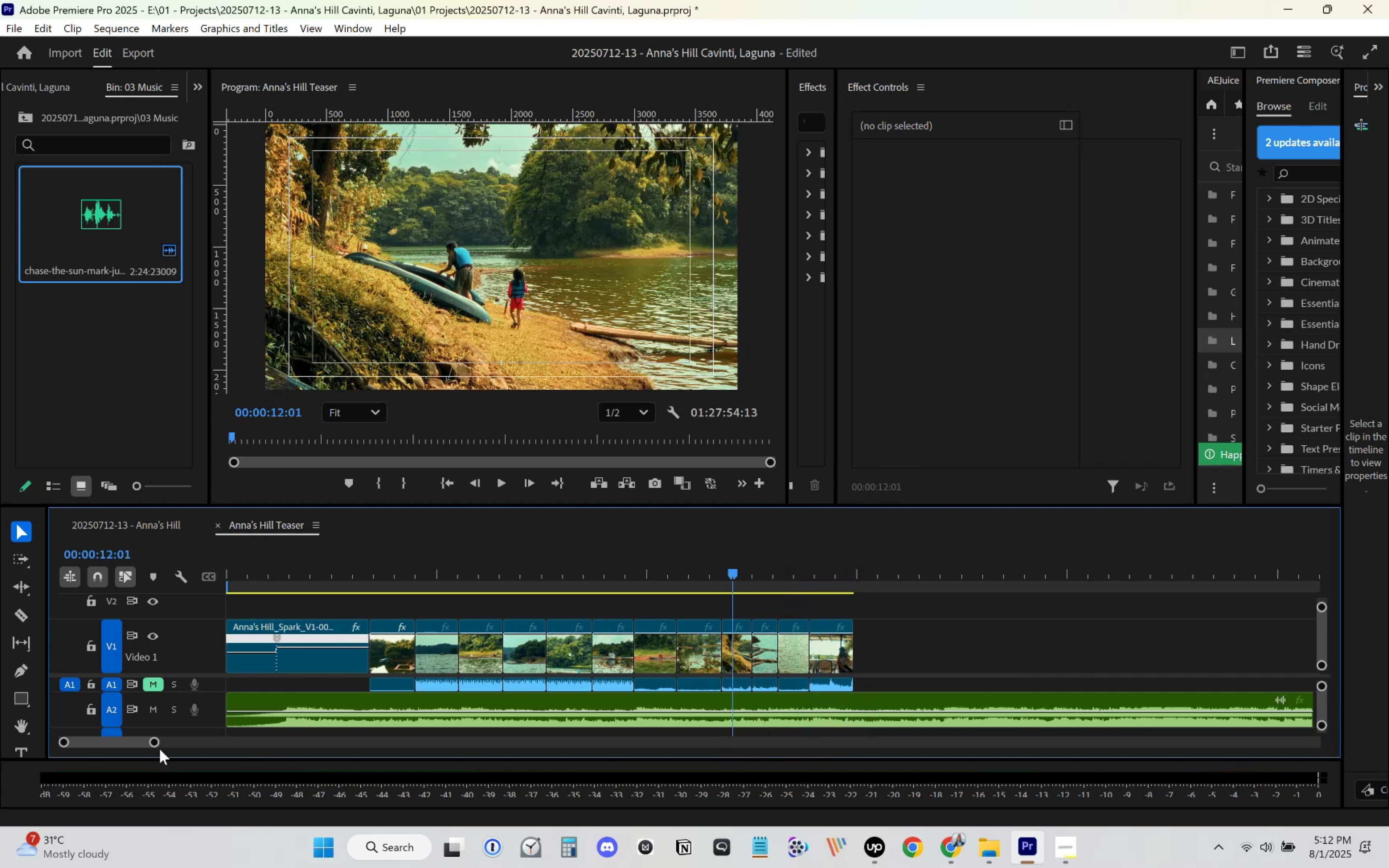 
left_click_drag(start_coordinate=[157, 746], to_coordinate=[386, 735])
 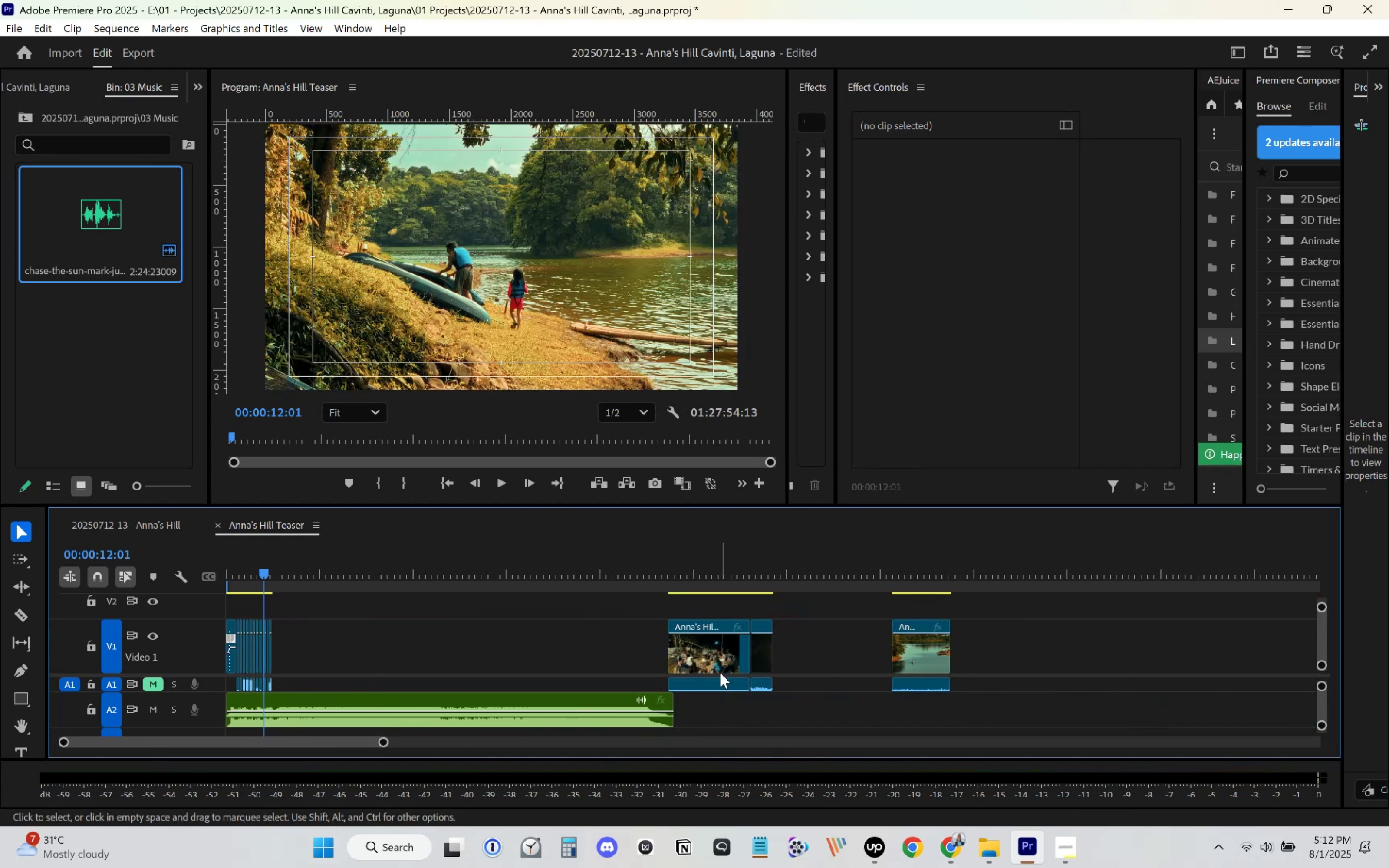 
left_click_drag(start_coordinate=[560, 624], to_coordinate=[953, 656])
 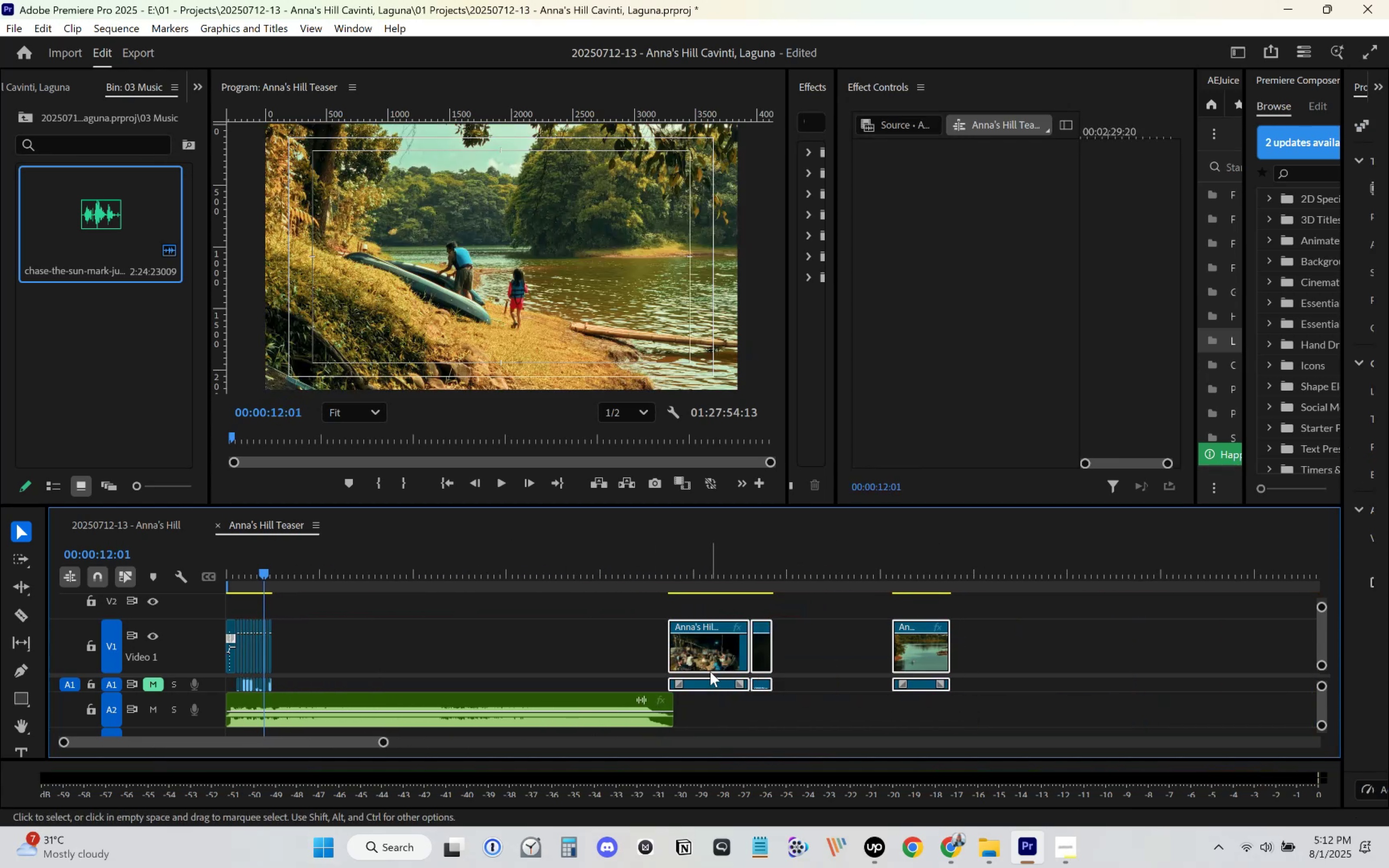 
left_click_drag(start_coordinate=[704, 664], to_coordinate=[378, 648])
 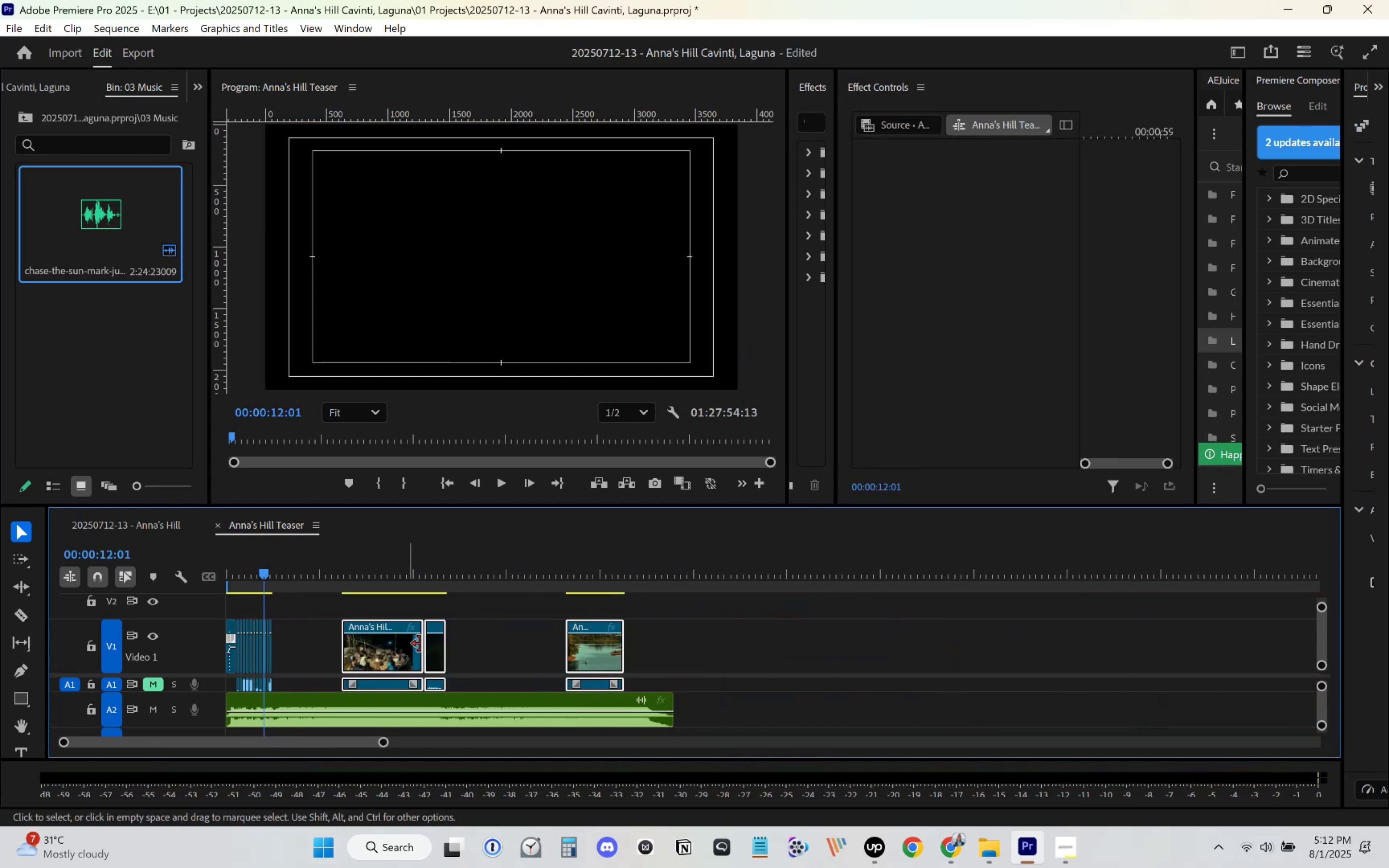 
left_click([530, 638])
 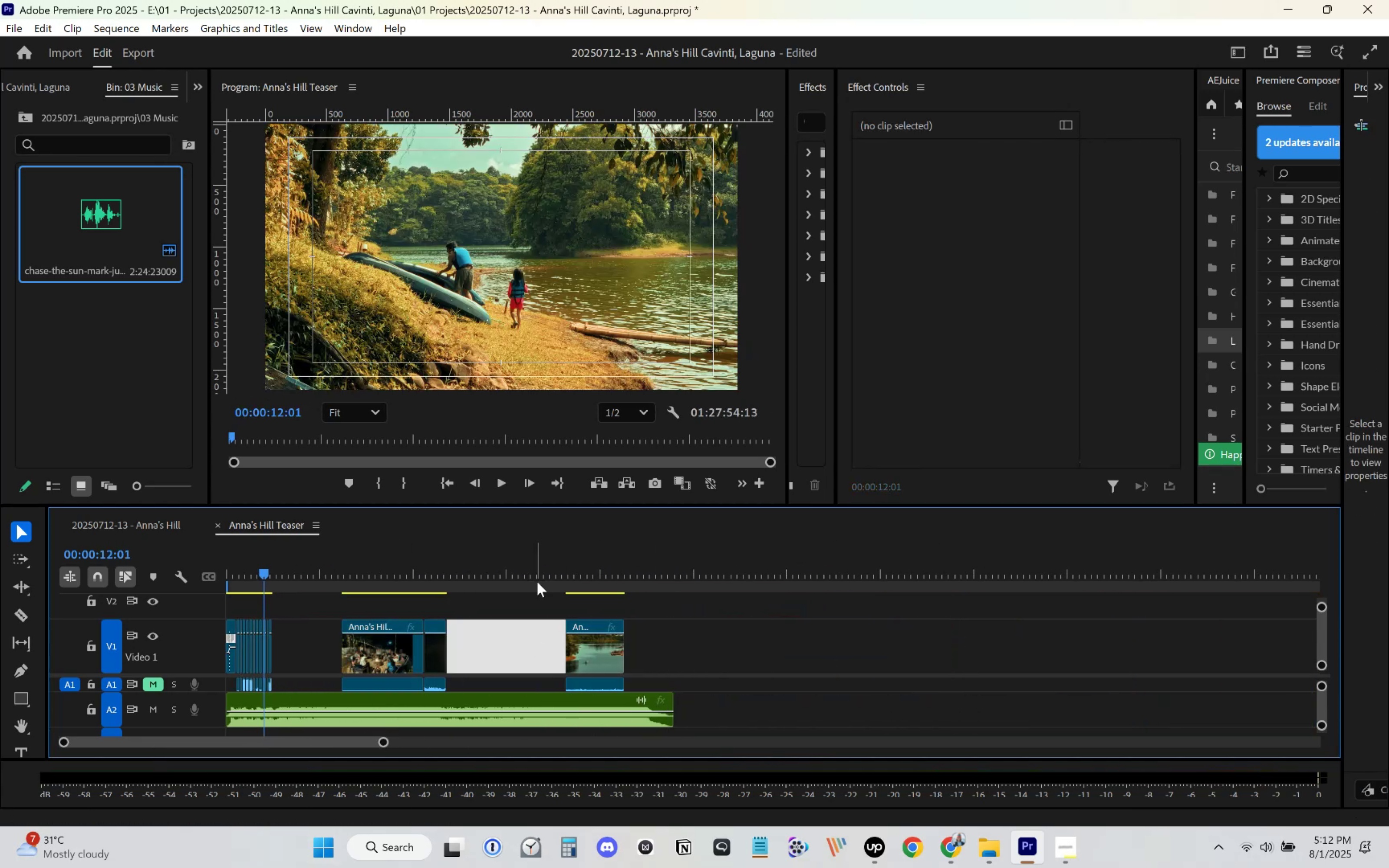 
left_click_drag(start_coordinate=[542, 562], to_coordinate=[369, 582])
 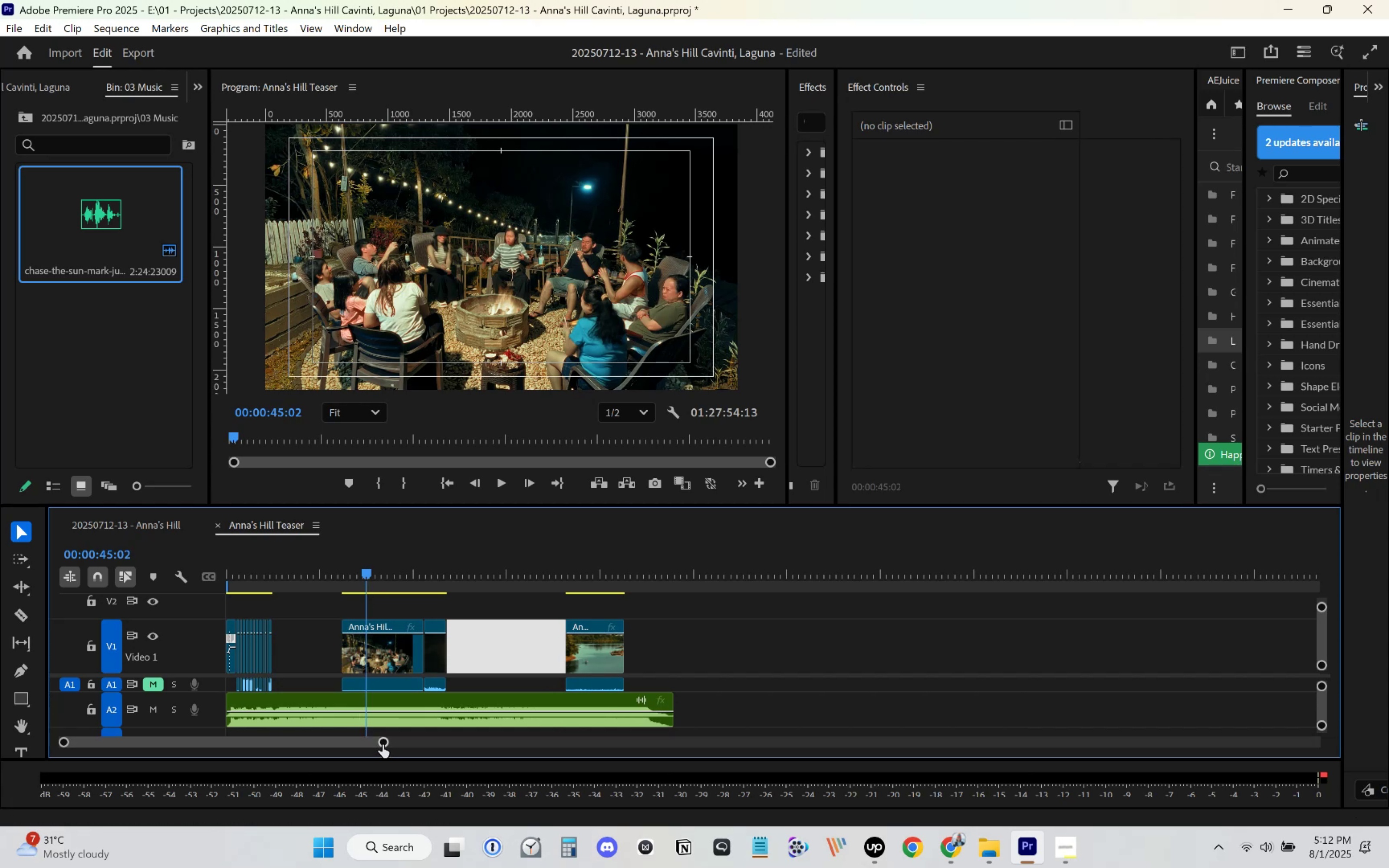 
left_click_drag(start_coordinate=[272, 566], to_coordinate=[269, 568])
 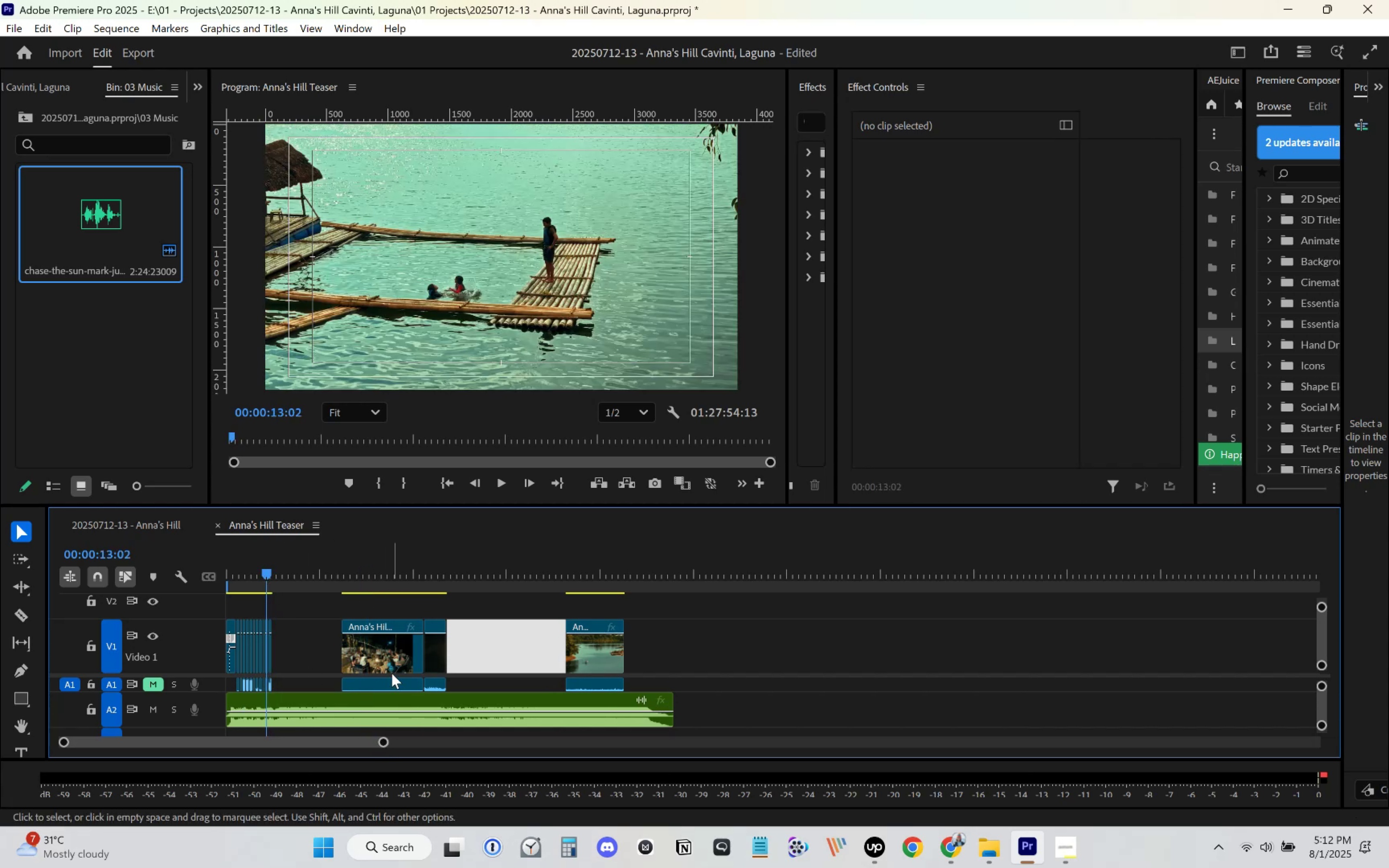 
left_click_drag(start_coordinate=[313, 629], to_coordinate=[436, 654])
 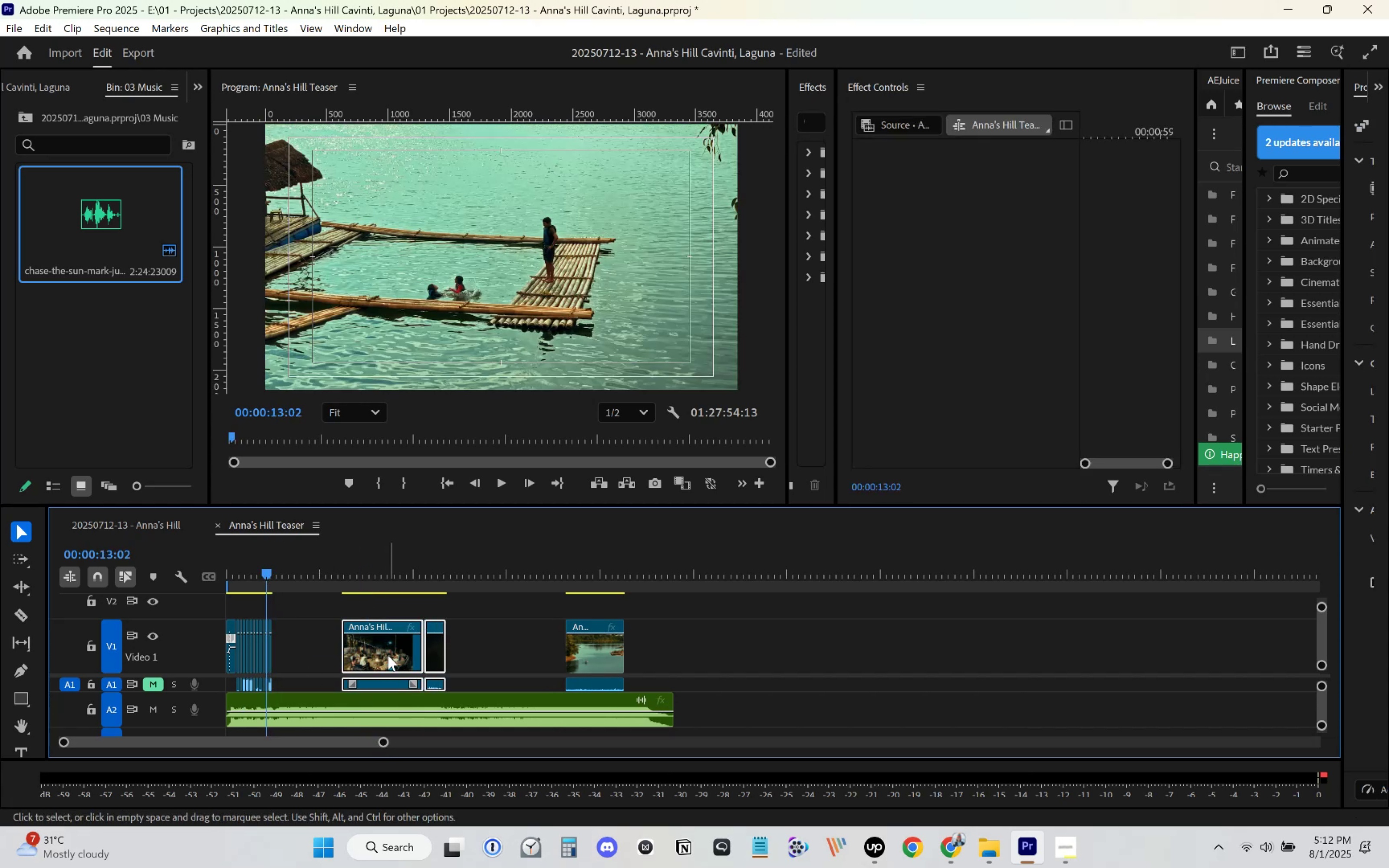 
left_click_drag(start_coordinate=[379, 654], to_coordinate=[332, 653])
 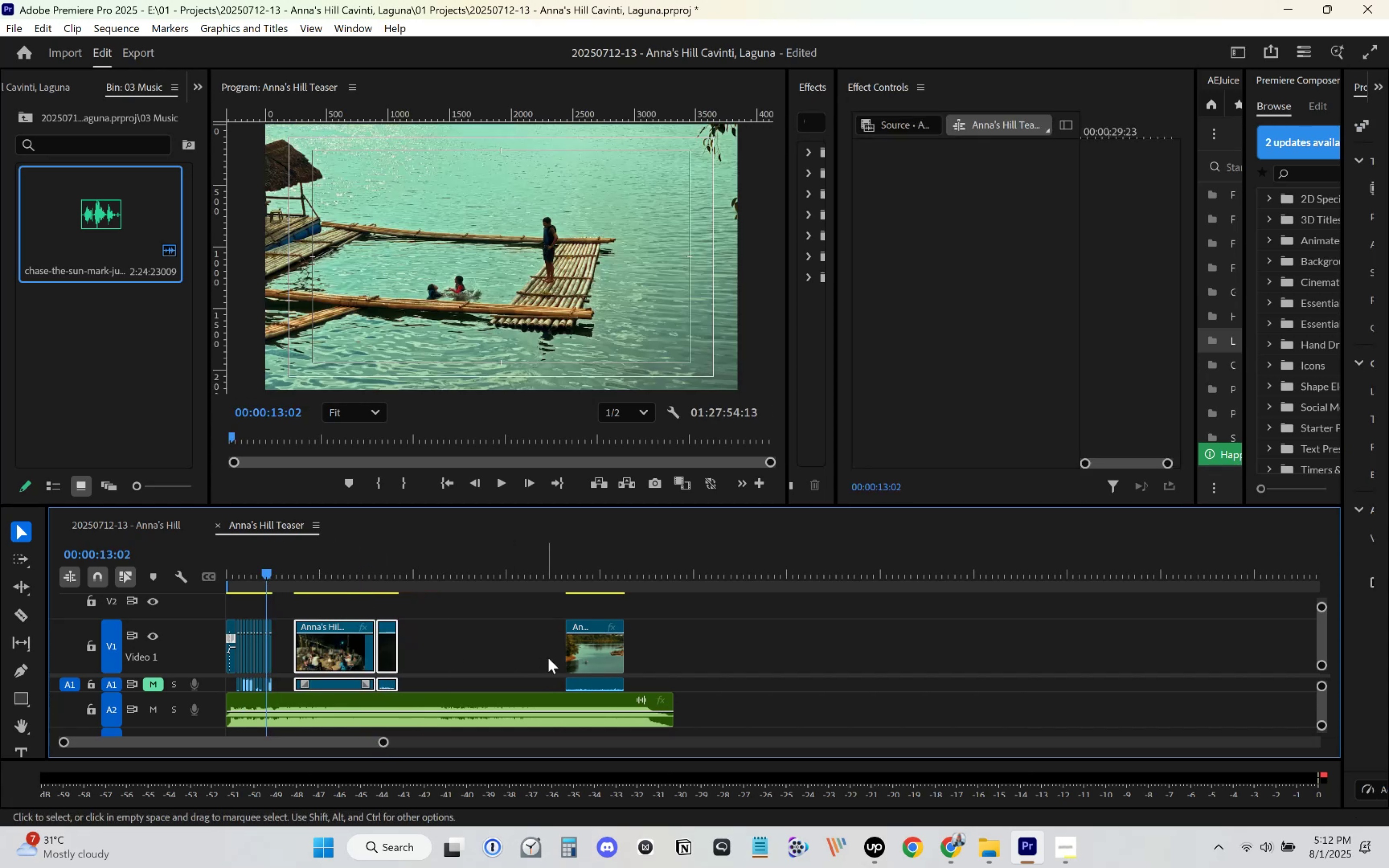 
left_click_drag(start_coordinate=[586, 658], to_coordinate=[422, 657])
 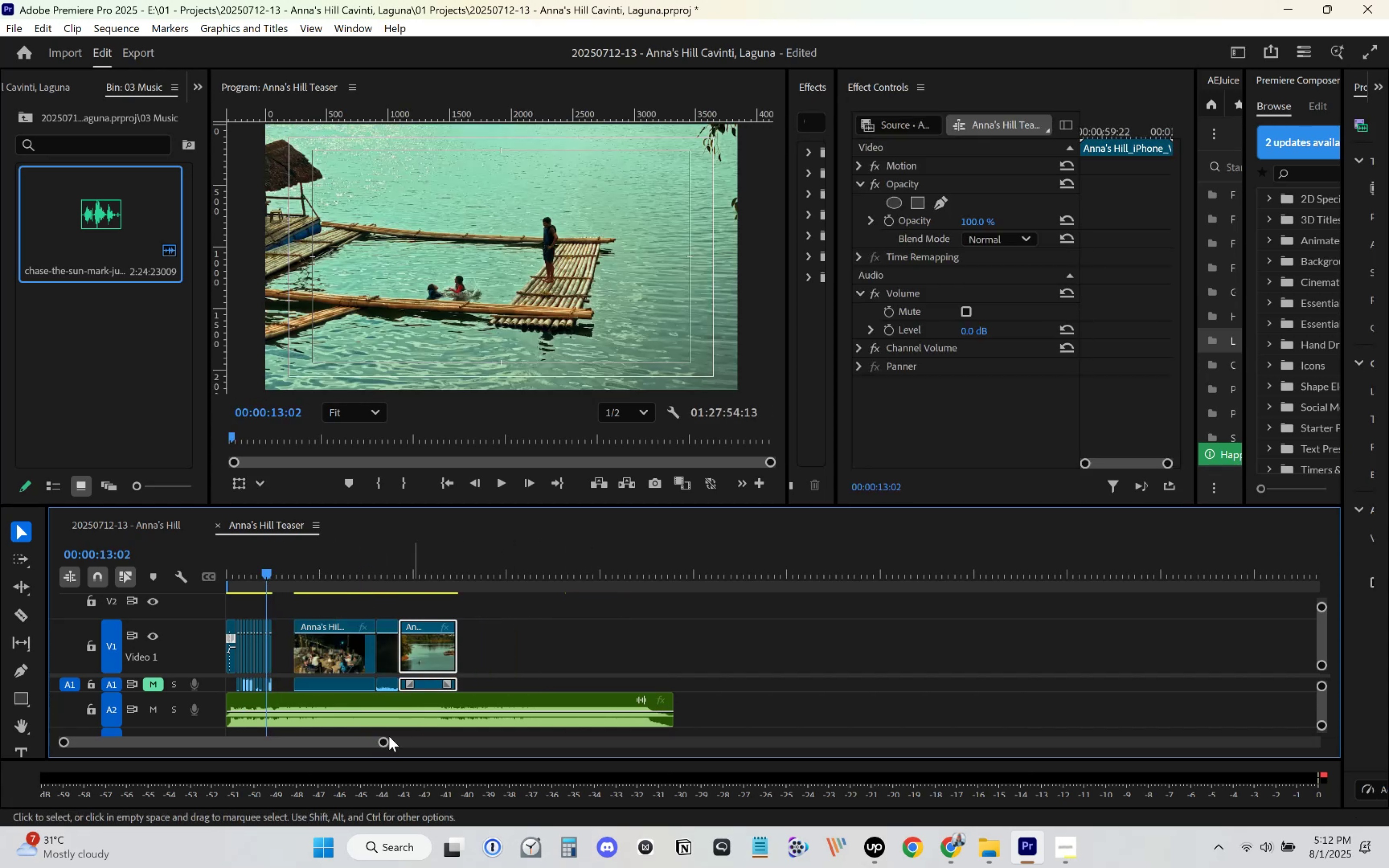 
left_click_drag(start_coordinate=[386, 744], to_coordinate=[622, 724])
 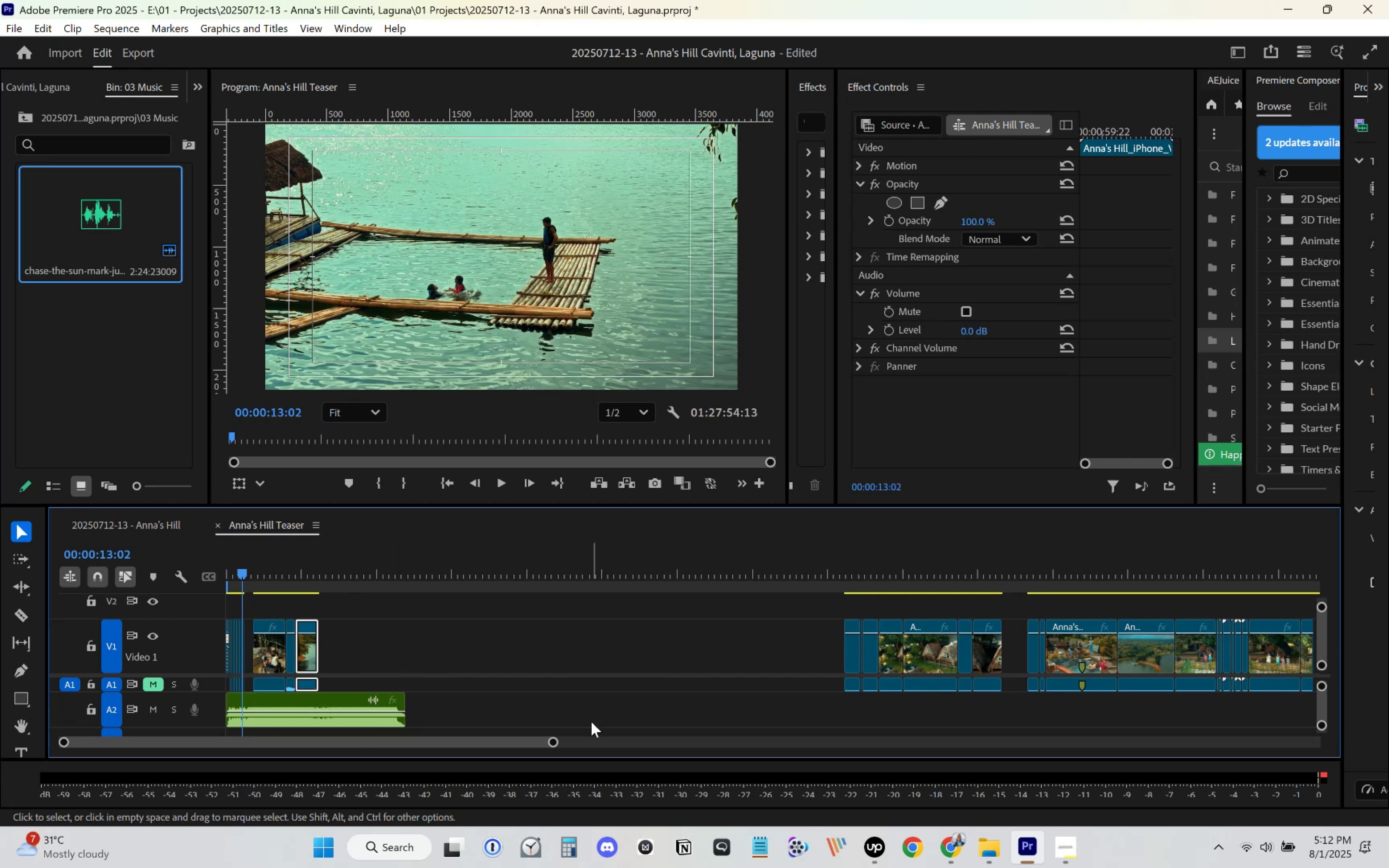 
left_click_drag(start_coordinate=[846, 600], to_coordinate=[858, 598])
 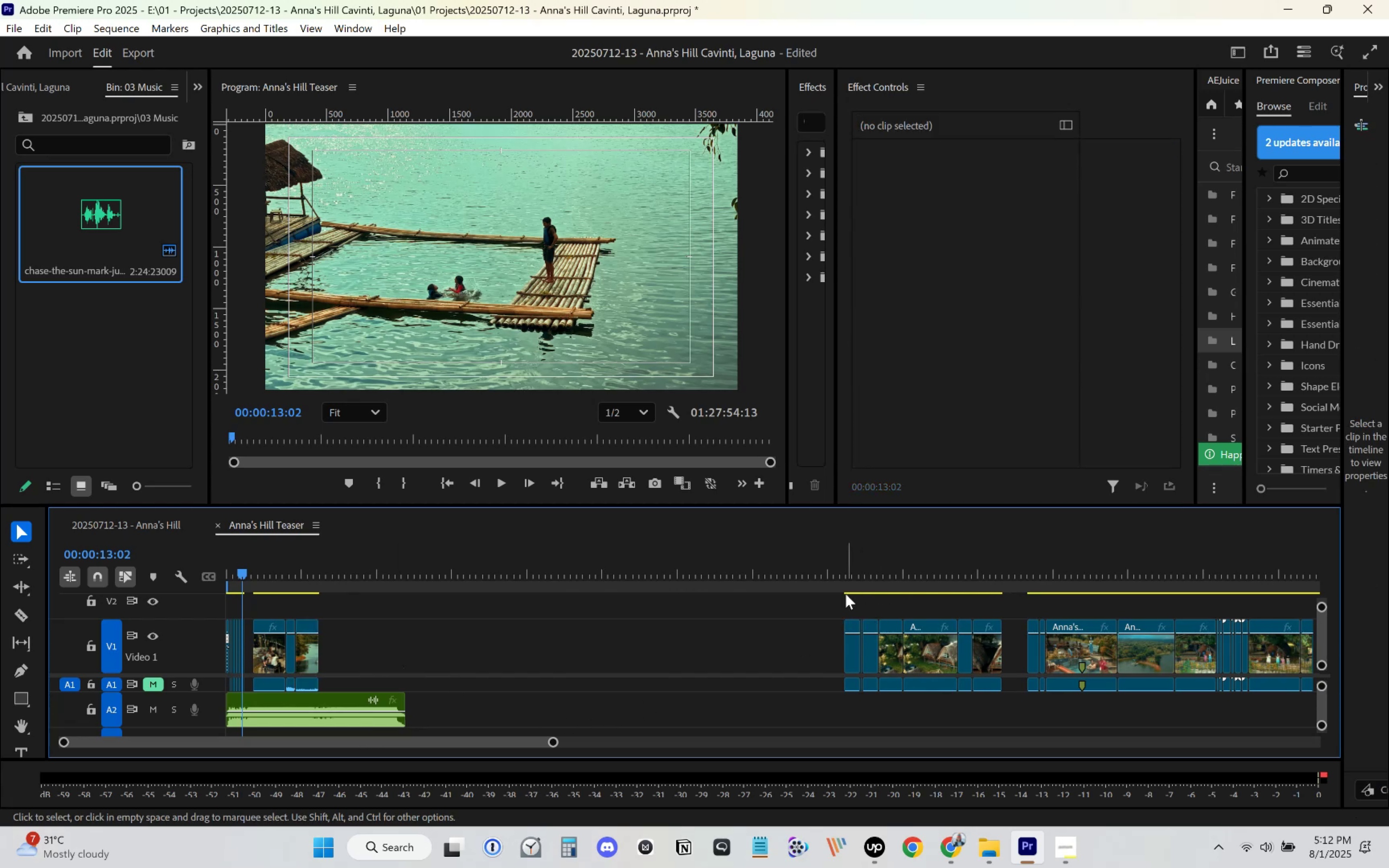 
left_click_drag(start_coordinate=[842, 584], to_coordinate=[1150, 626])
 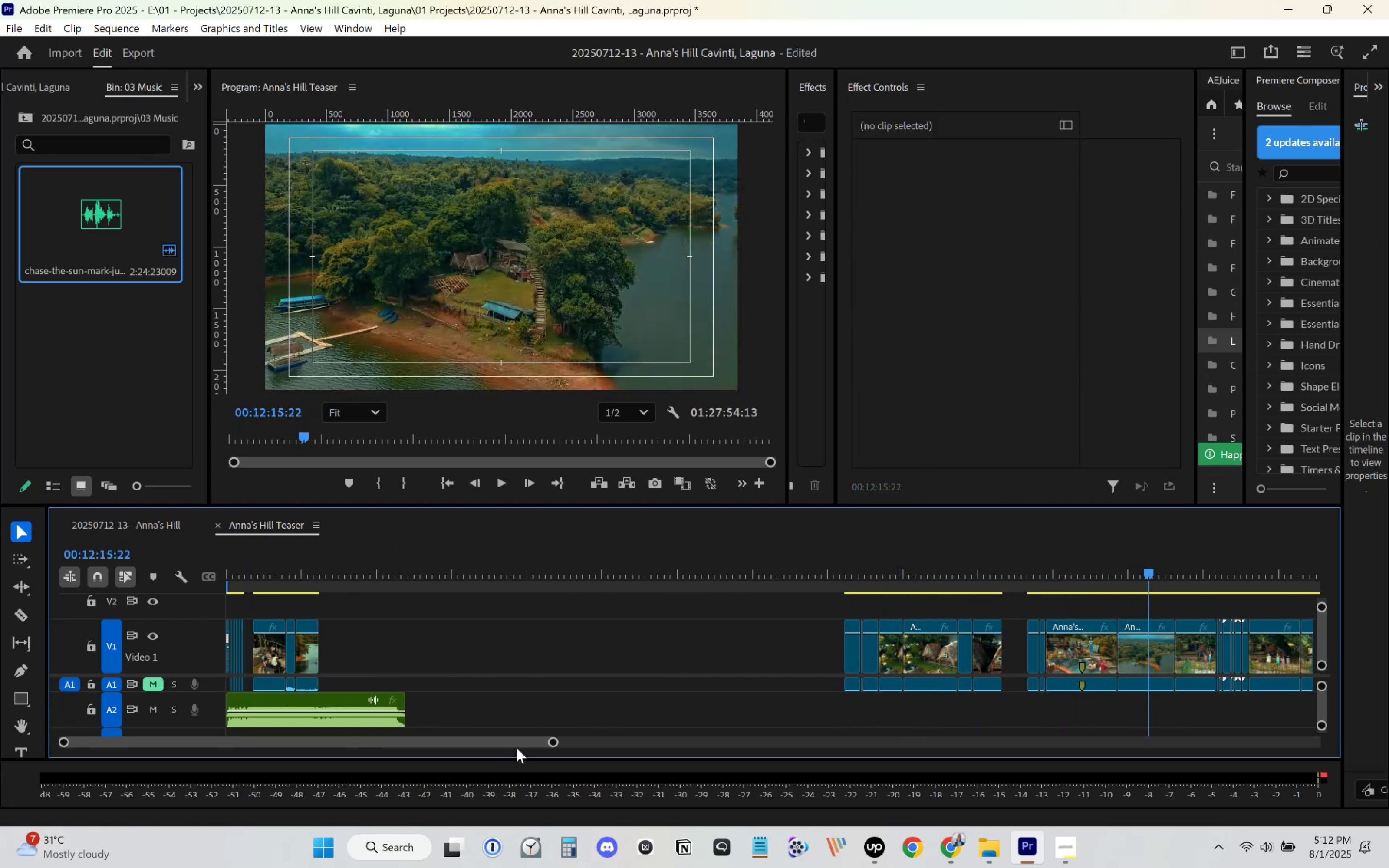 
left_click_drag(start_coordinate=[552, 746], to_coordinate=[1048, 722])
 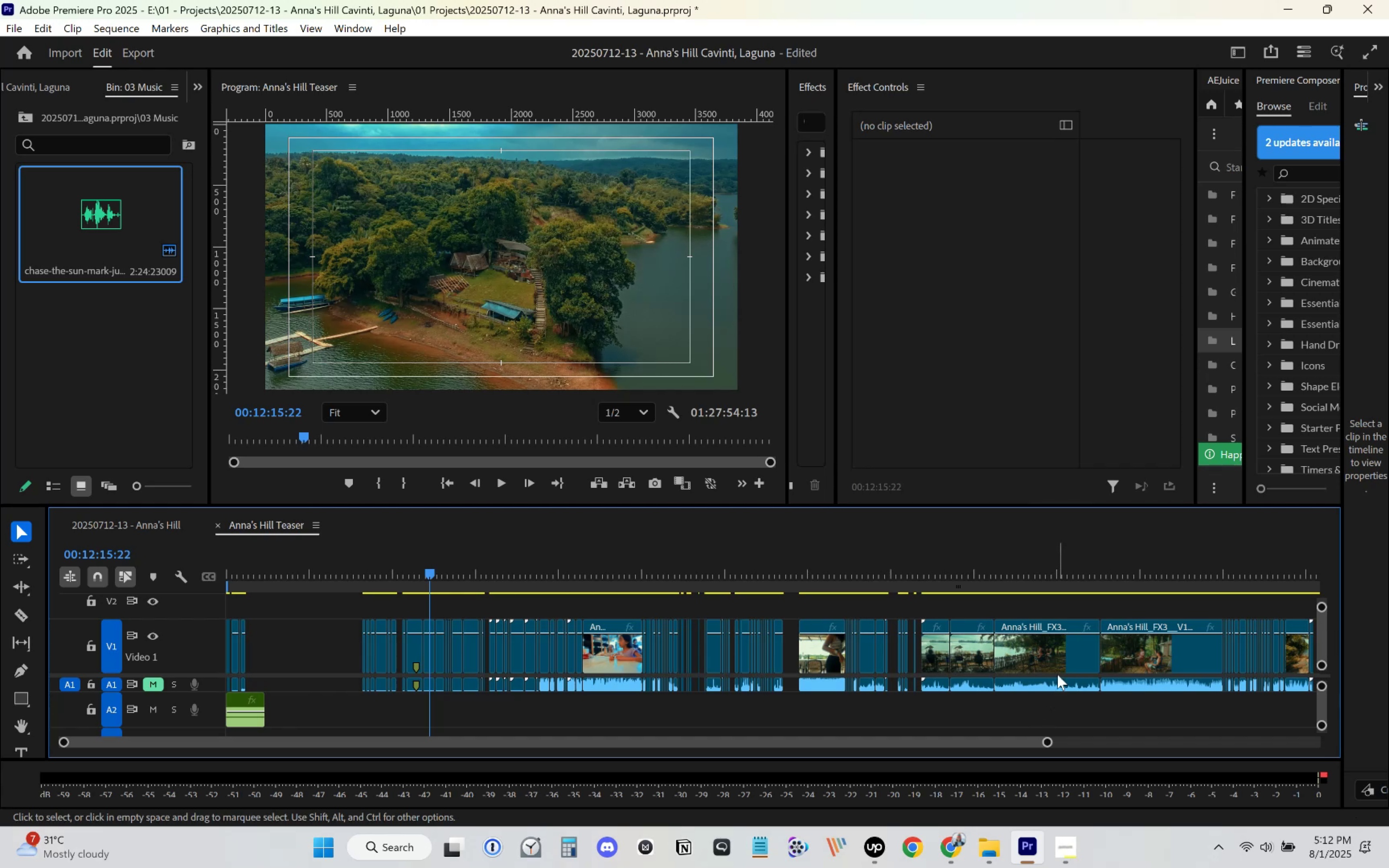 
left_click_drag(start_coordinate=[932, 567], to_coordinate=[854, 582])
 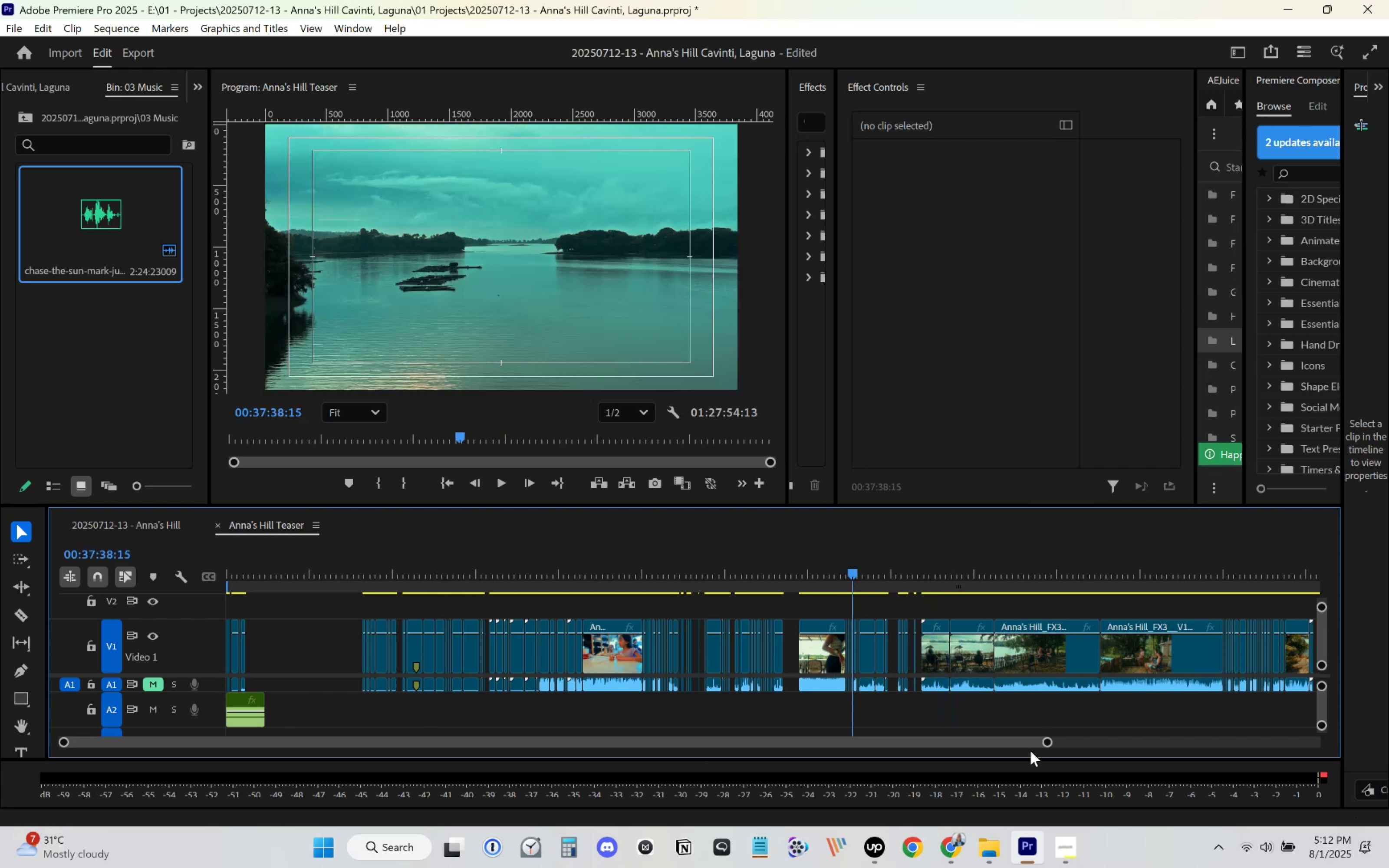 
left_click_drag(start_coordinate=[1049, 743], to_coordinate=[681, 727])
 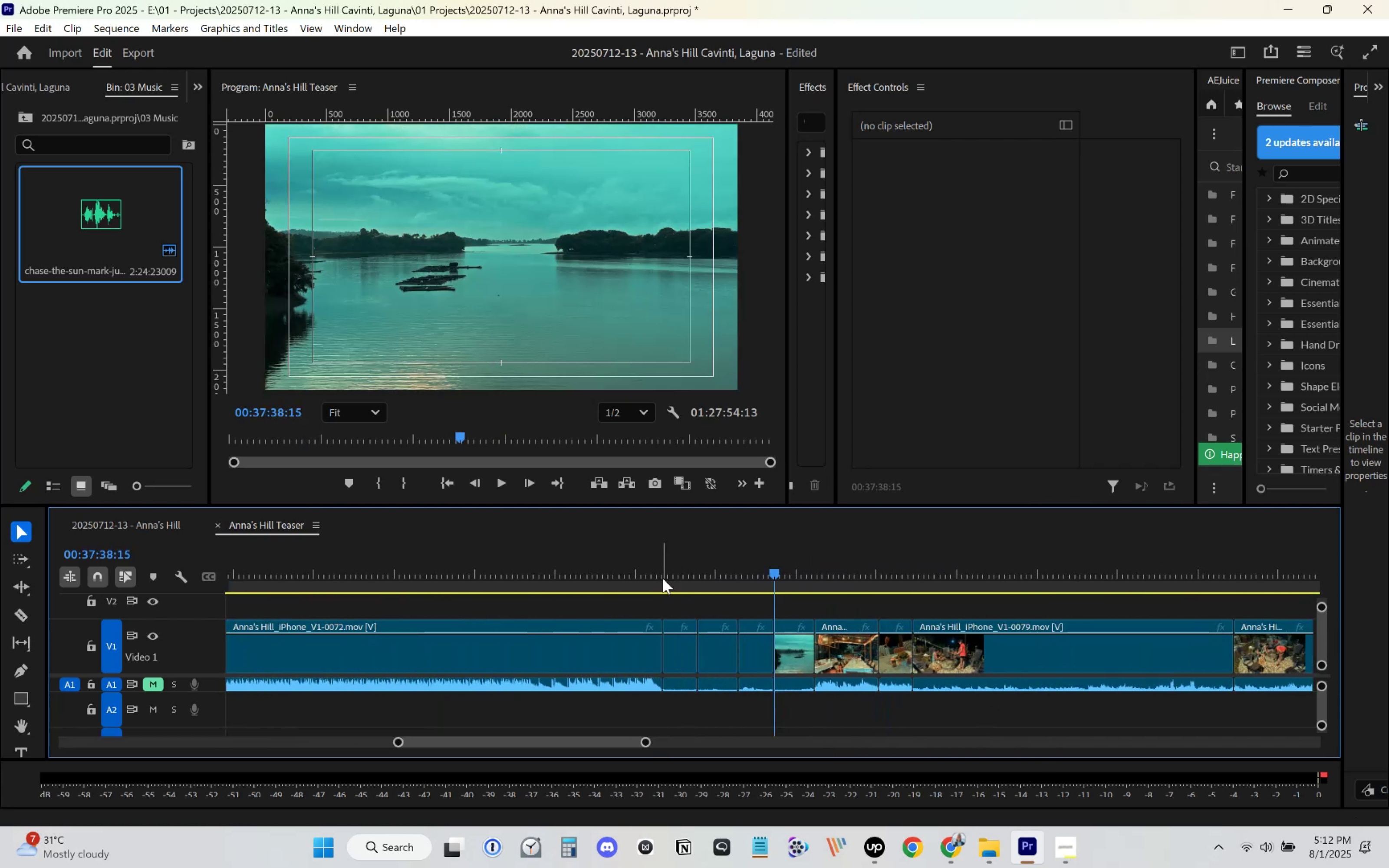 
left_click_drag(start_coordinate=[658, 560], to_coordinate=[1260, 612])
 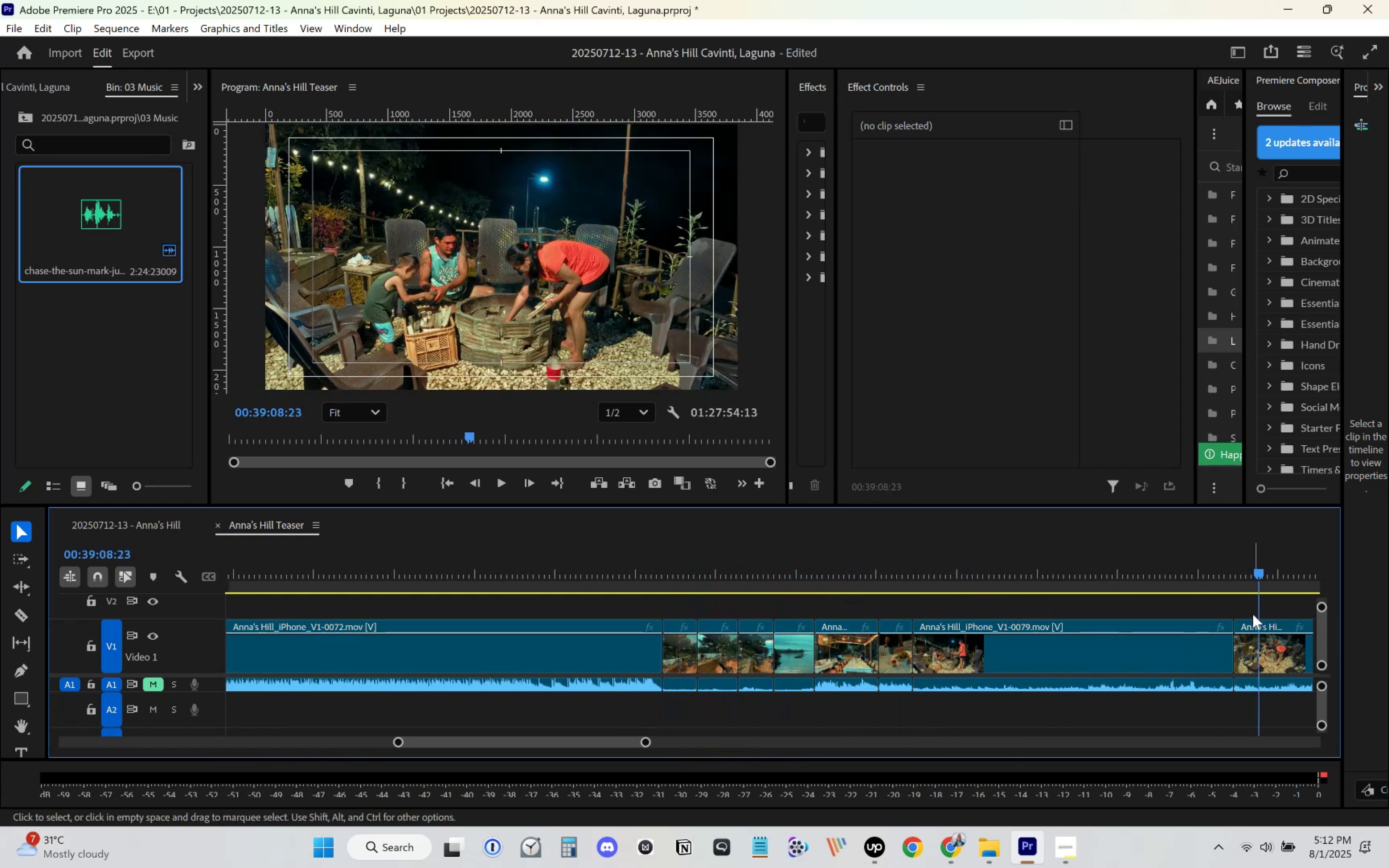 
scroll: coordinate [885, 622], scroll_direction: down, amount: 21.0
 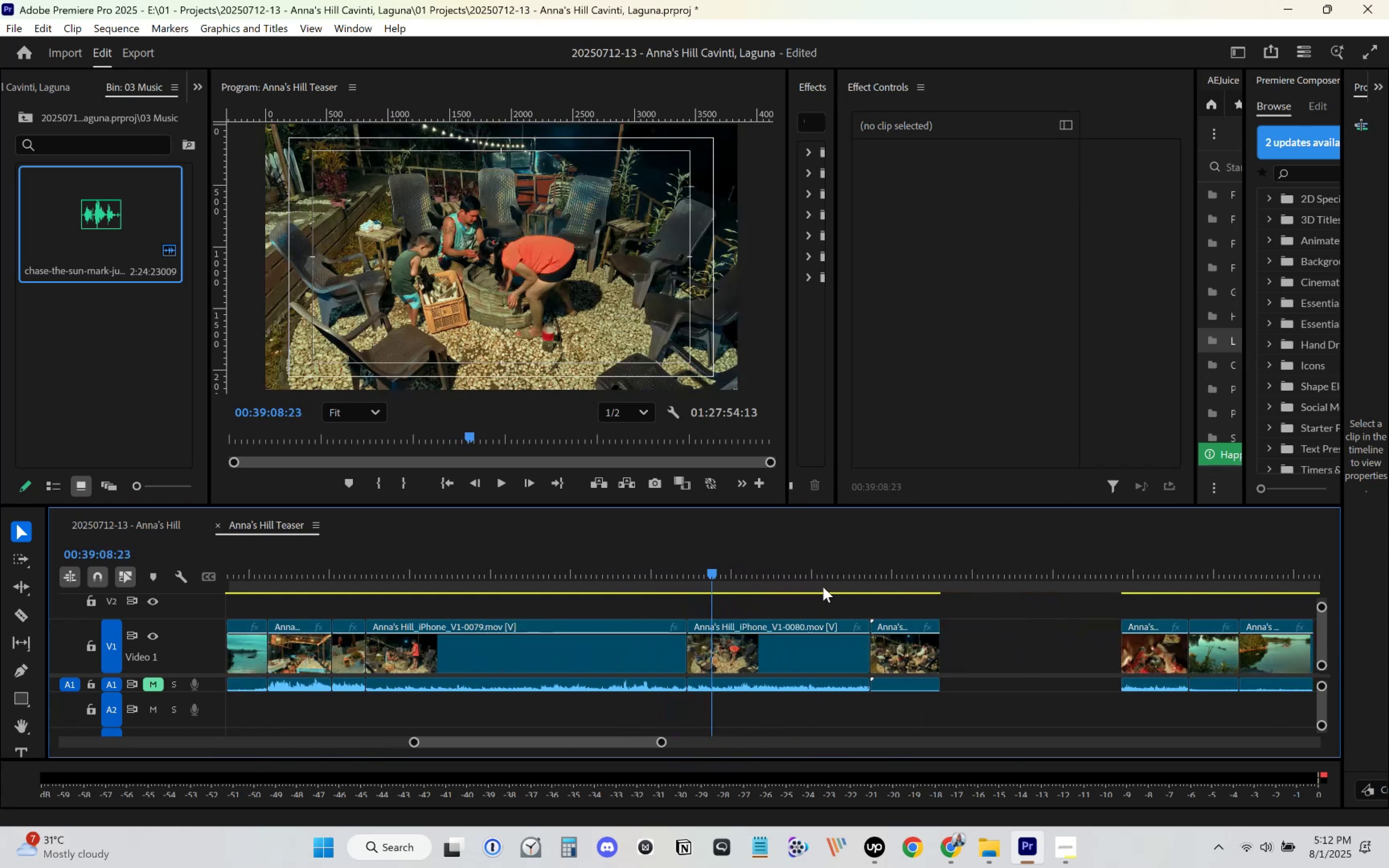 
left_click_drag(start_coordinate=[828, 576], to_coordinate=[858, 569])
 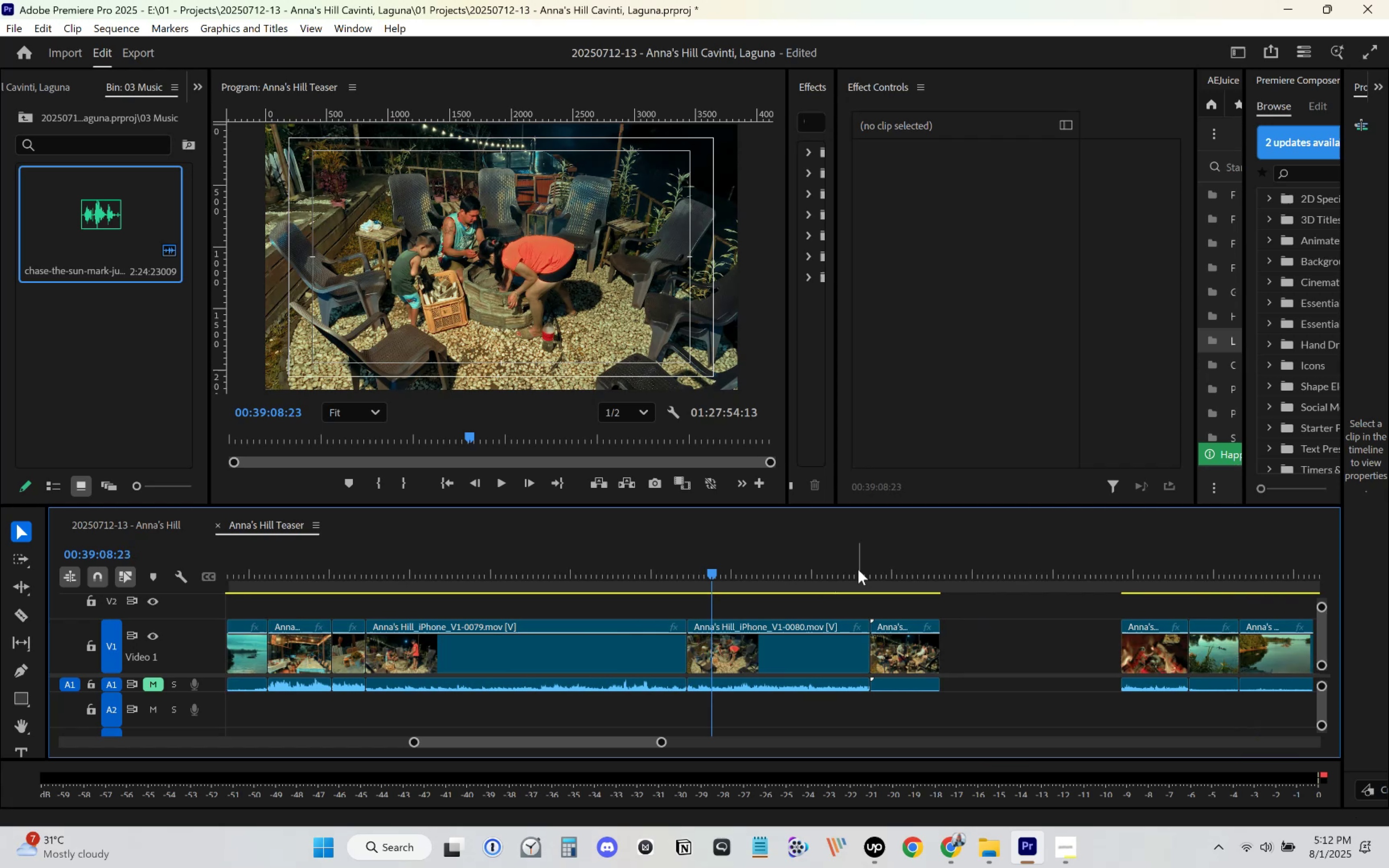 
left_click_drag(start_coordinate=[865, 566], to_coordinate=[1261, 608])
 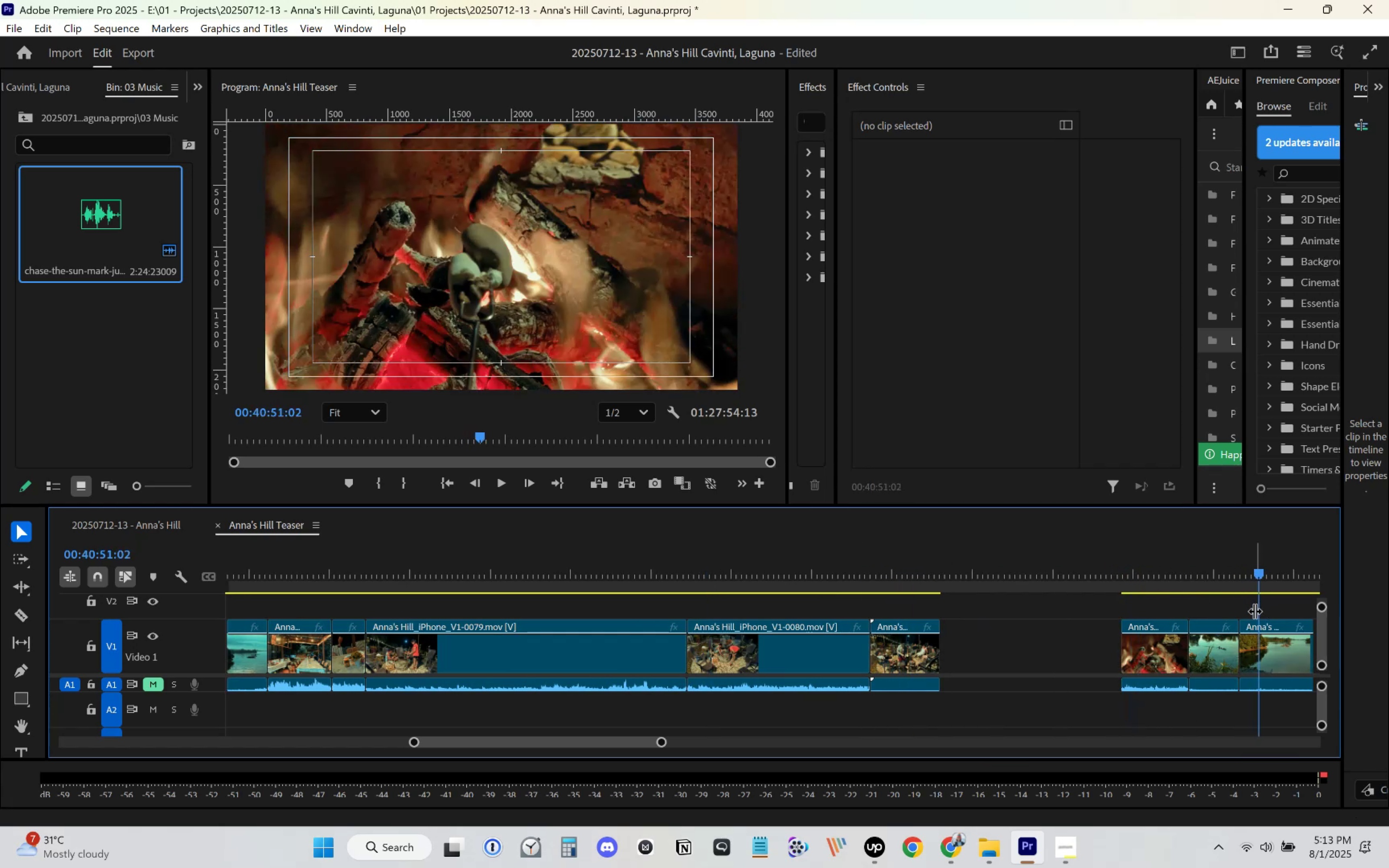 
scroll: coordinate [1007, 655], scroll_direction: down, amount: 15.0
 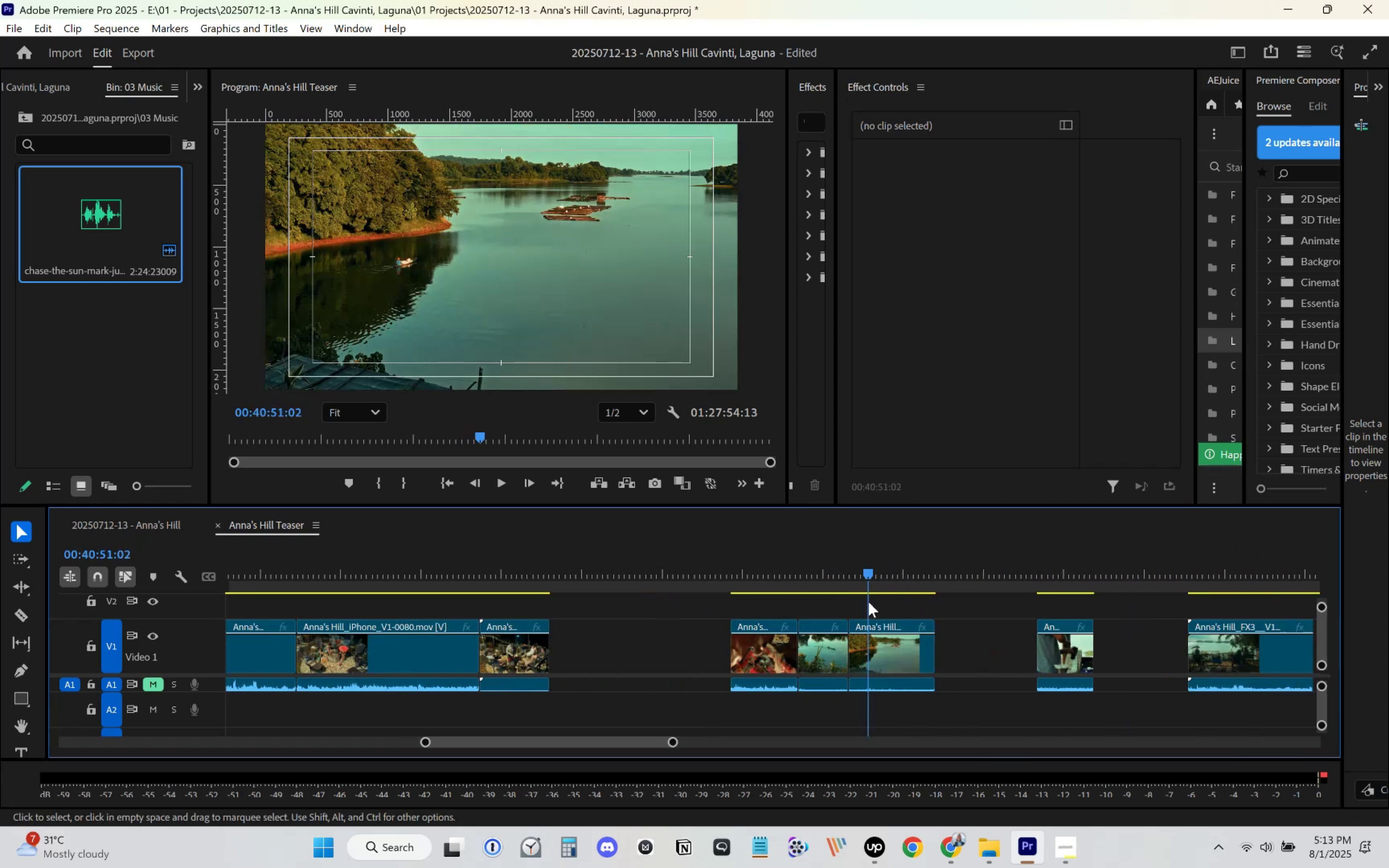 
left_click_drag(start_coordinate=[820, 569], to_coordinate=[1047, 568])
 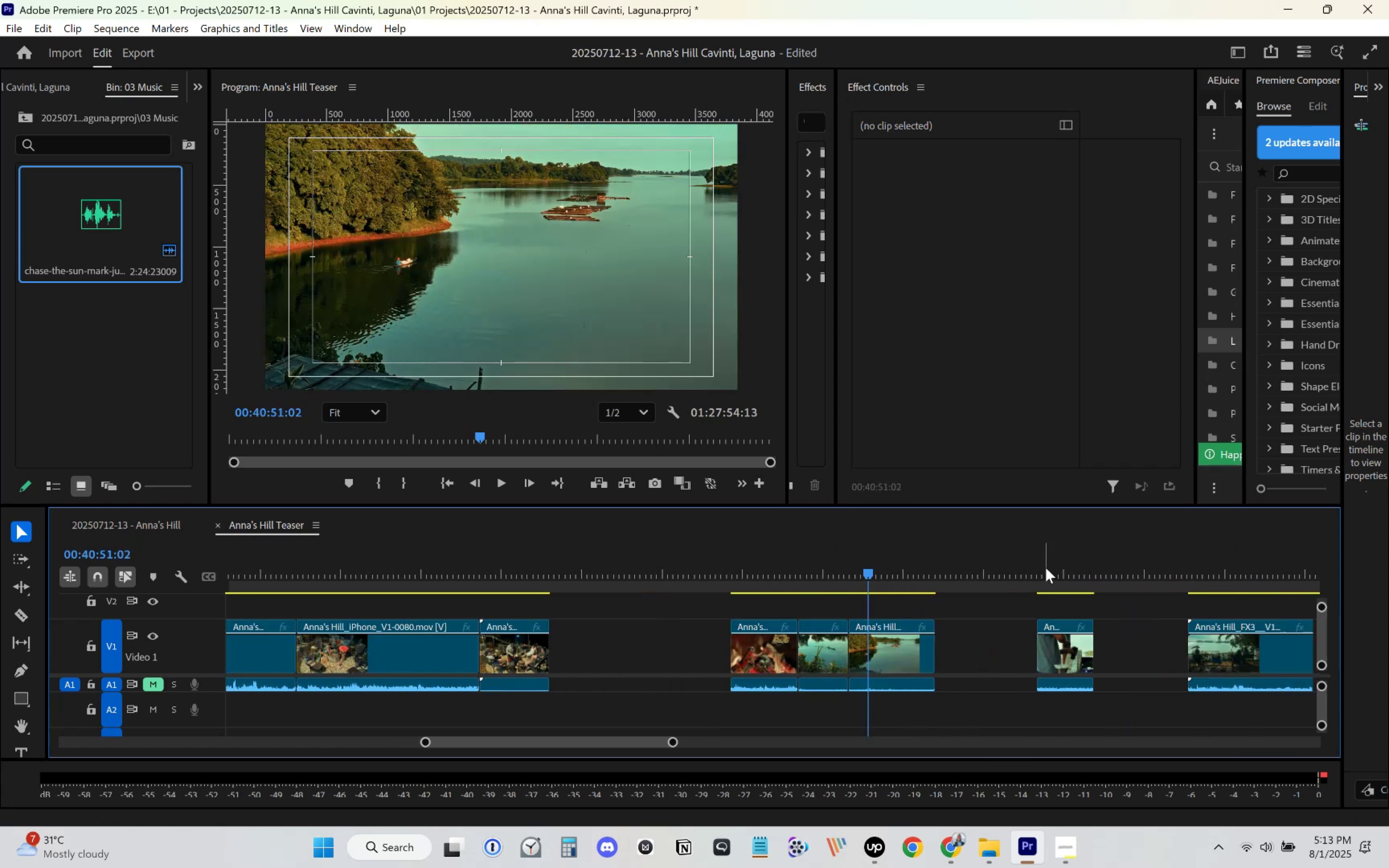 
left_click_drag(start_coordinate=[1060, 568], to_coordinate=[1072, 568])
 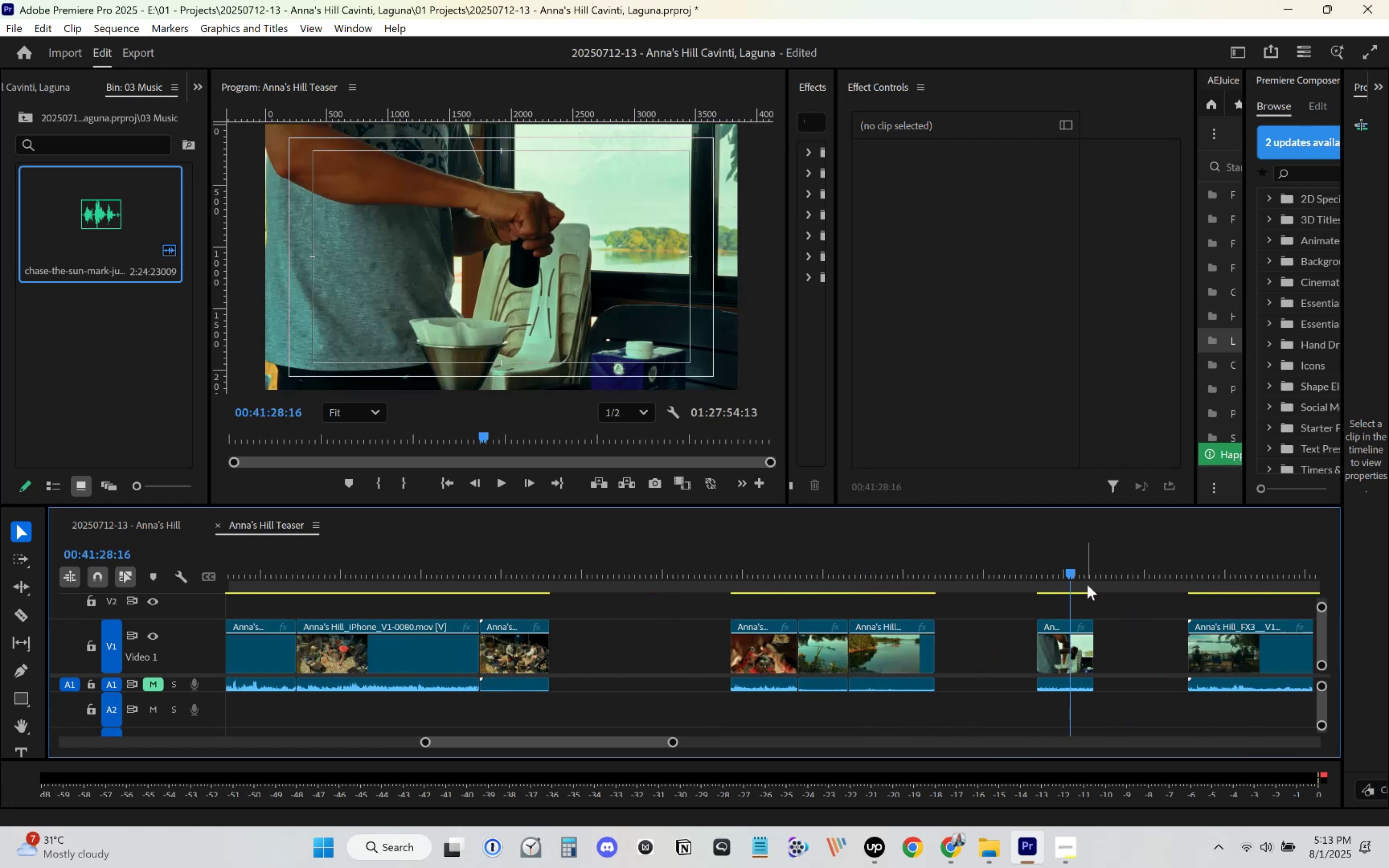 
scroll: coordinate [991, 605], scroll_direction: down, amount: 9.0
 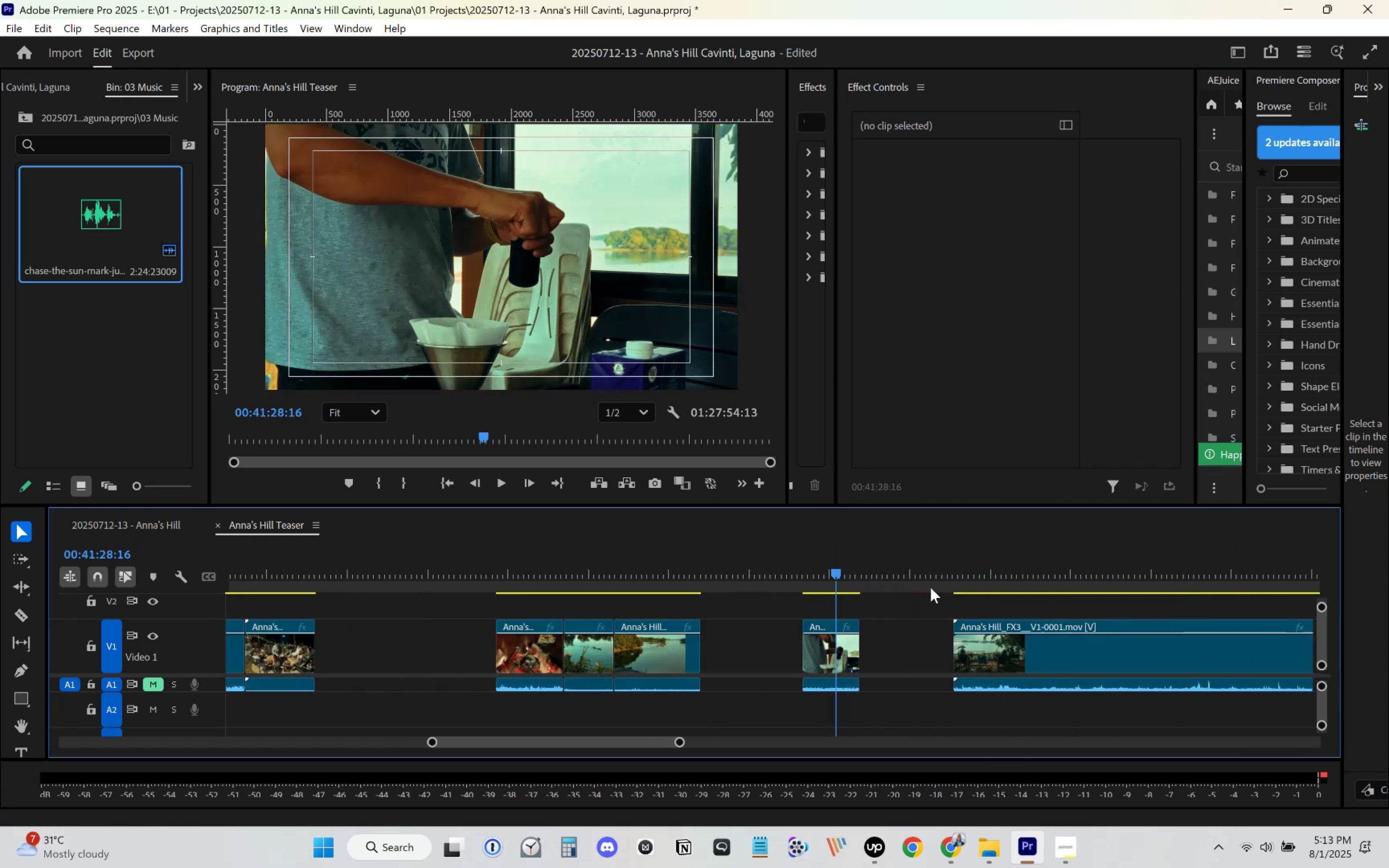 
left_click_drag(start_coordinate=[914, 561], to_coordinate=[972, 563])
 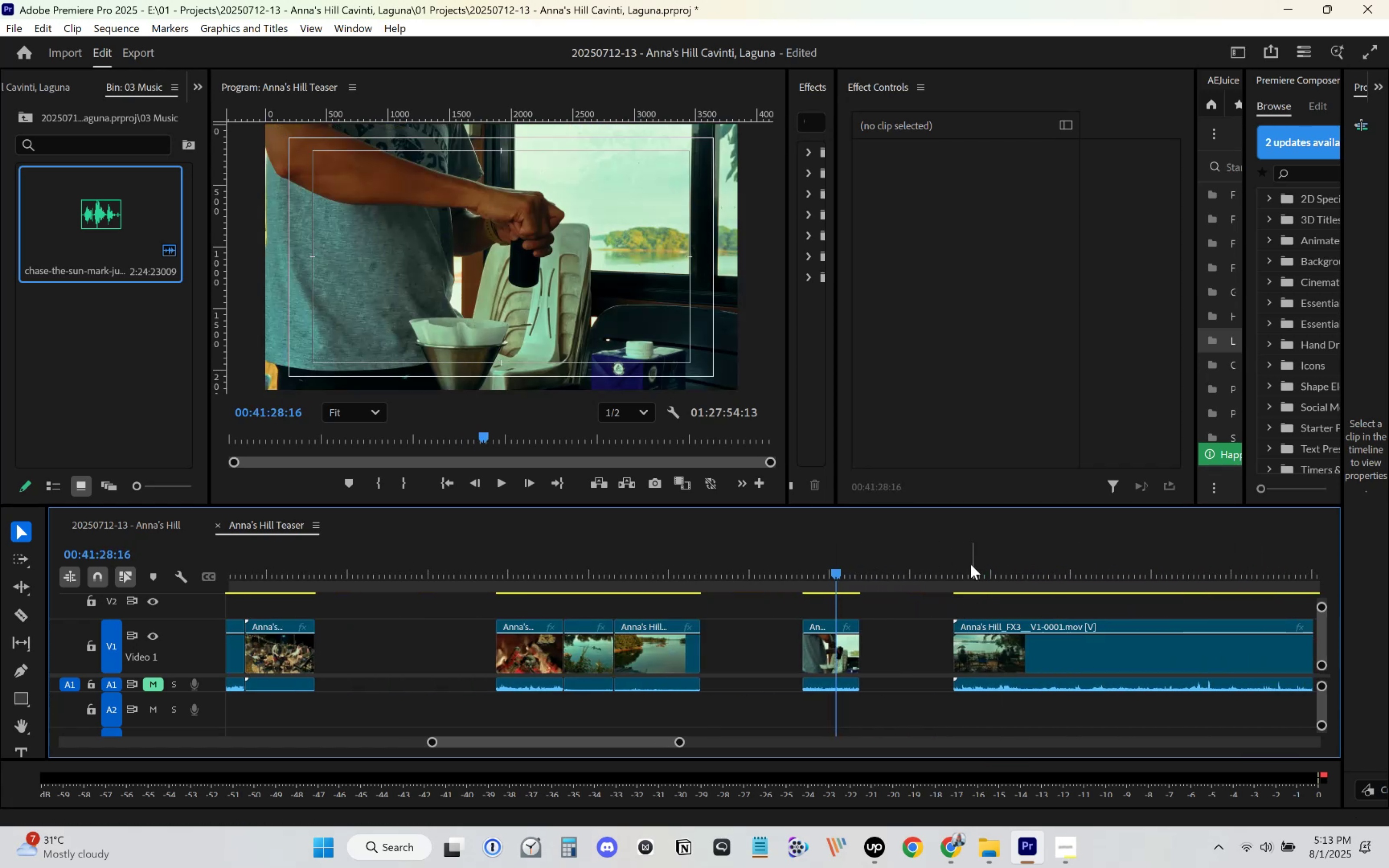 
left_click_drag(start_coordinate=[965, 567], to_coordinate=[1001, 569])
 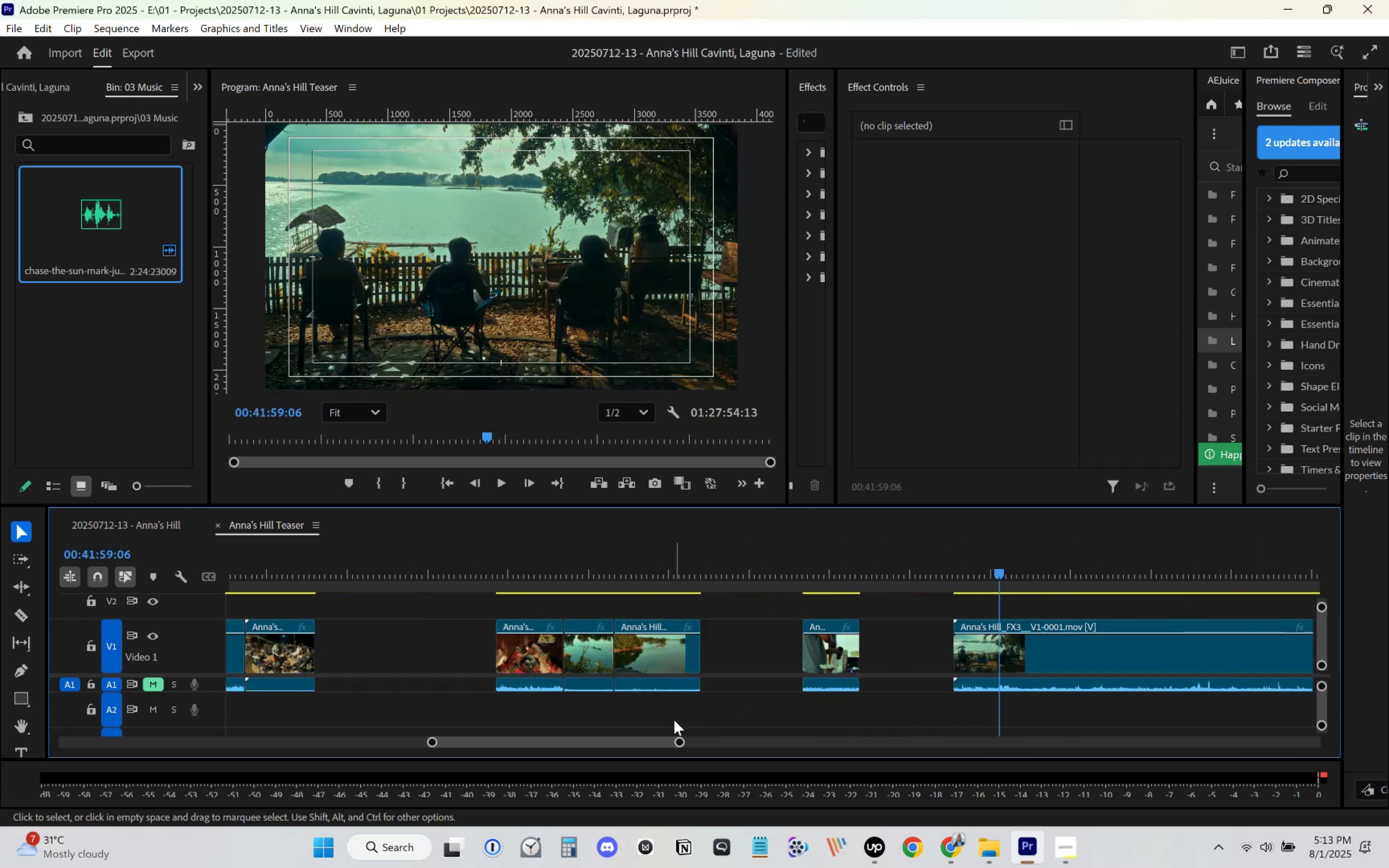 
left_click_drag(start_coordinate=[680, 742], to_coordinate=[883, 713])
 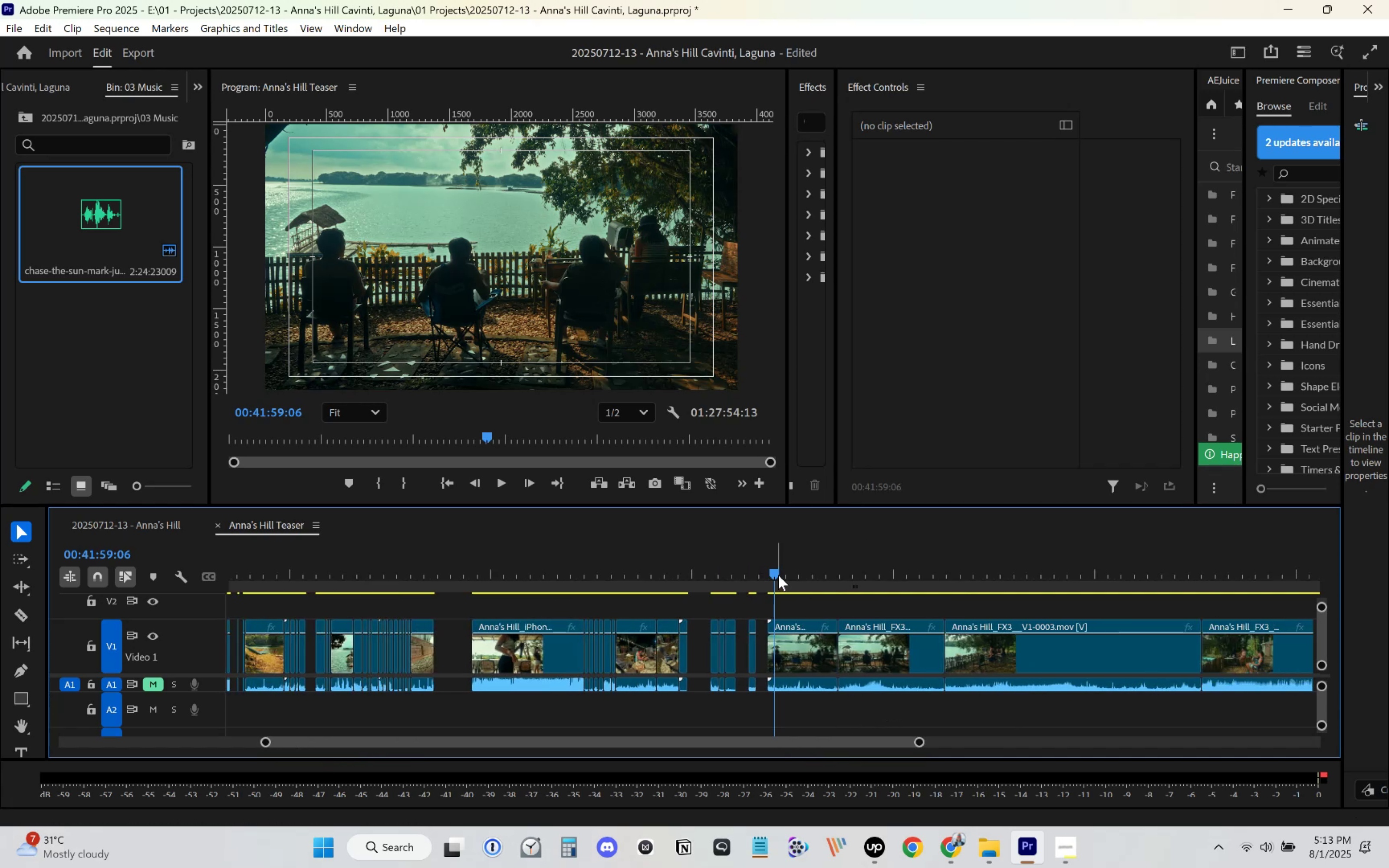 
left_click_drag(start_coordinate=[782, 572], to_coordinate=[815, 591])
 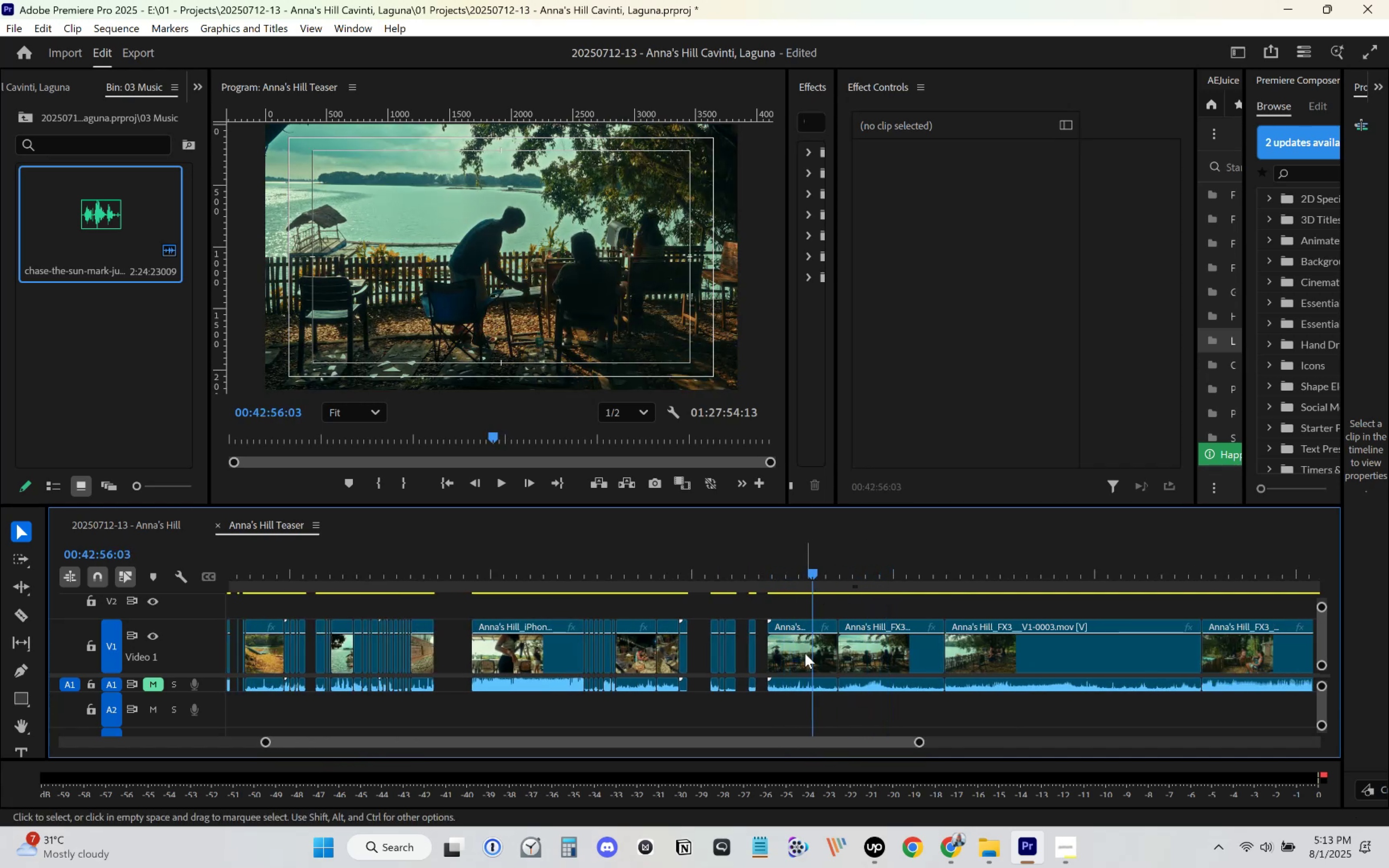 
left_click([803, 657])
 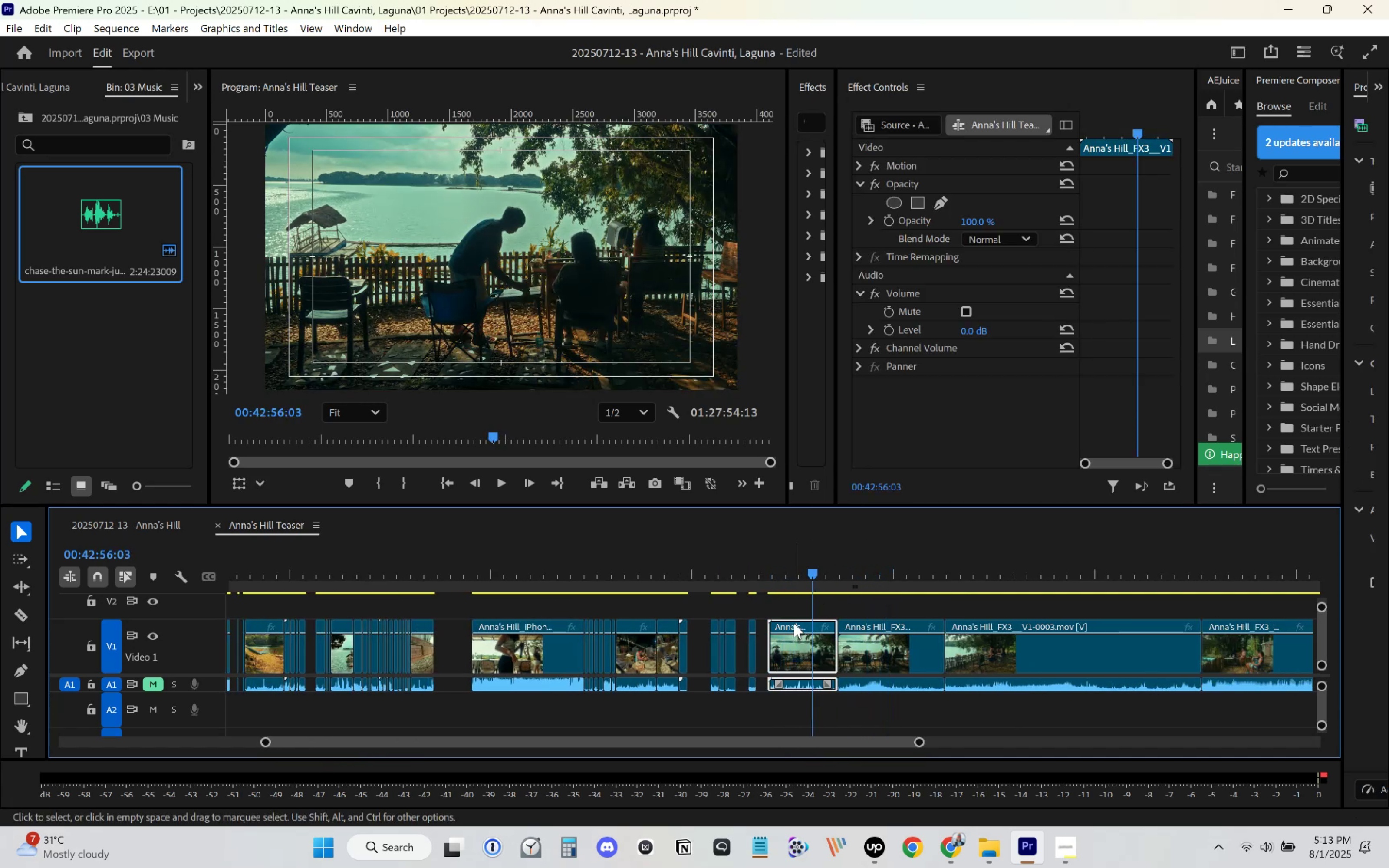 
key(Control+X)
 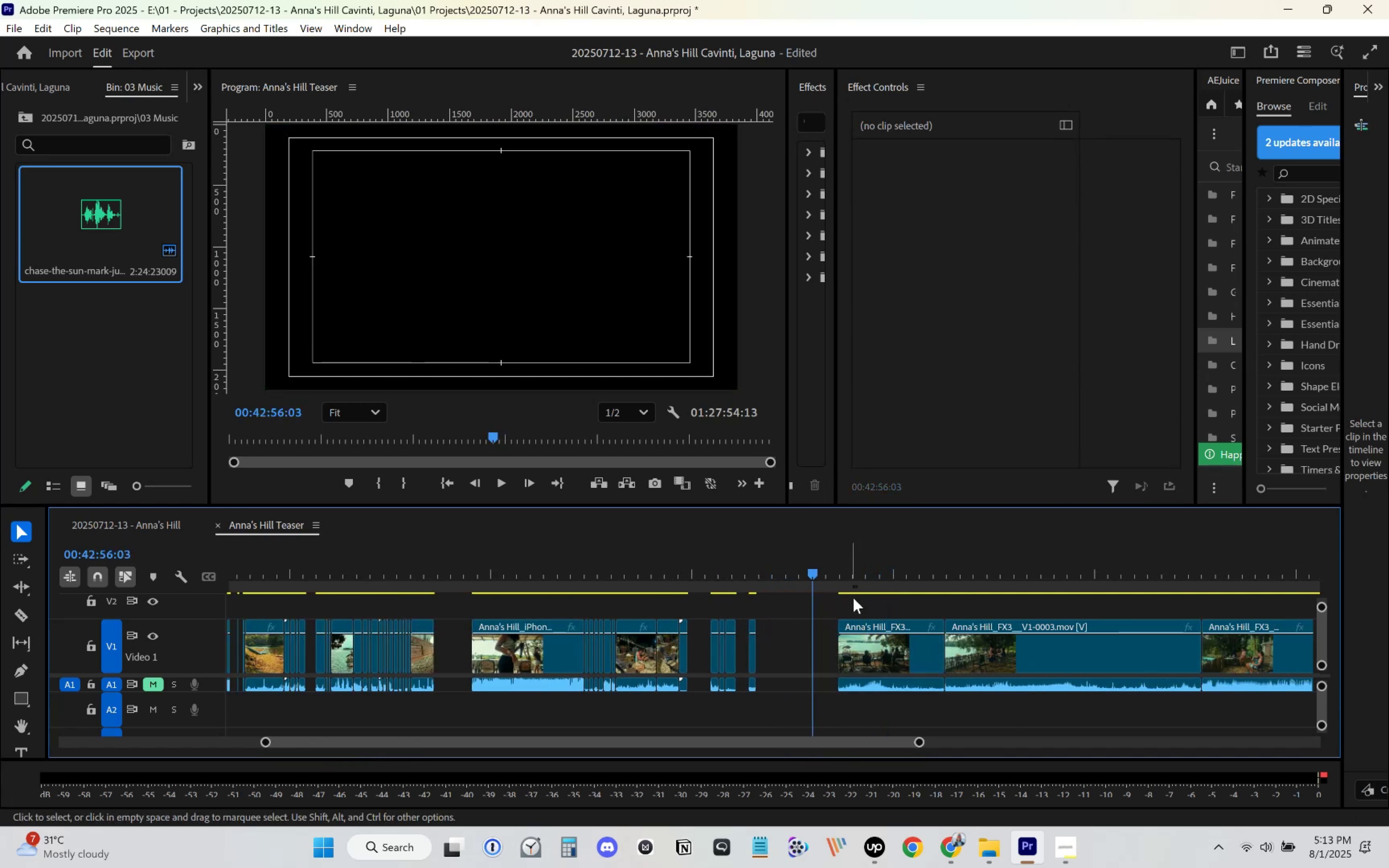 
left_click_drag(start_coordinate=[896, 568], to_coordinate=[1008, 574])
 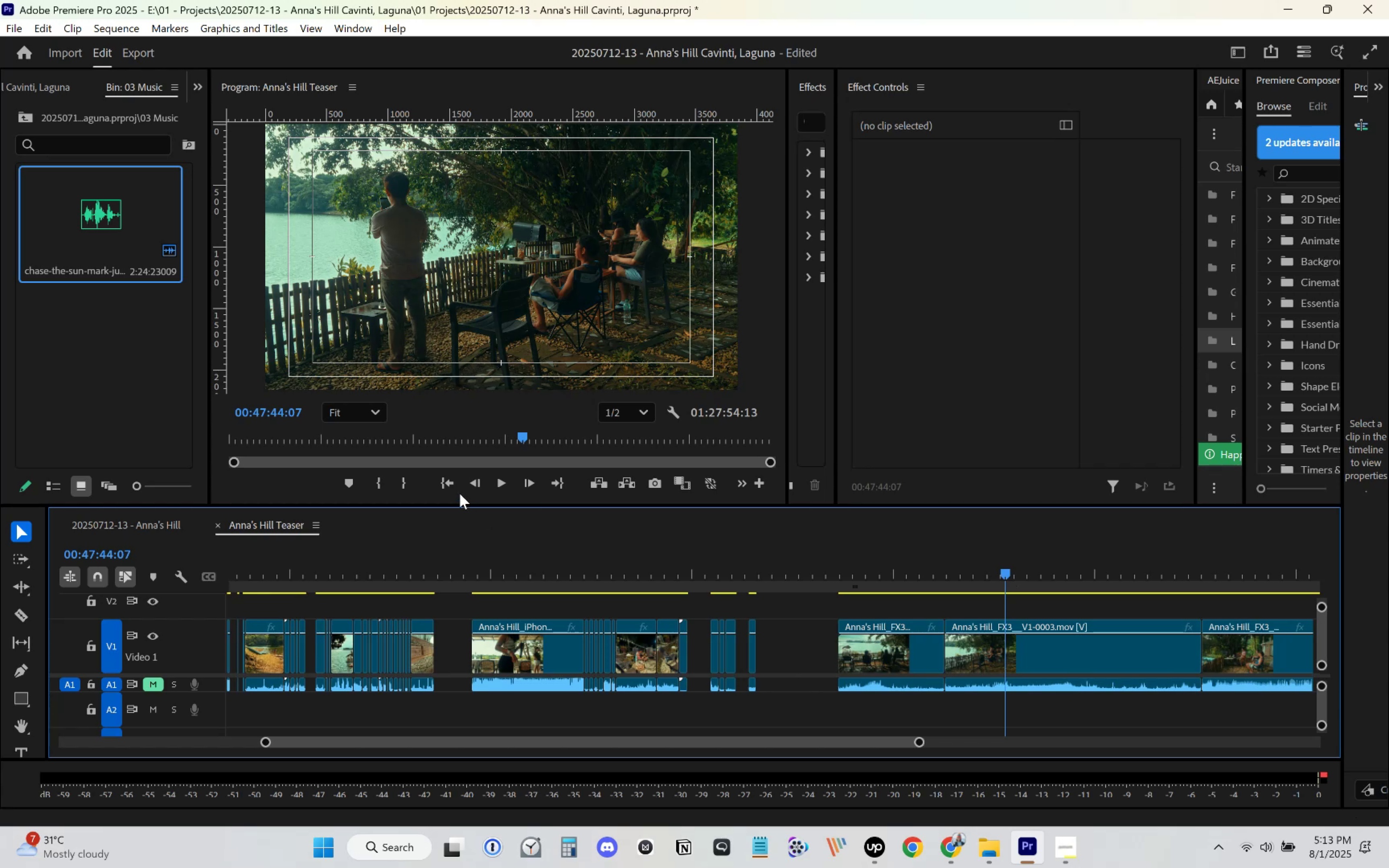 
left_click([450, 490])
 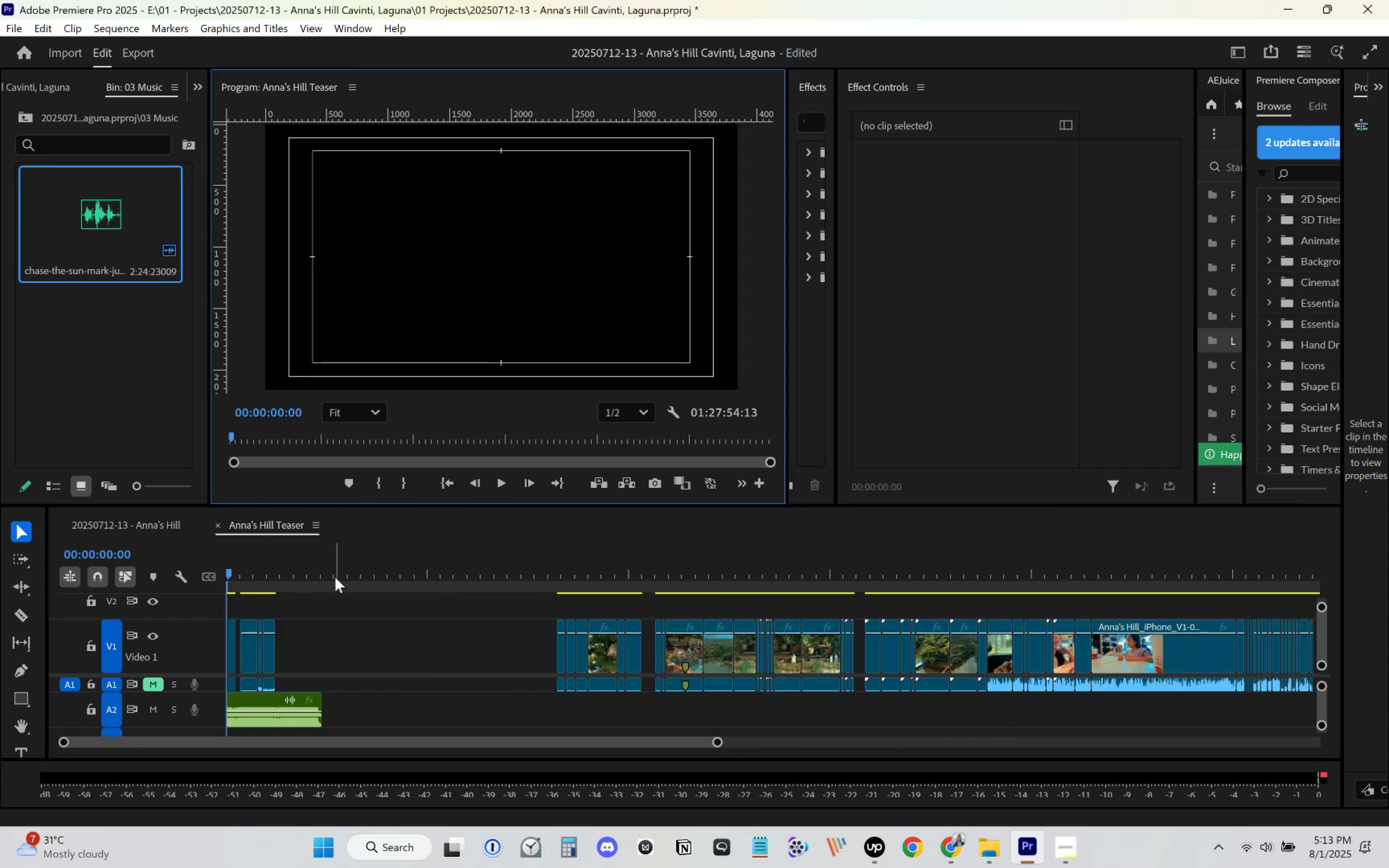 
left_click([308, 565])
 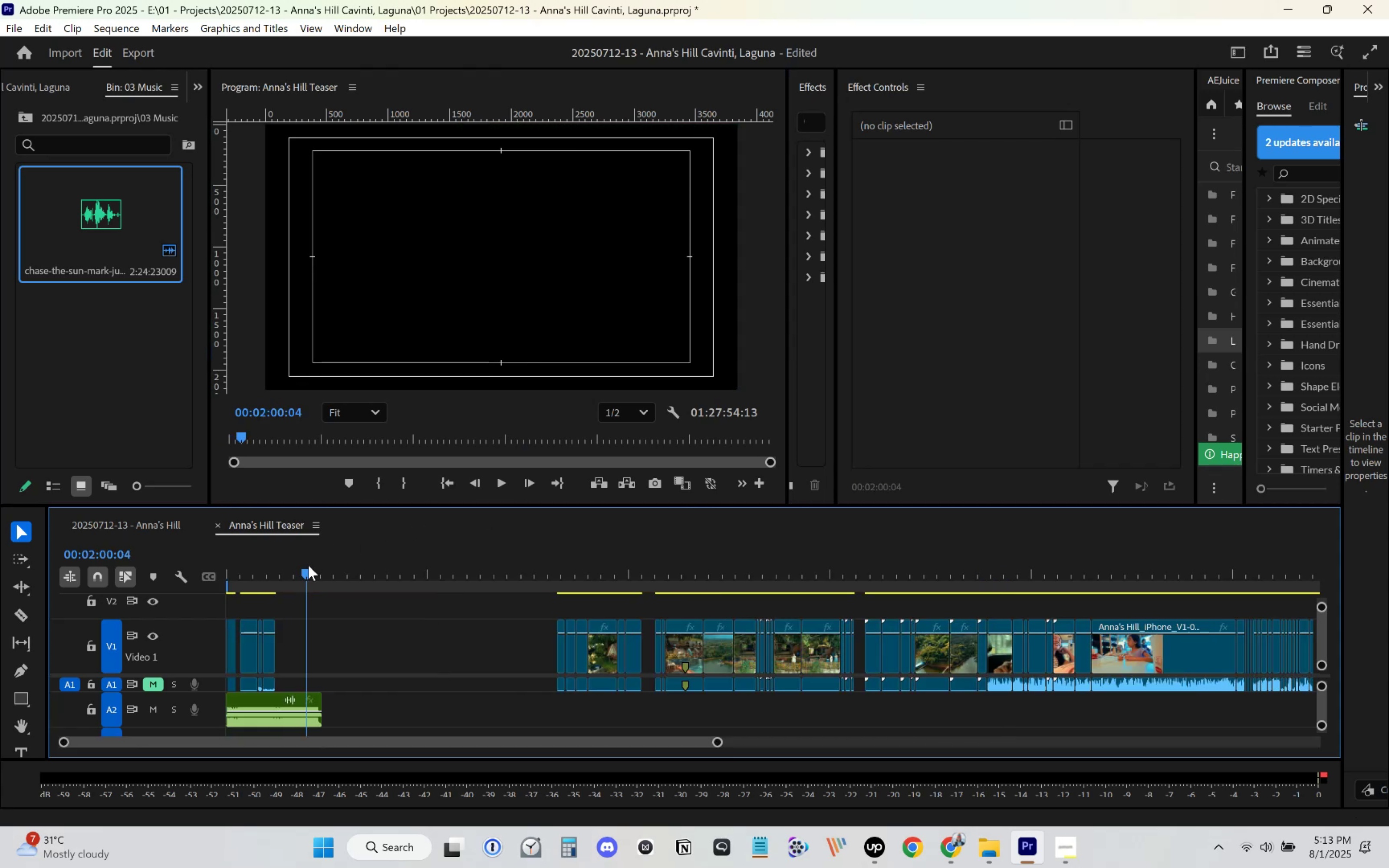 
key(Control+V)
 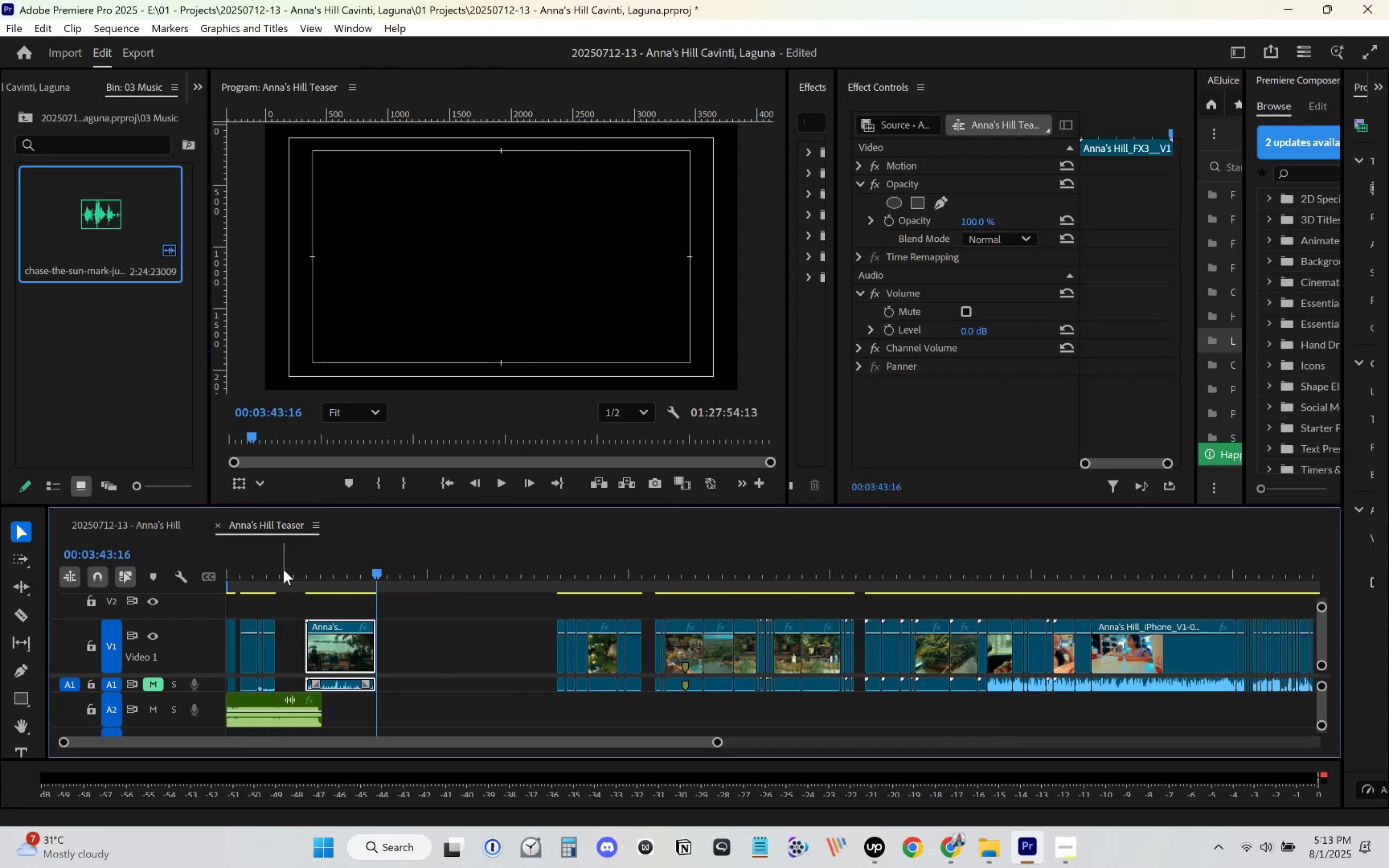 
left_click_drag(start_coordinate=[252, 552], to_coordinate=[182, 582])
 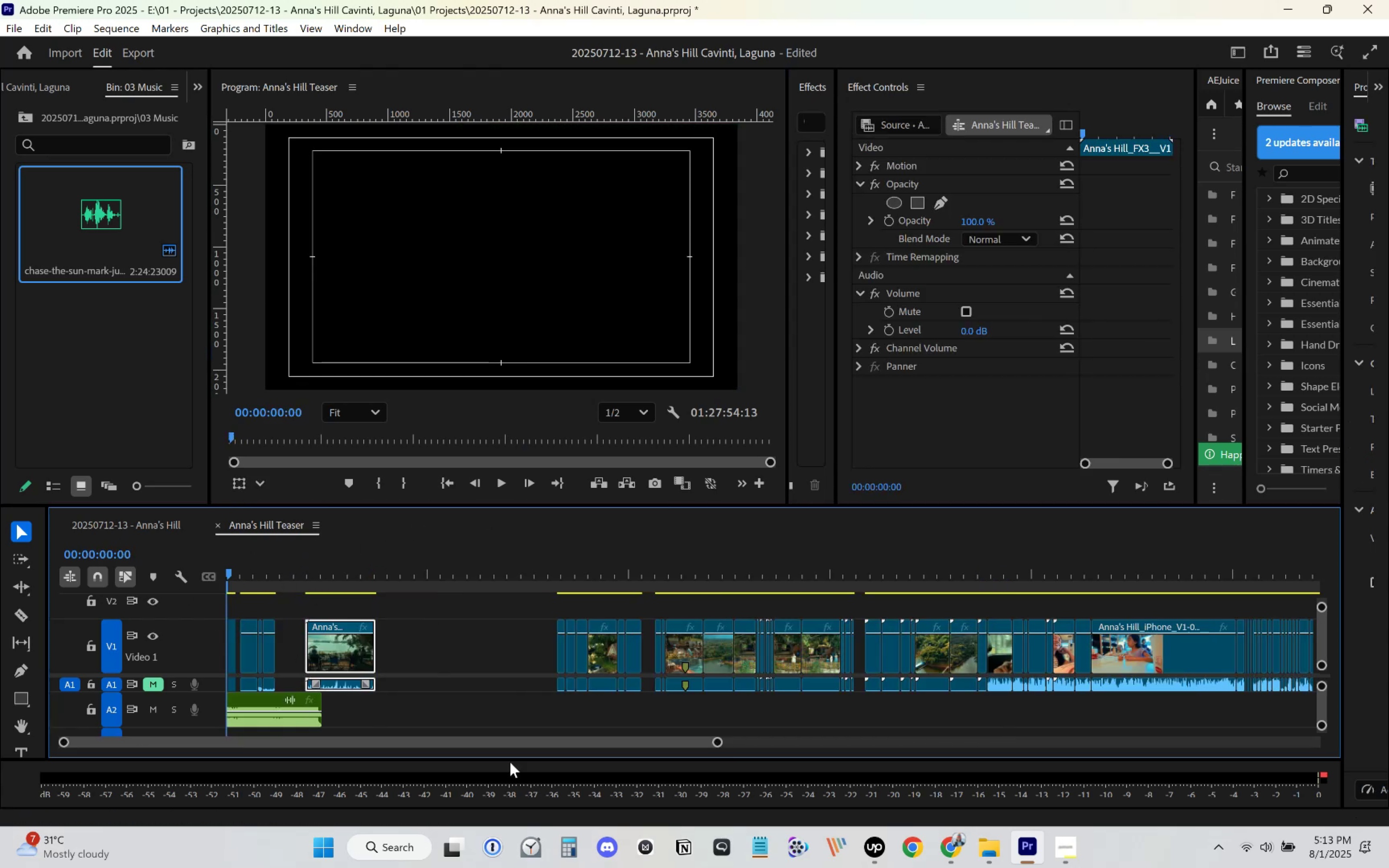 
key(Space)
 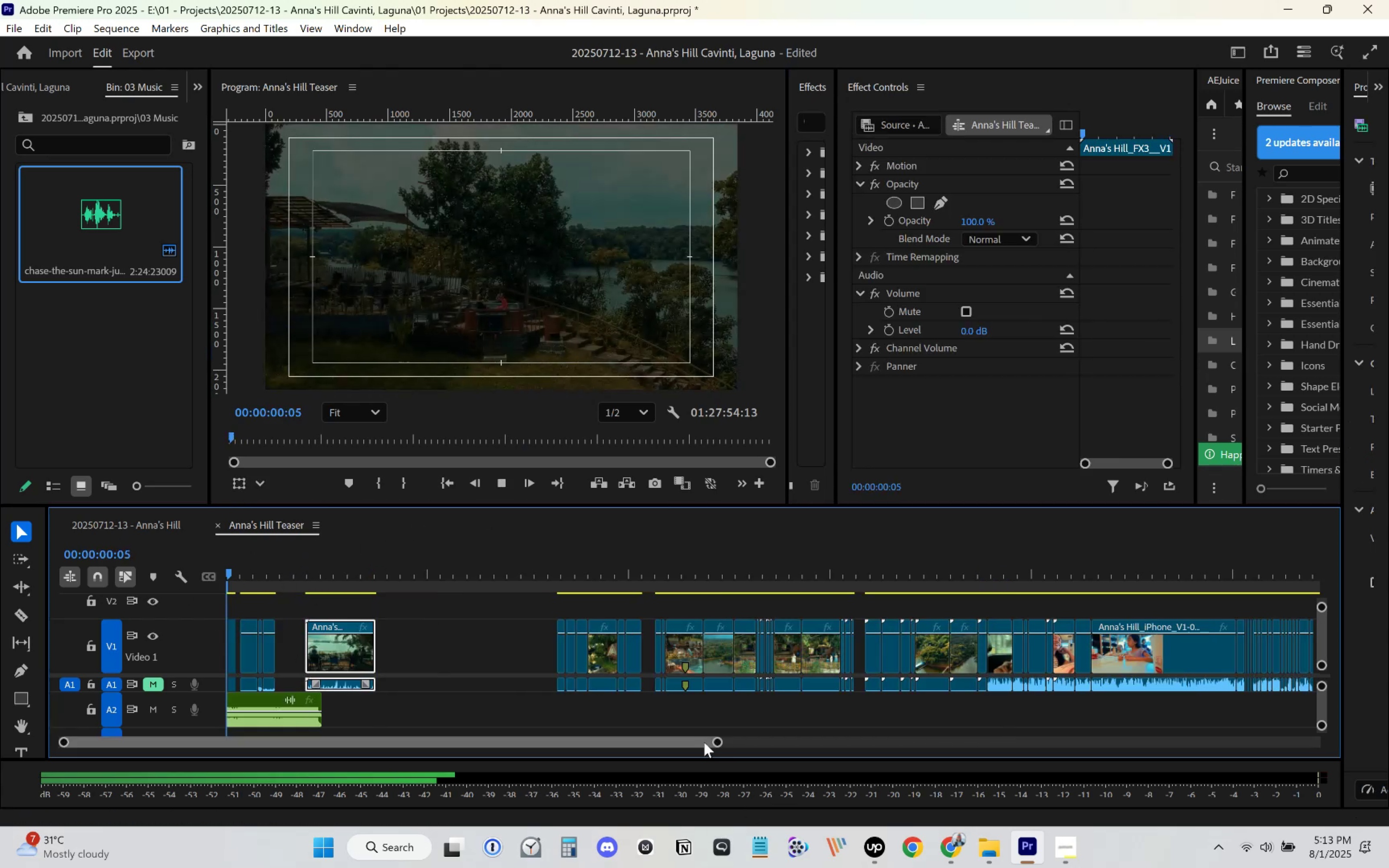 
left_click_drag(start_coordinate=[719, 743], to_coordinate=[477, 733])
 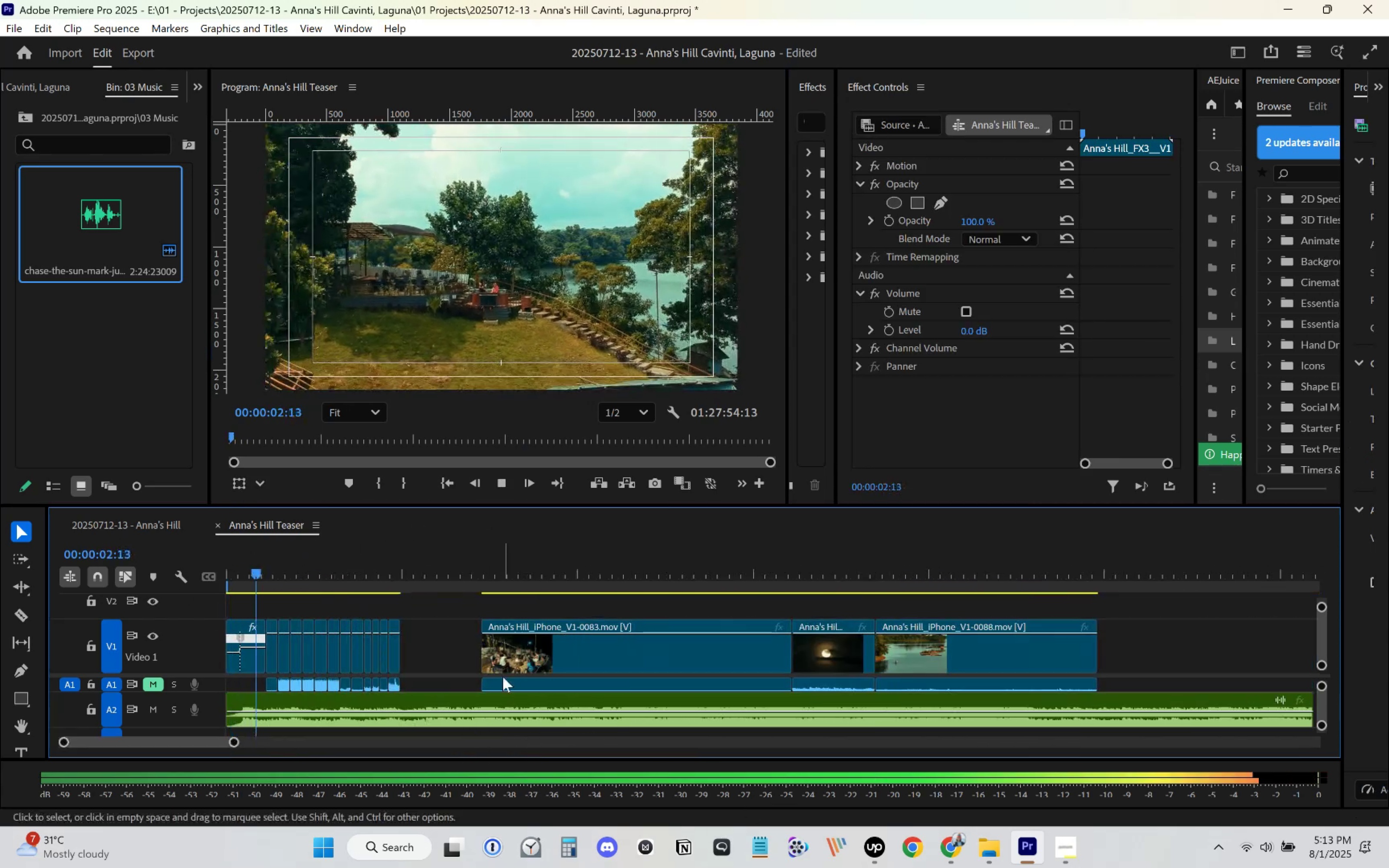 
left_click_drag(start_coordinate=[514, 662], to_coordinate=[440, 661])
 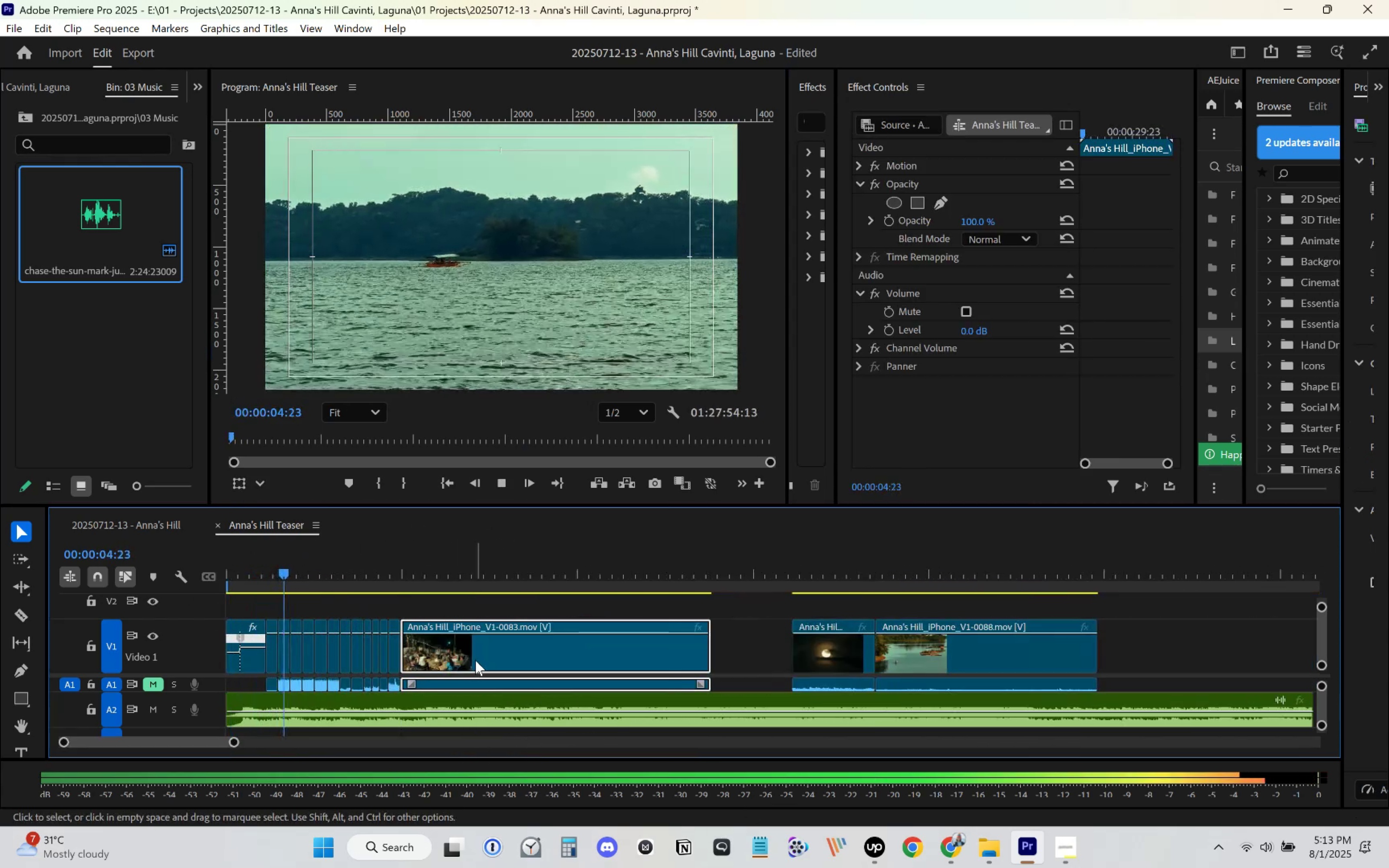 
left_click_drag(start_coordinate=[473, 664], to_coordinate=[548, 658])
 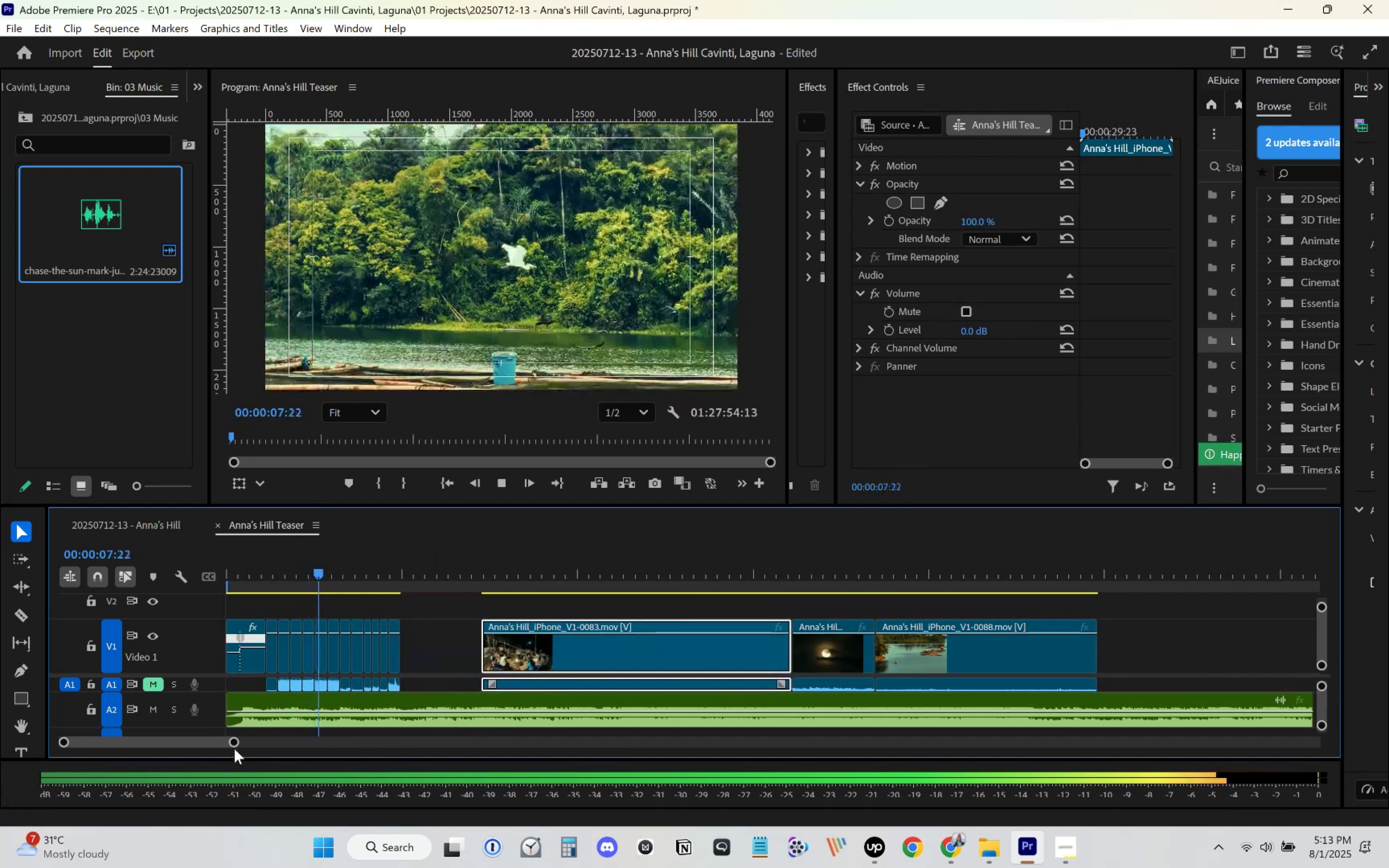 
left_click_drag(start_coordinate=[233, 744], to_coordinate=[382, 730])
 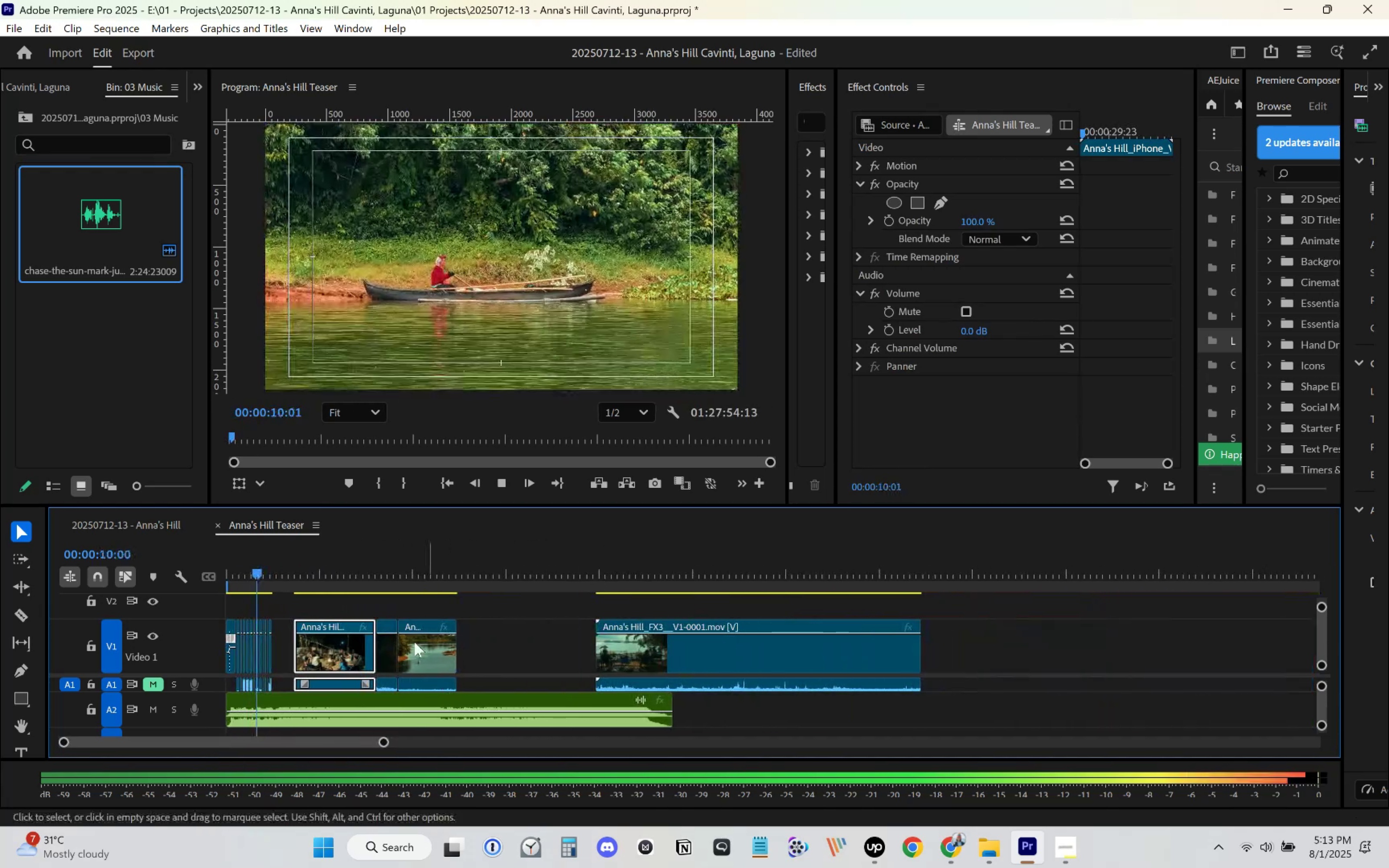 
left_click_drag(start_coordinate=[495, 657], to_coordinate=[356, 651])
 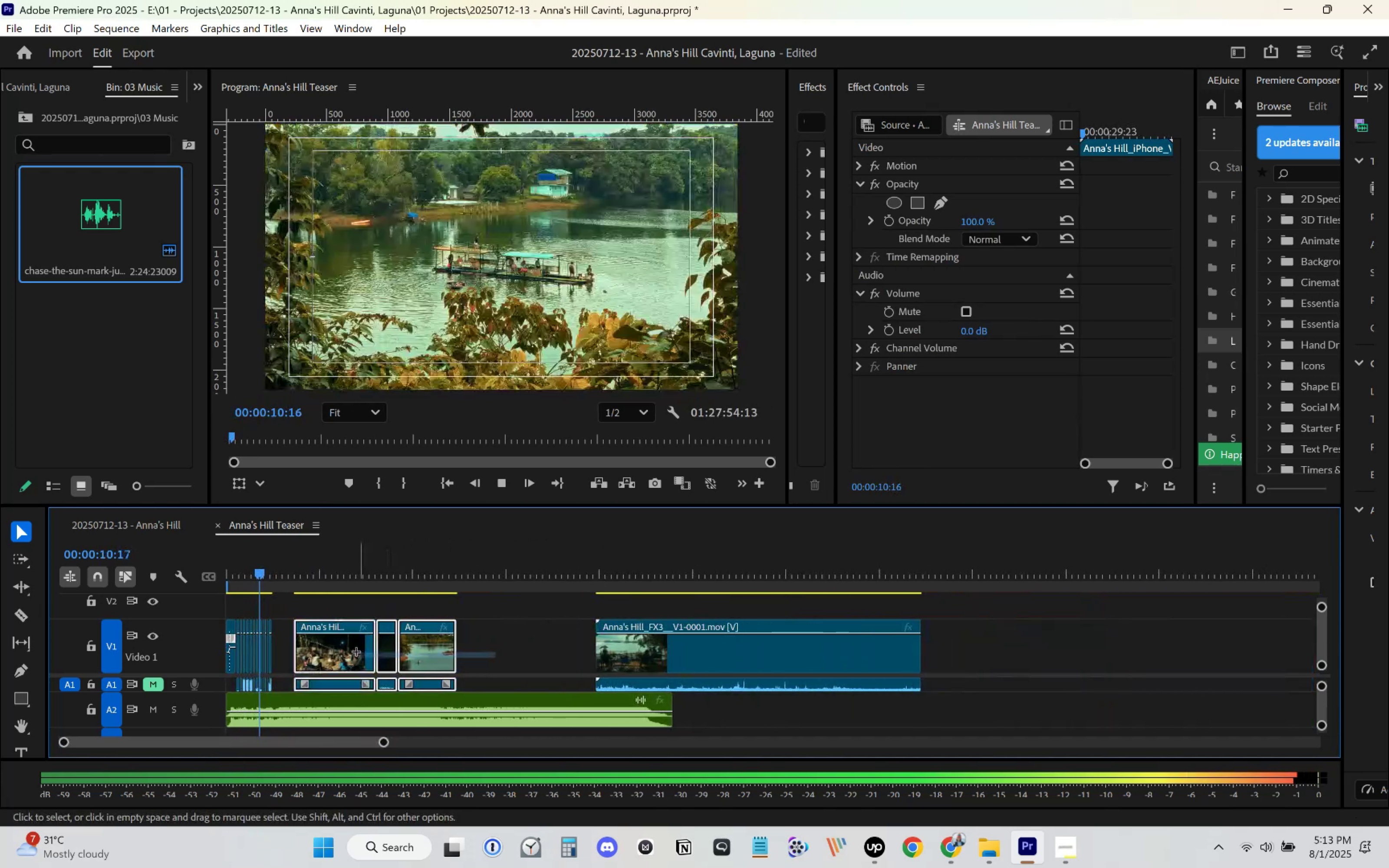 
key(Space)
 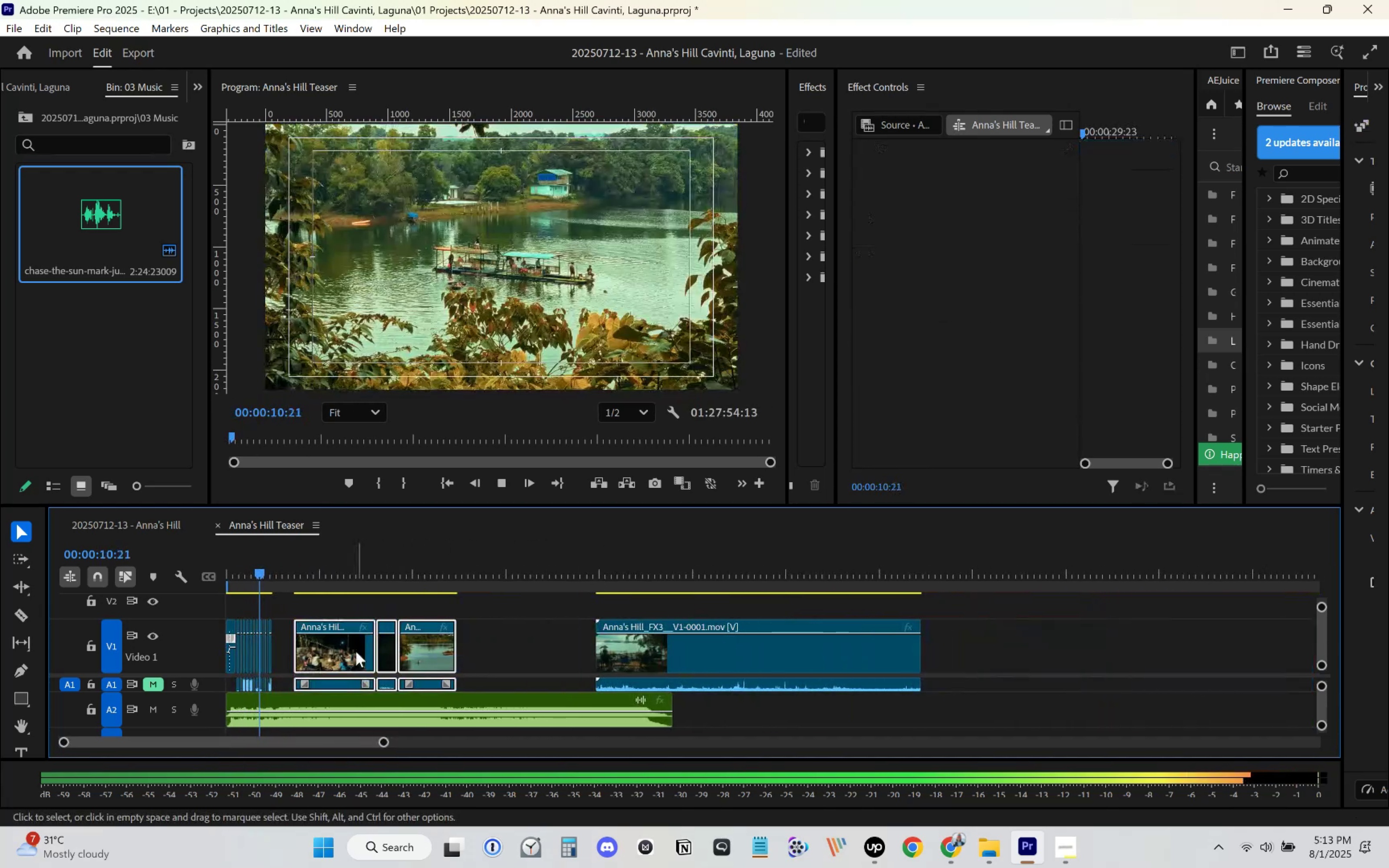 
left_click_drag(start_coordinate=[351, 653], to_coordinate=[981, 646])
 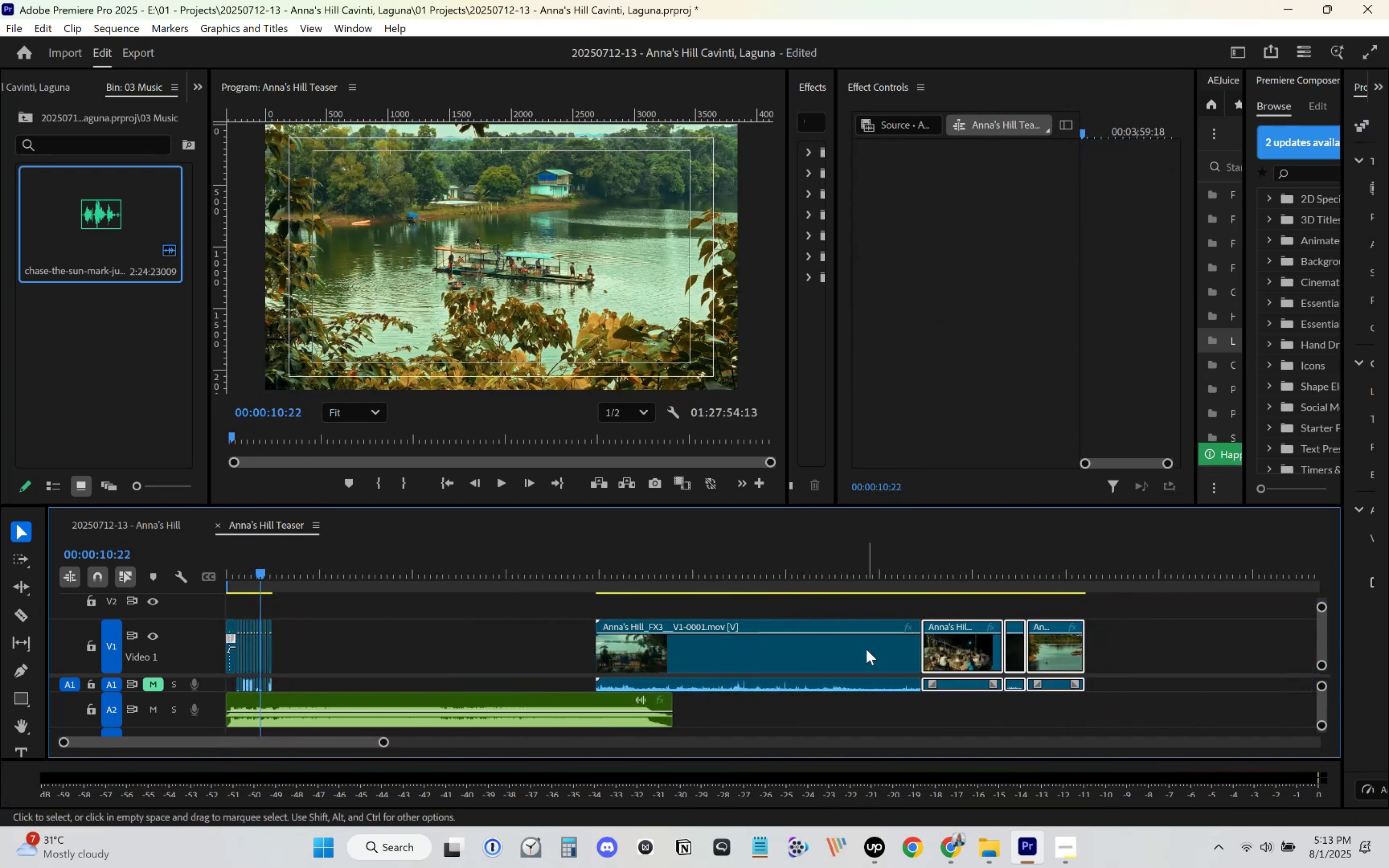 
key(Shift+ShiftLeft)
 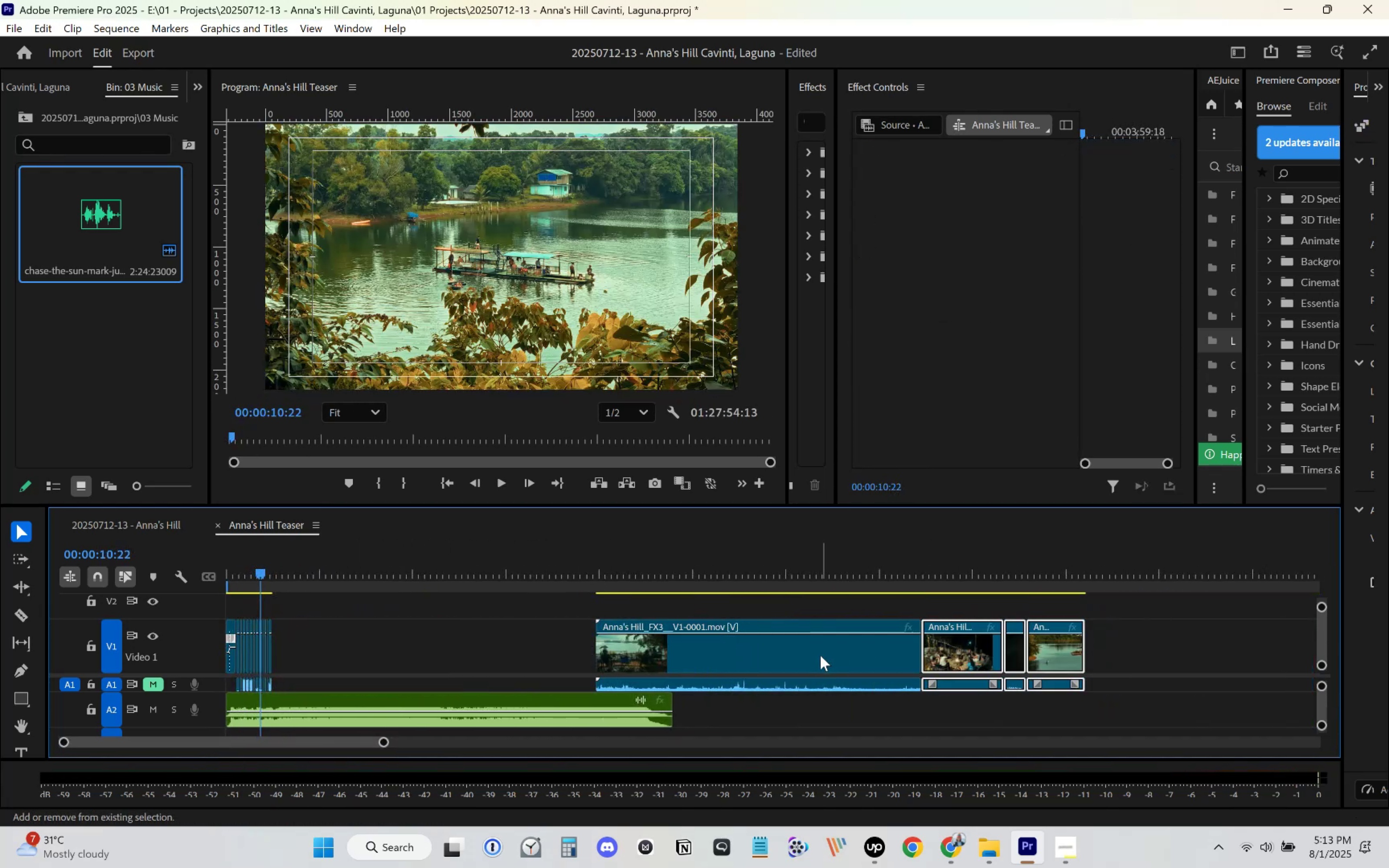 
left_click([819, 655])
 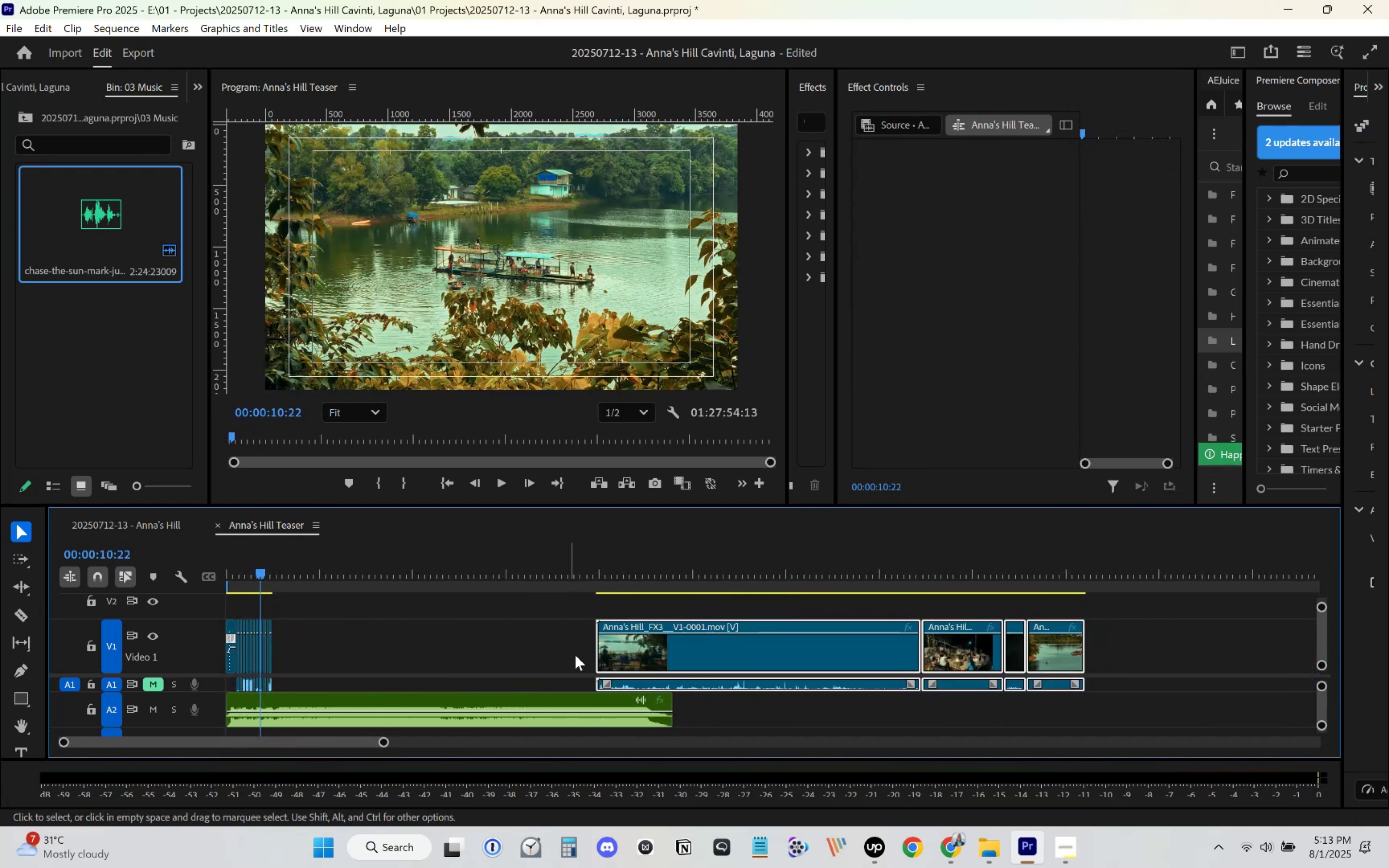 
left_click_drag(start_coordinate=[622, 659], to_coordinate=[309, 661])
 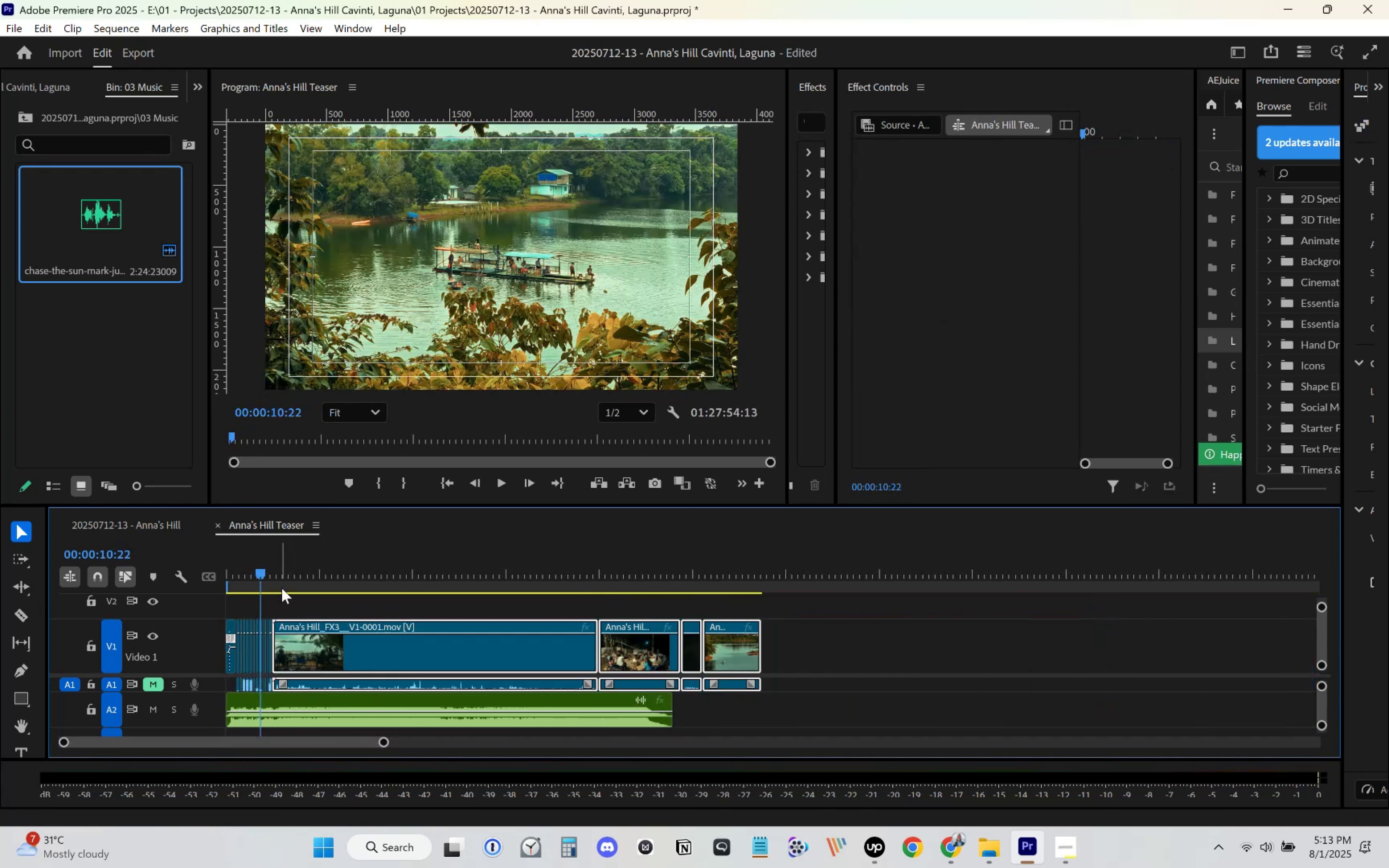 
left_click_drag(start_coordinate=[273, 568], to_coordinate=[124, 593])
 